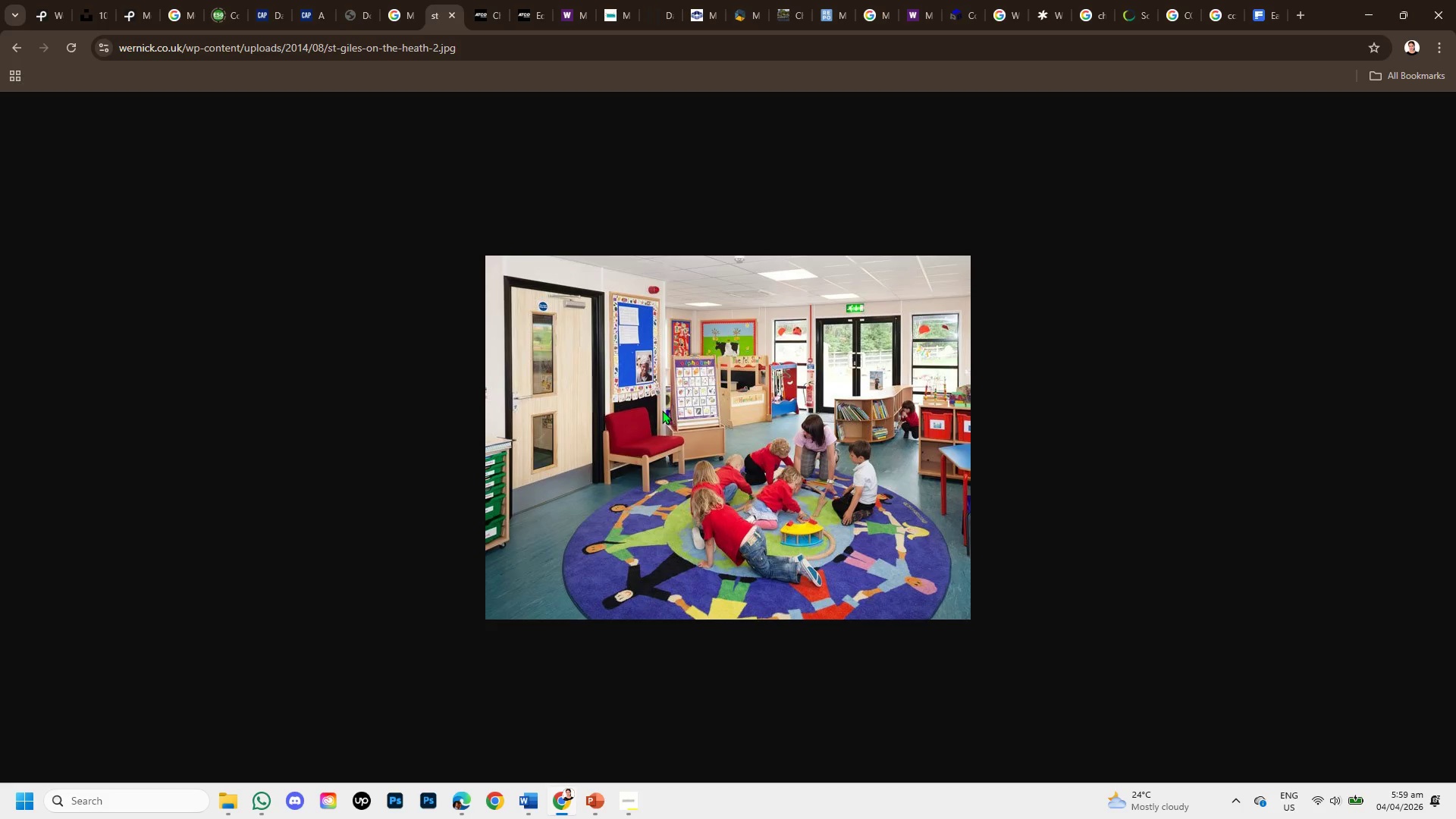 
right_click([673, 438])
 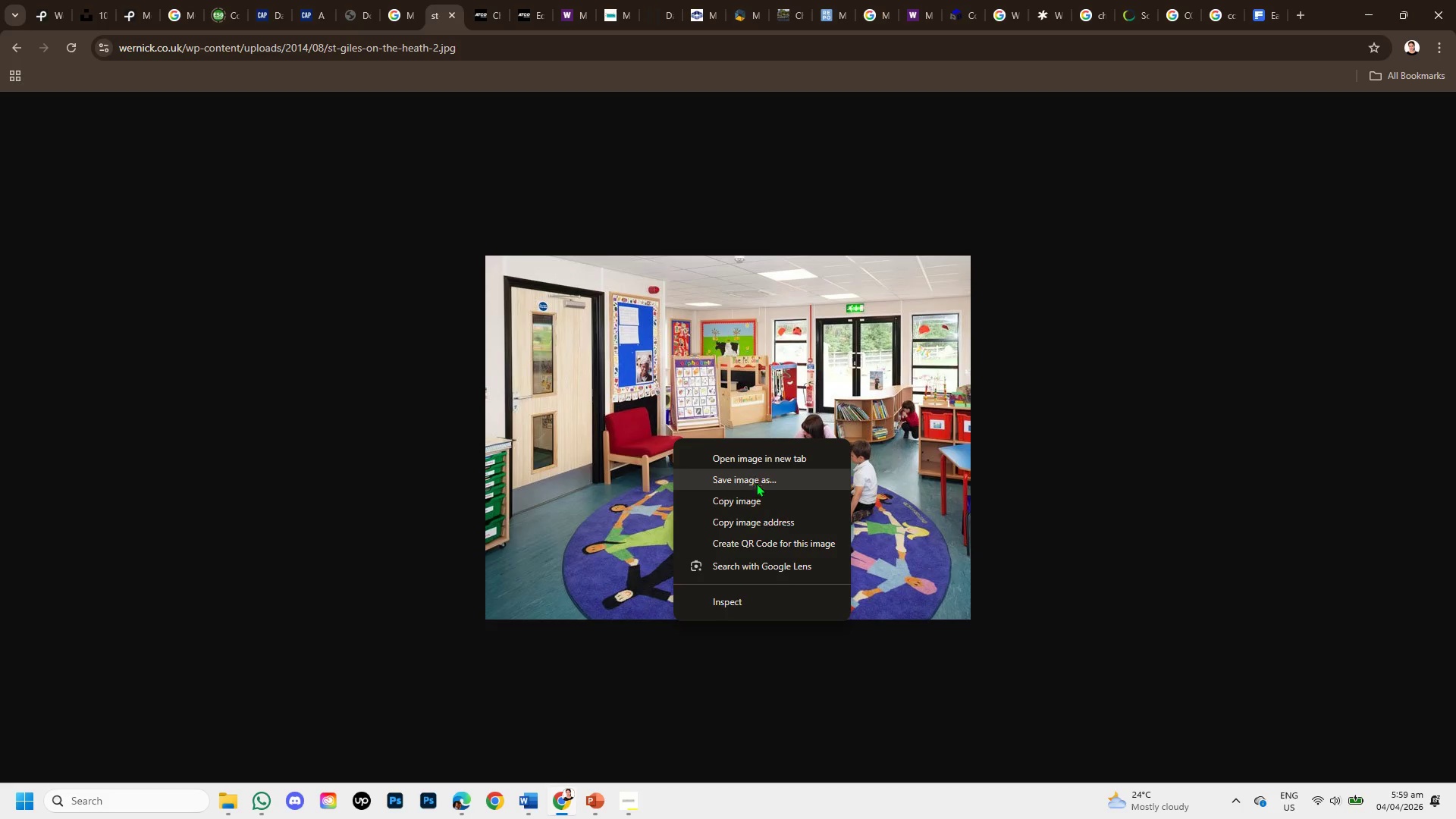 
left_click([761, 497])
 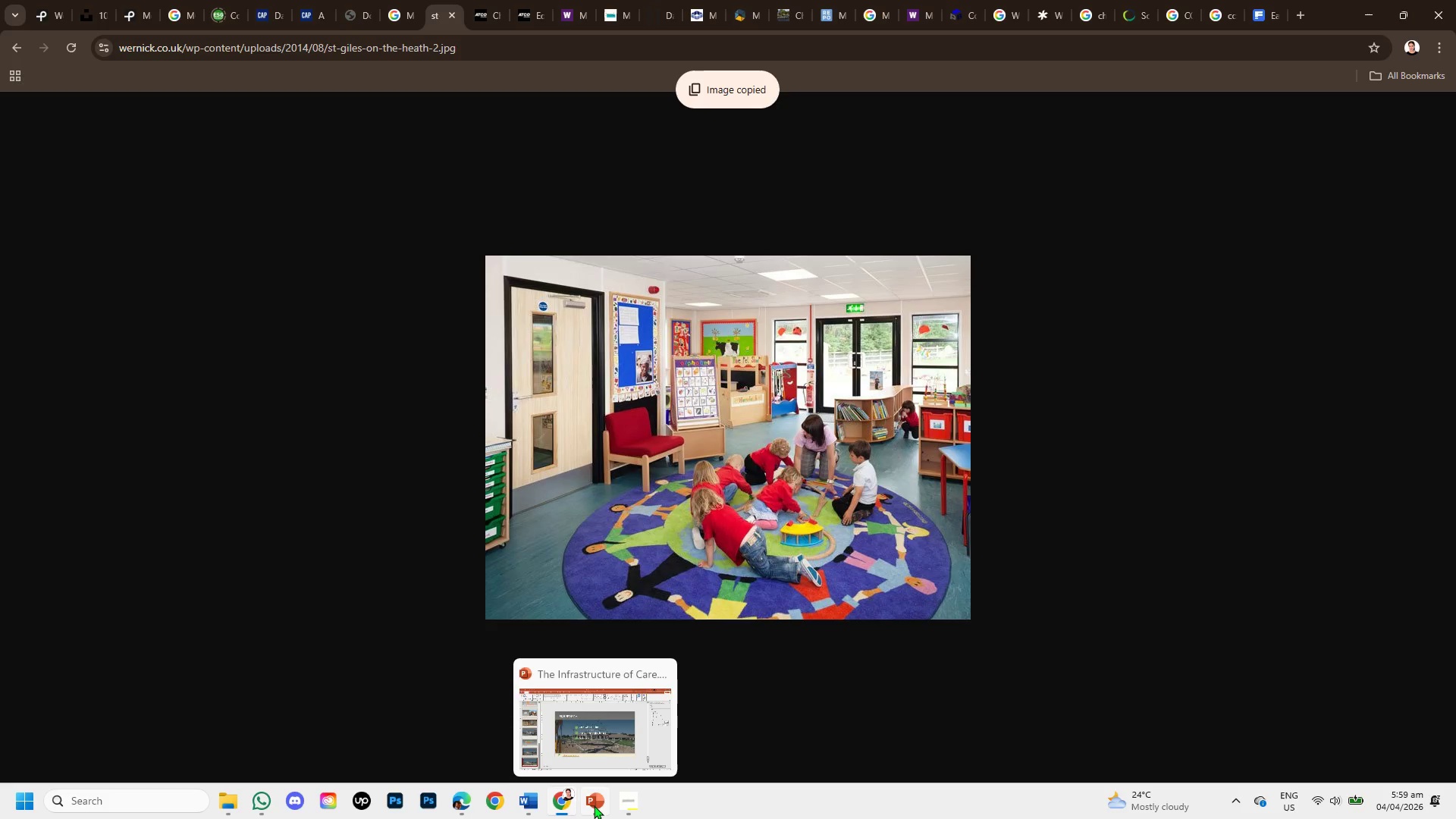 
left_click([594, 805])
 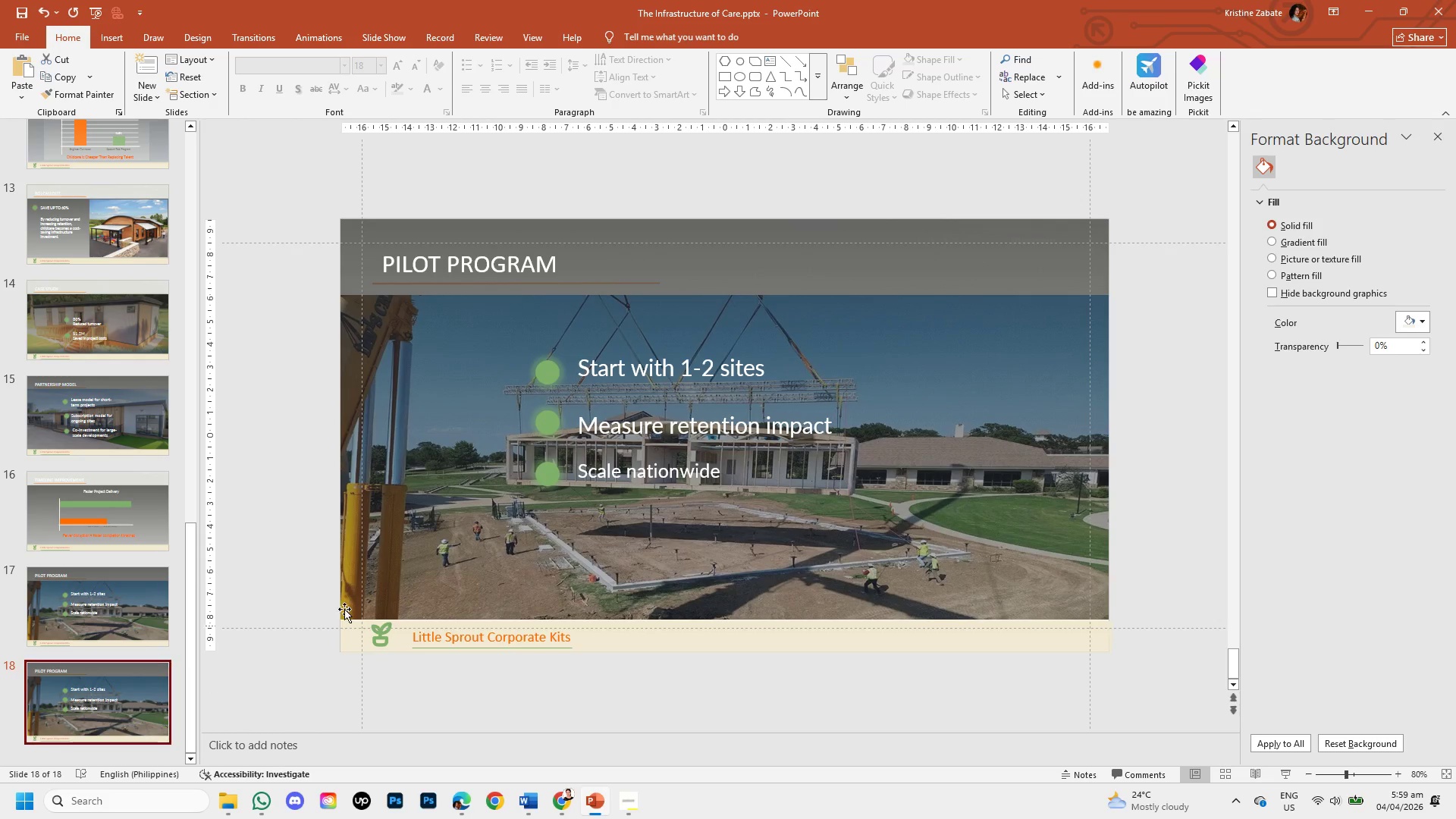 
left_click([655, 554])
 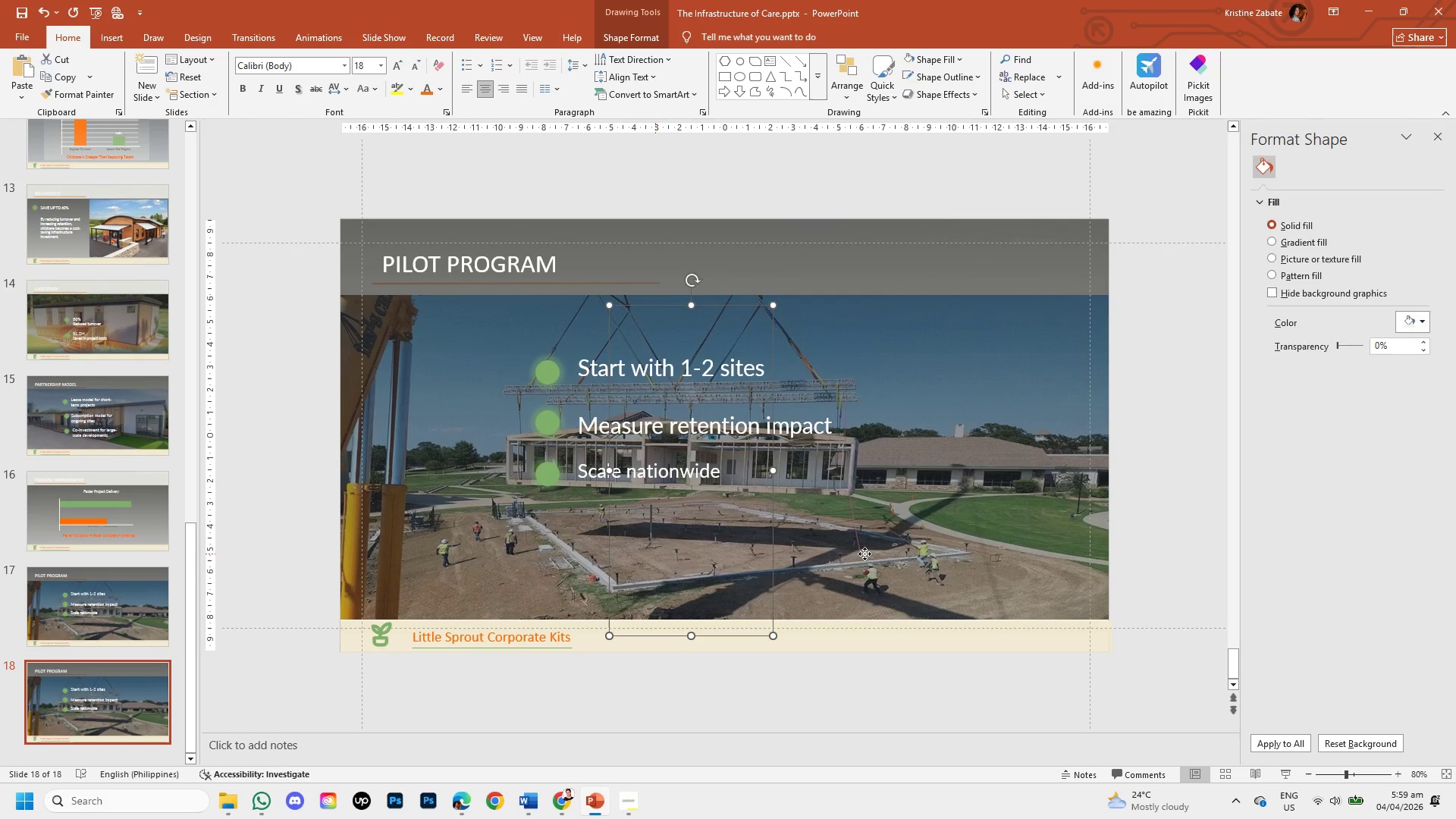 
left_click([930, 554])
 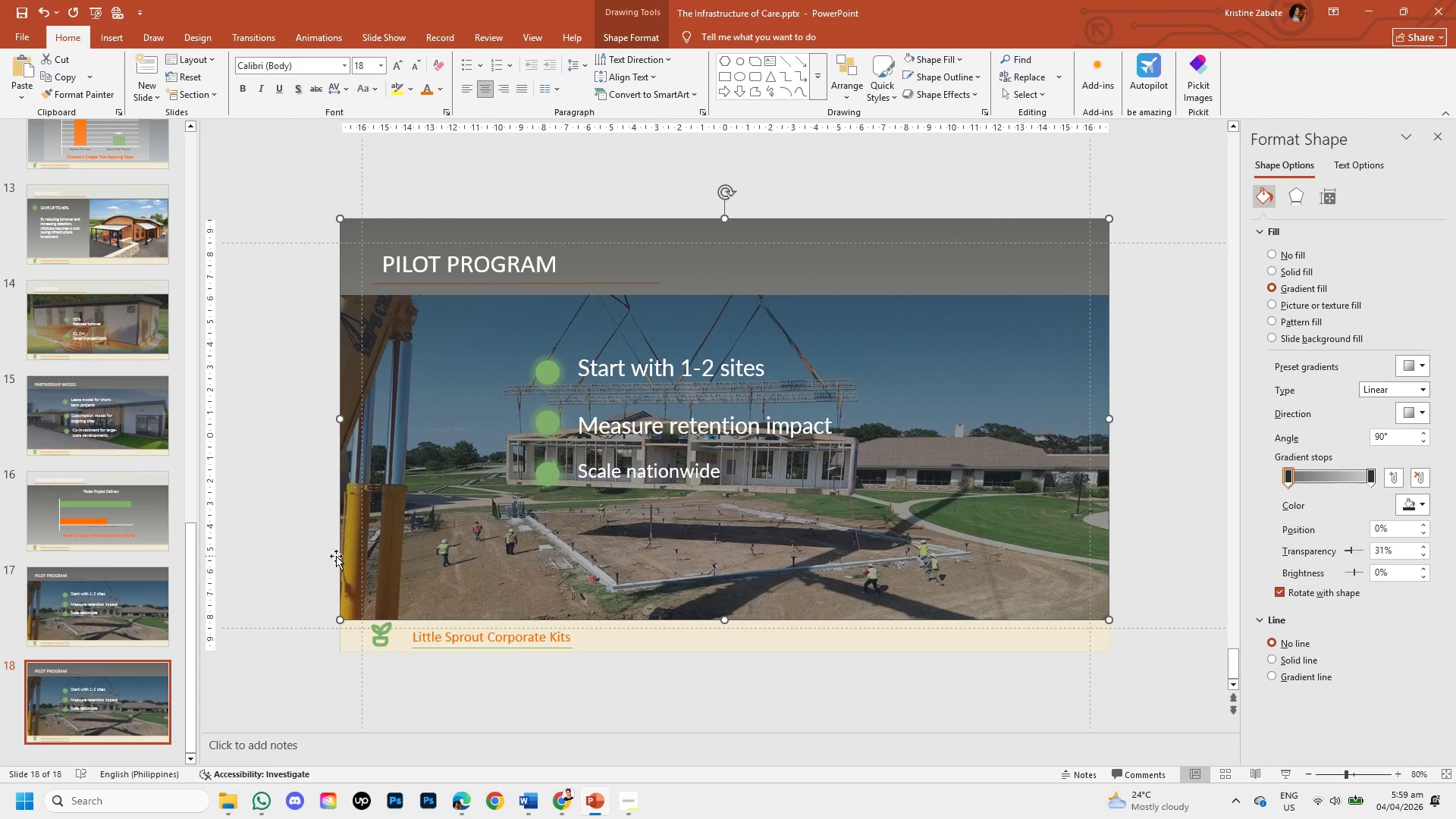 
mouse_move([157, 359])
 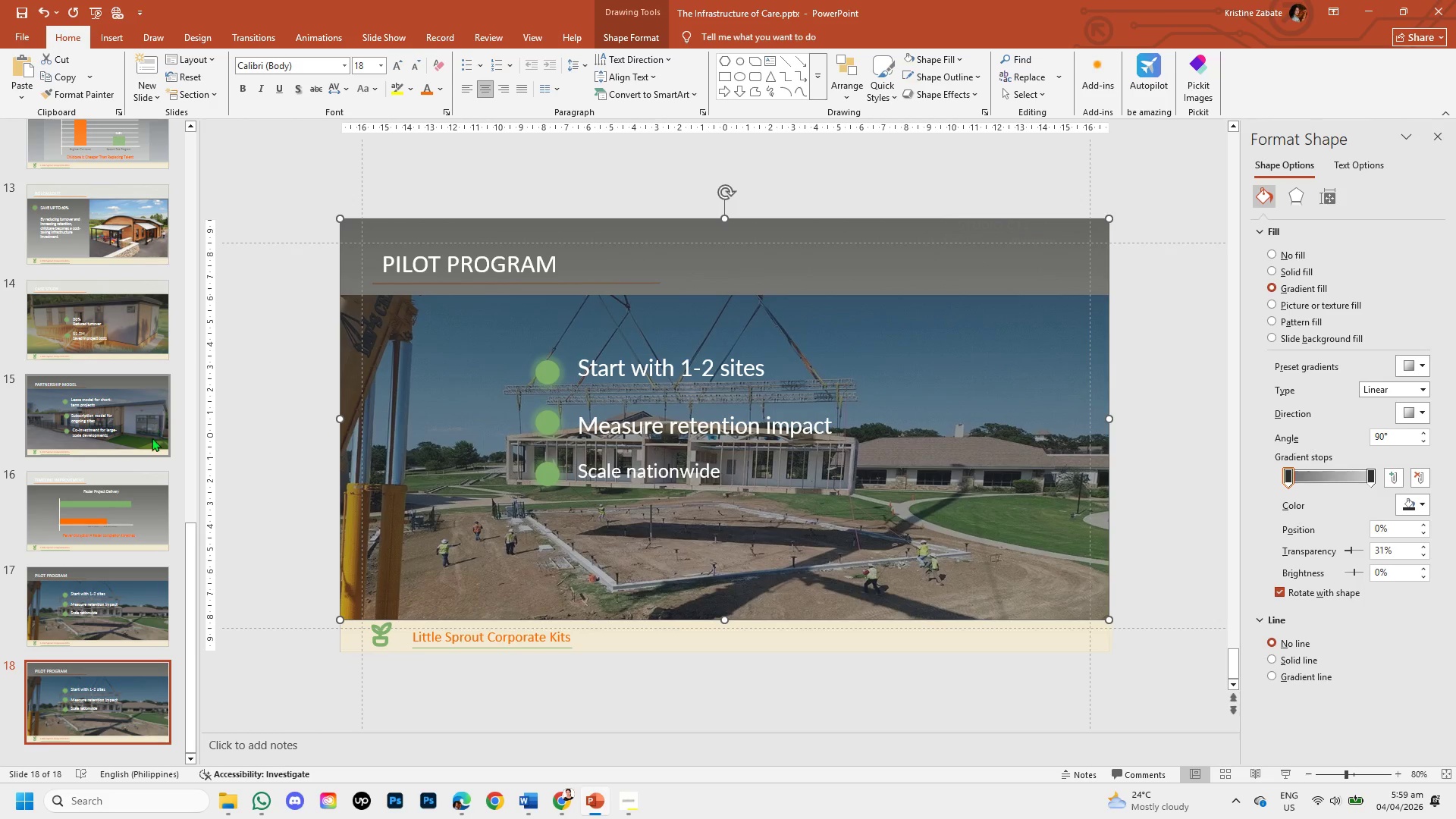 
scroll: coordinate [145, 409], scroll_direction: up, amount: 11.0
 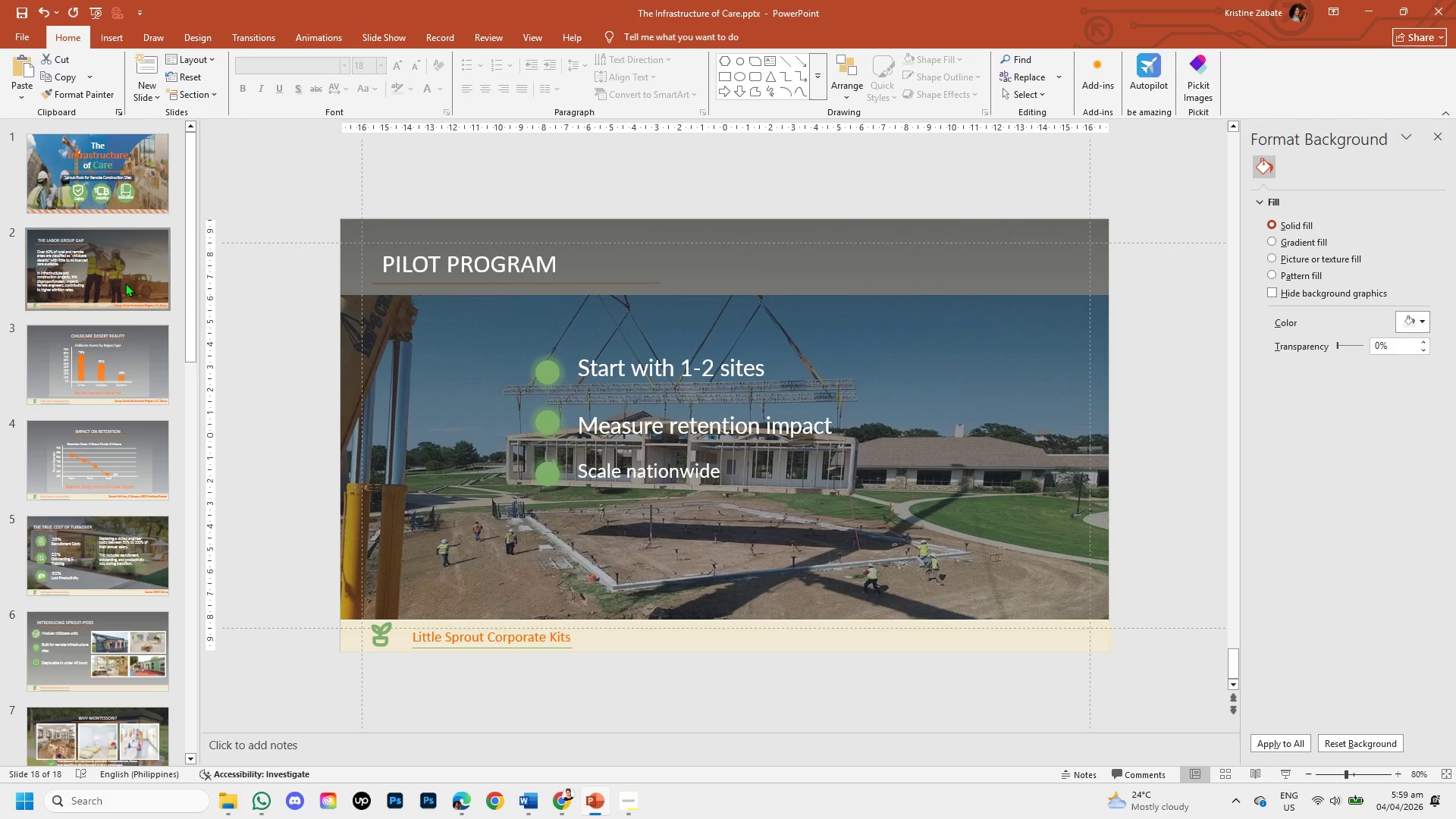 
left_click([122, 270])
 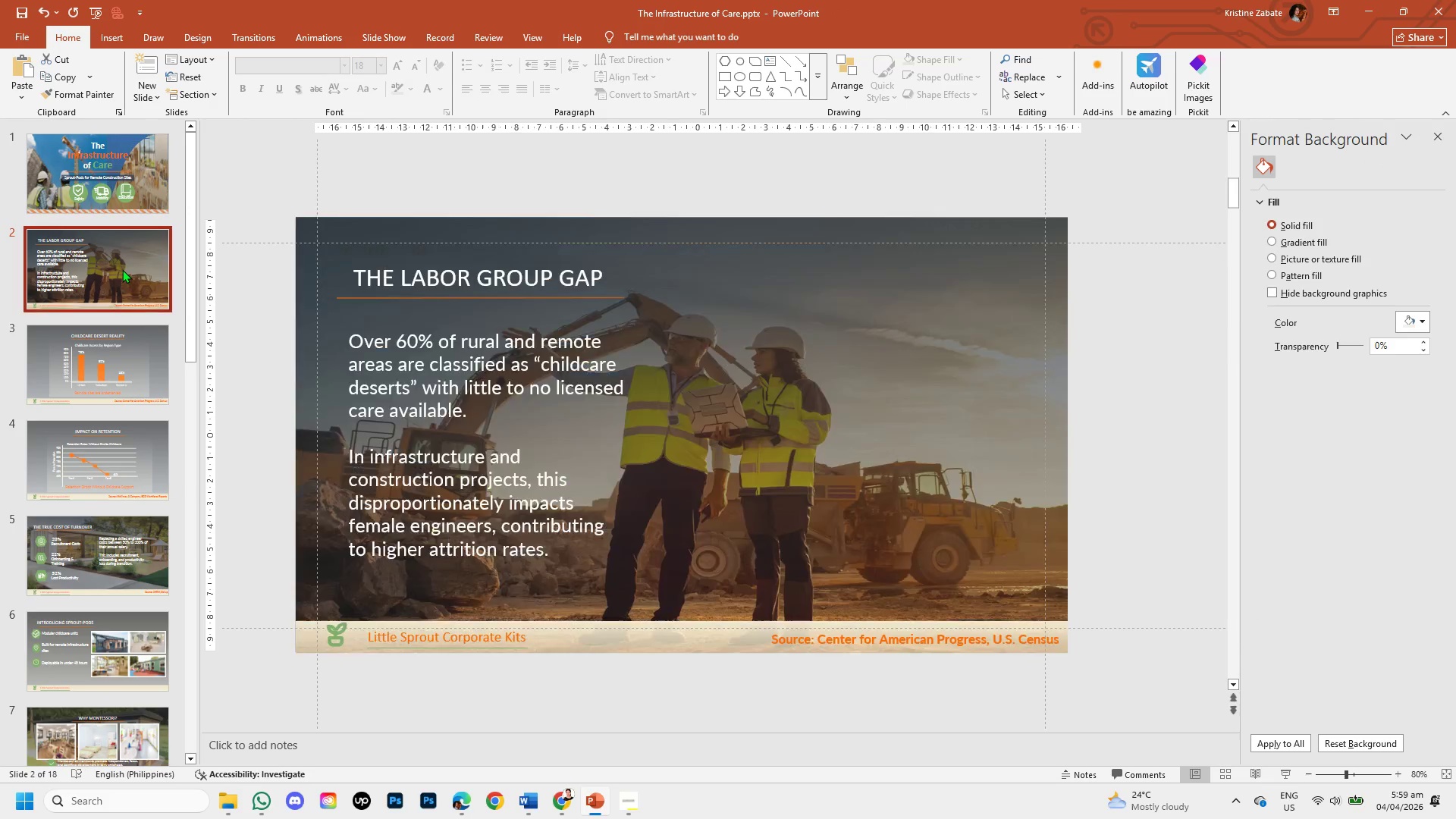 
right_click([122, 269])
 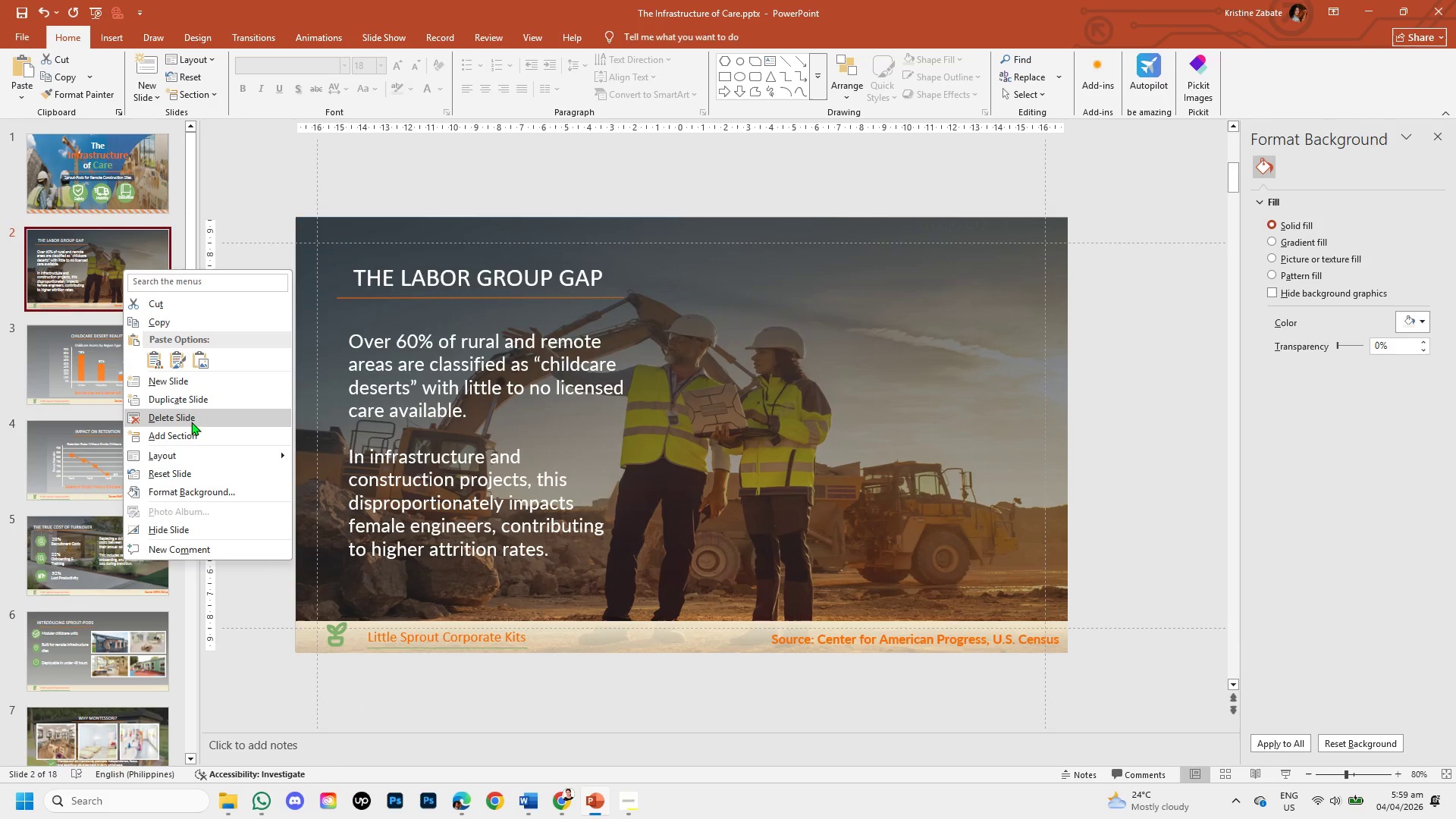 
left_click([191, 403])
 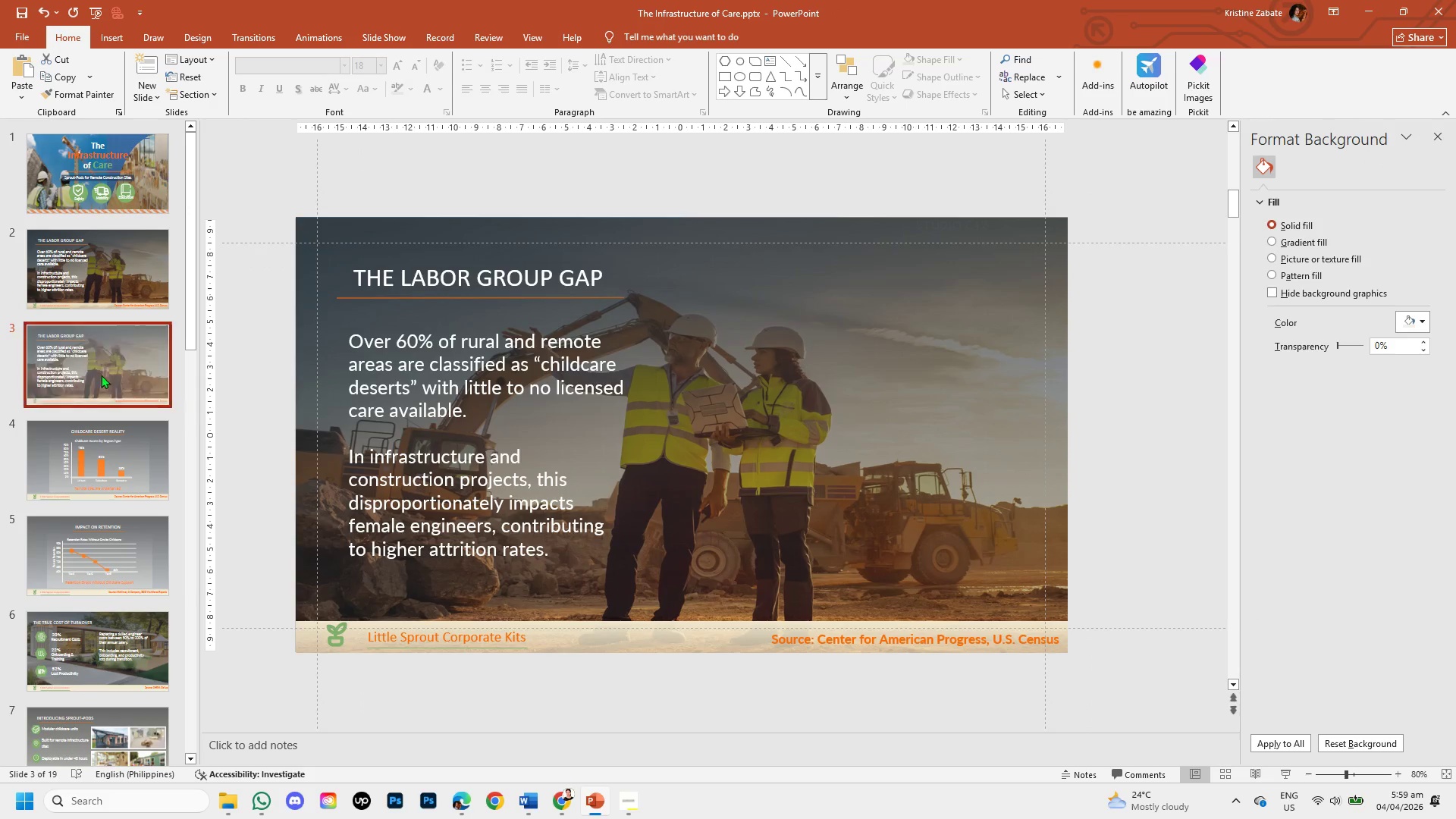 
left_click_drag(start_coordinate=[95, 369], to_coordinate=[92, 609])
 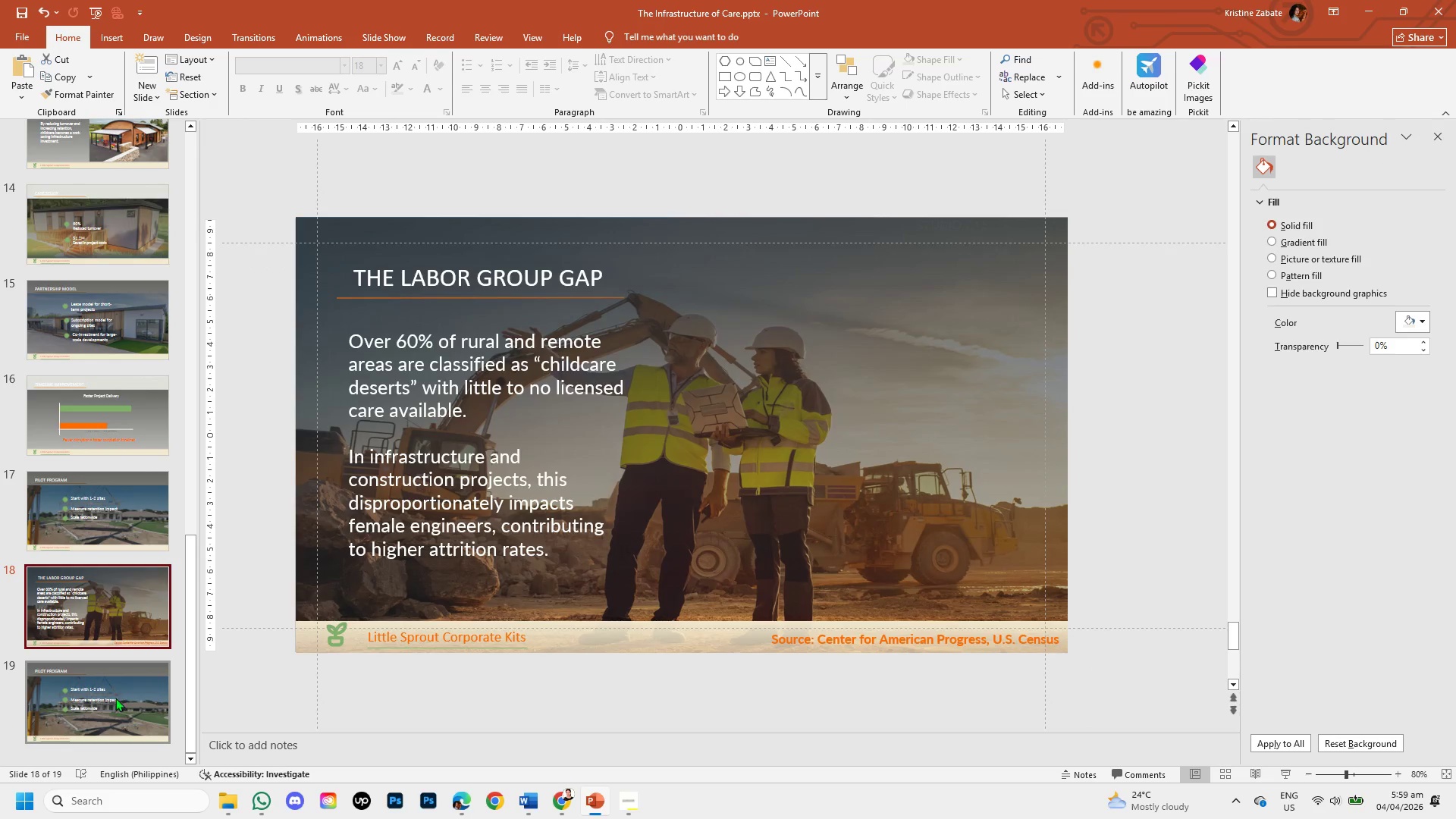 
left_click([115, 698])
 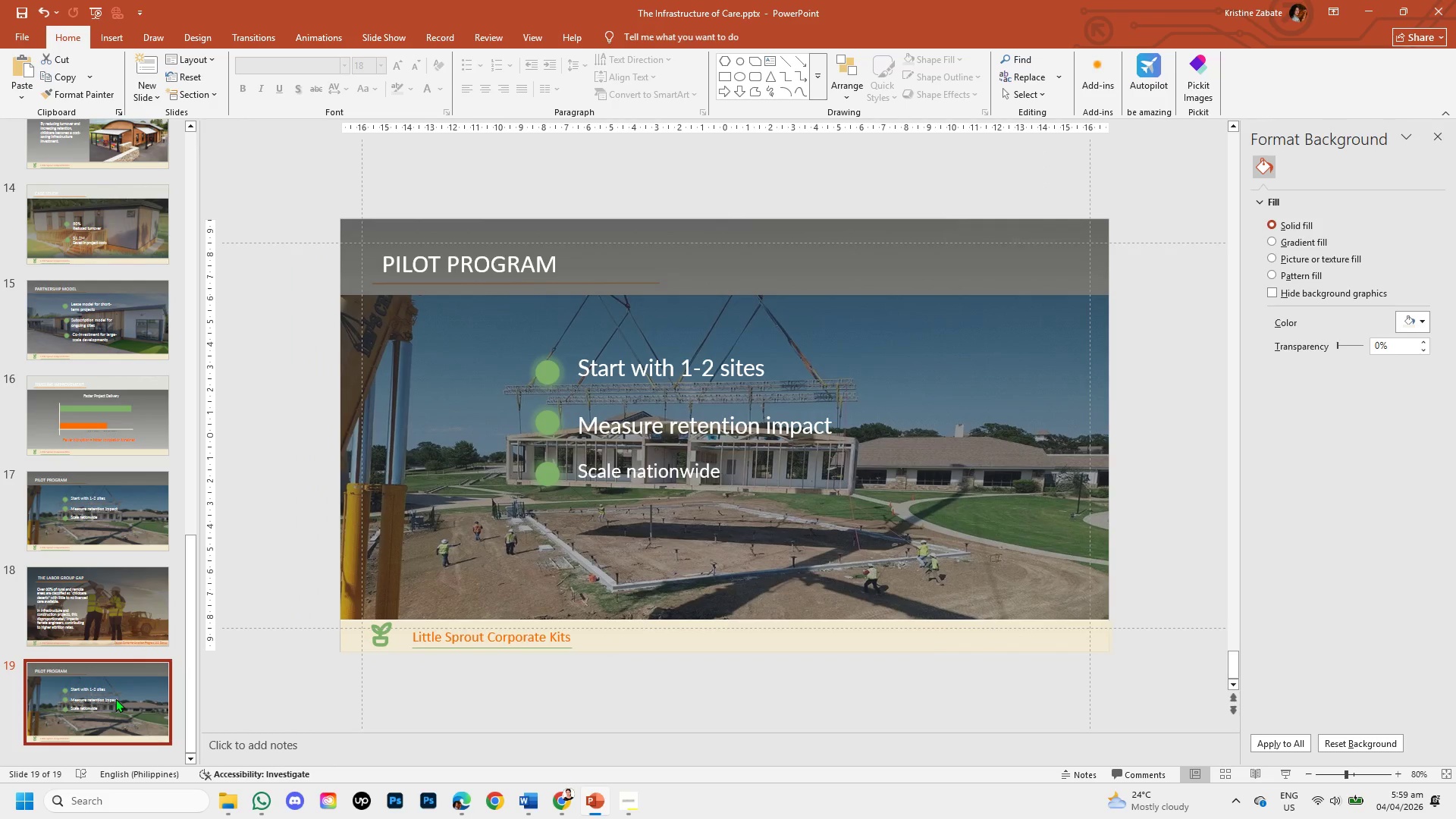 
right_click([115, 698])
 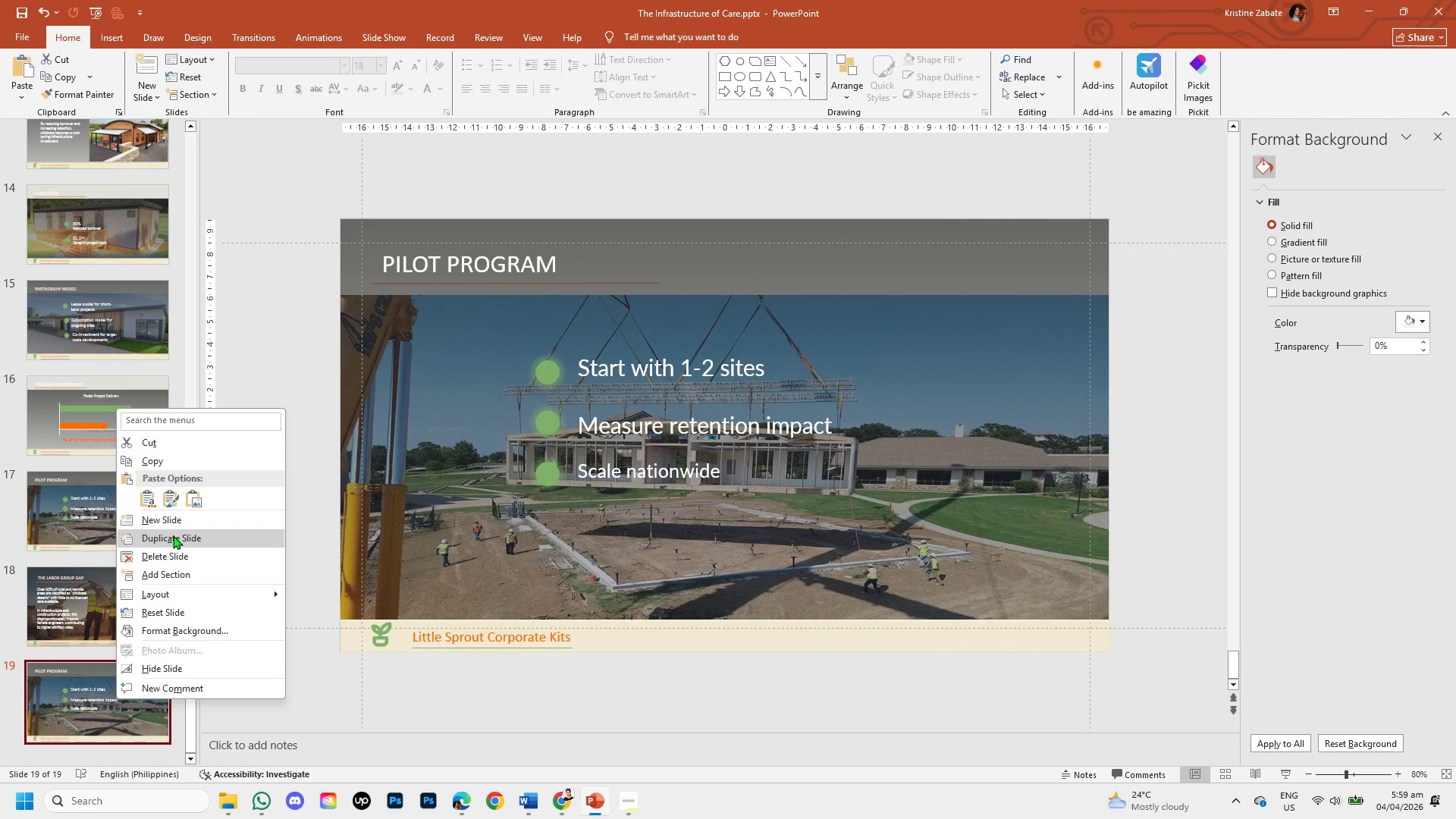 
left_click([174, 554])
 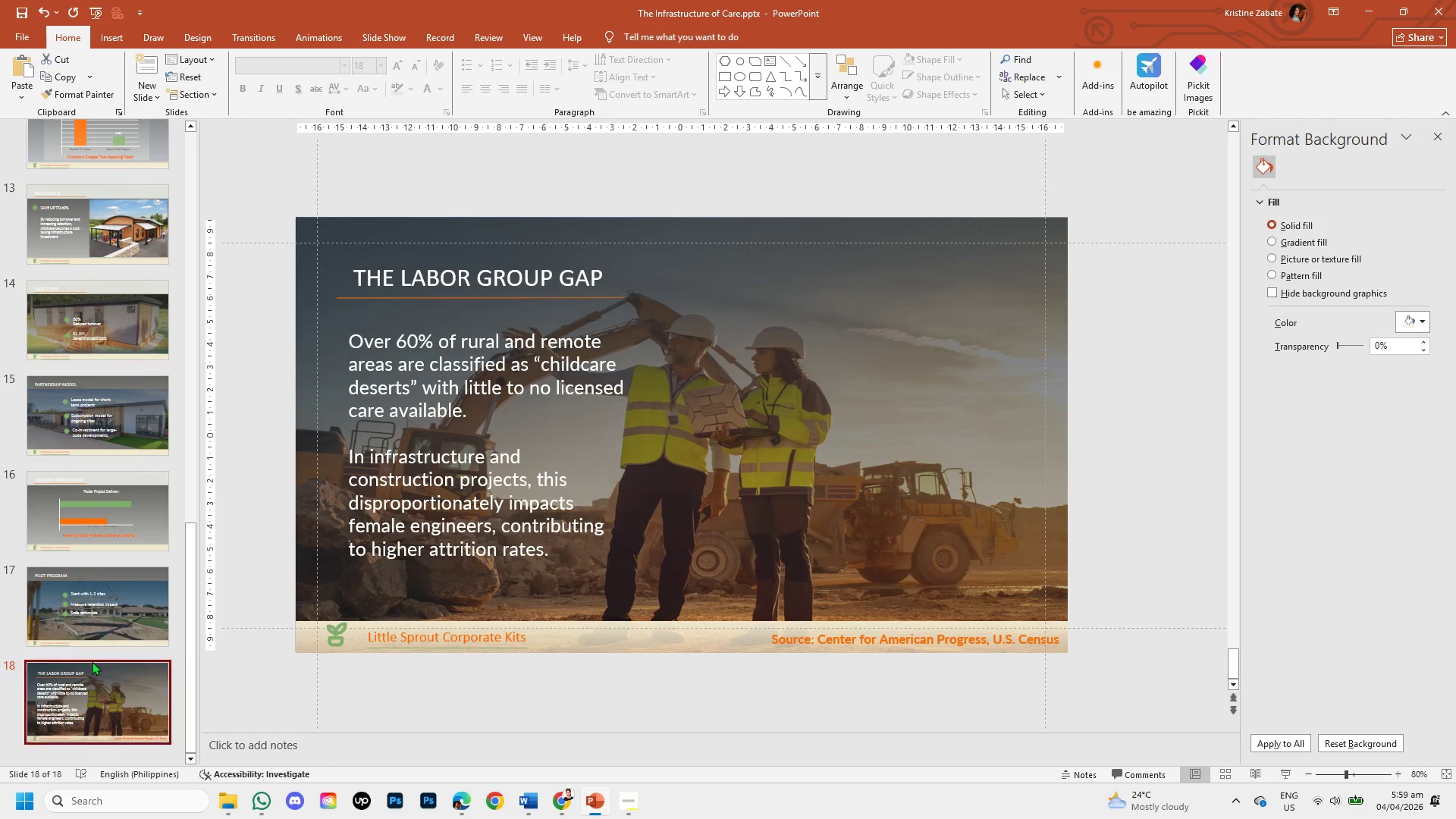 
left_click([83, 682])
 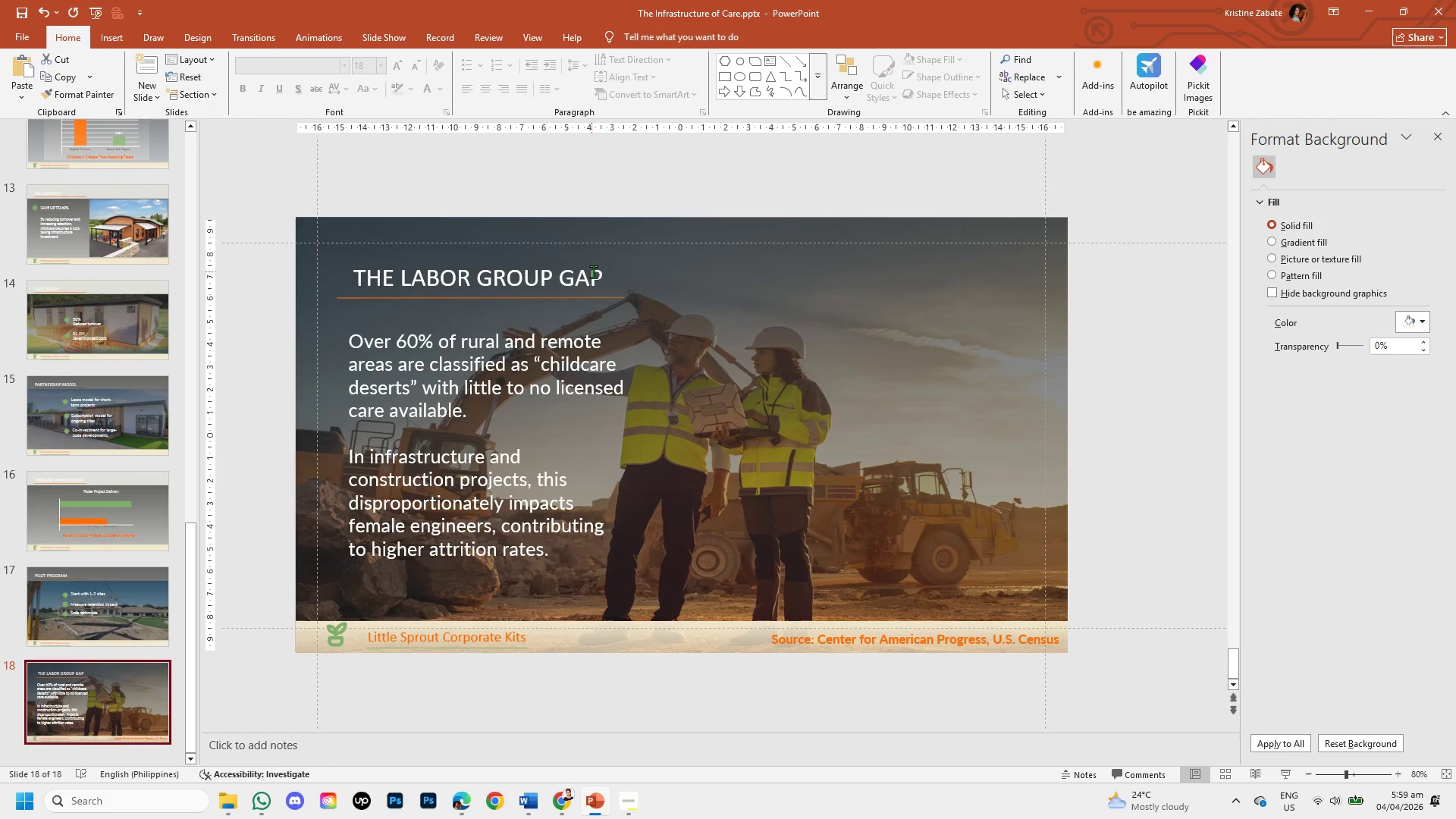 
left_click([604, 277])
 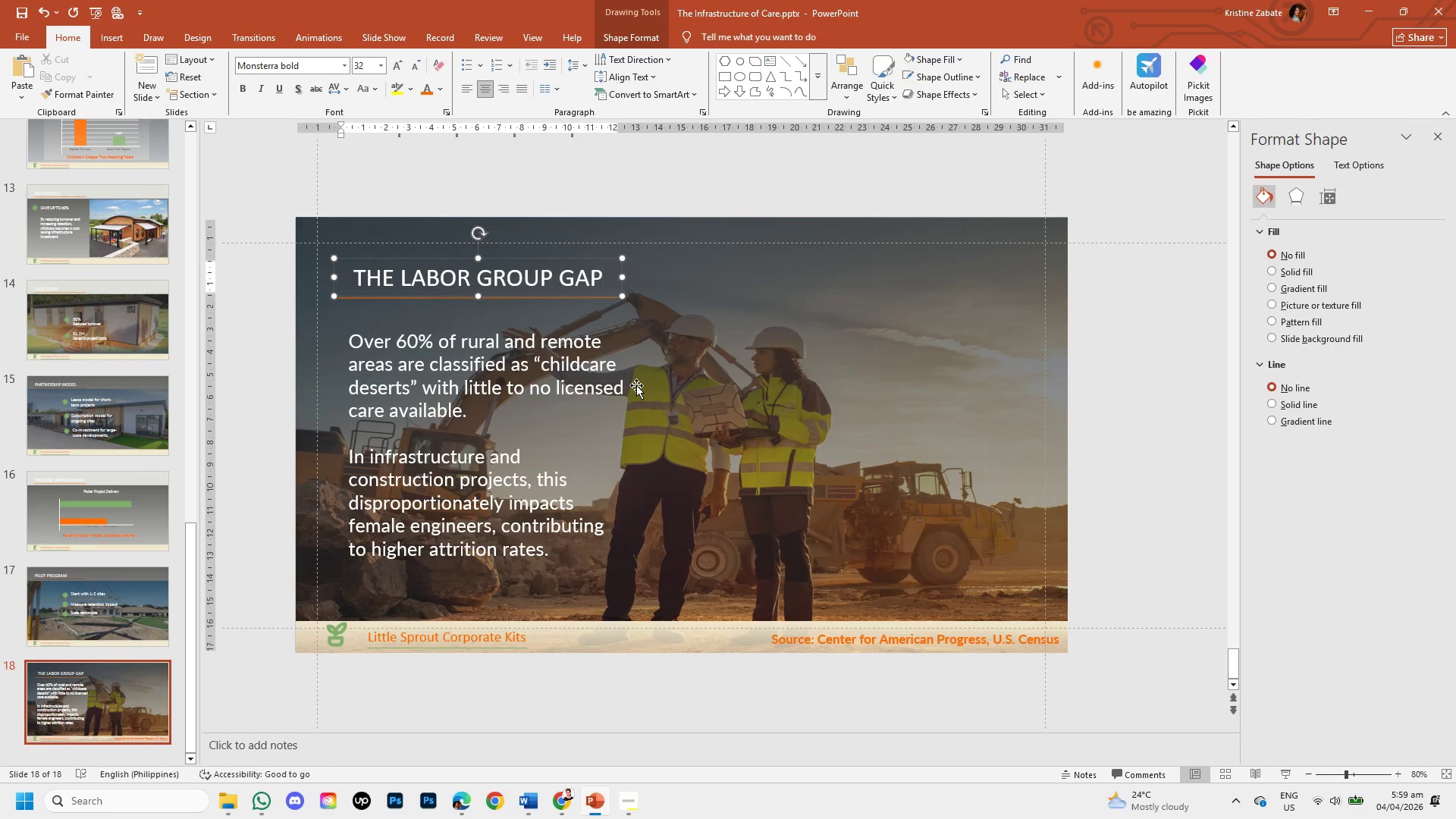 
hold_key(key=Backspace, duration=1.03)
 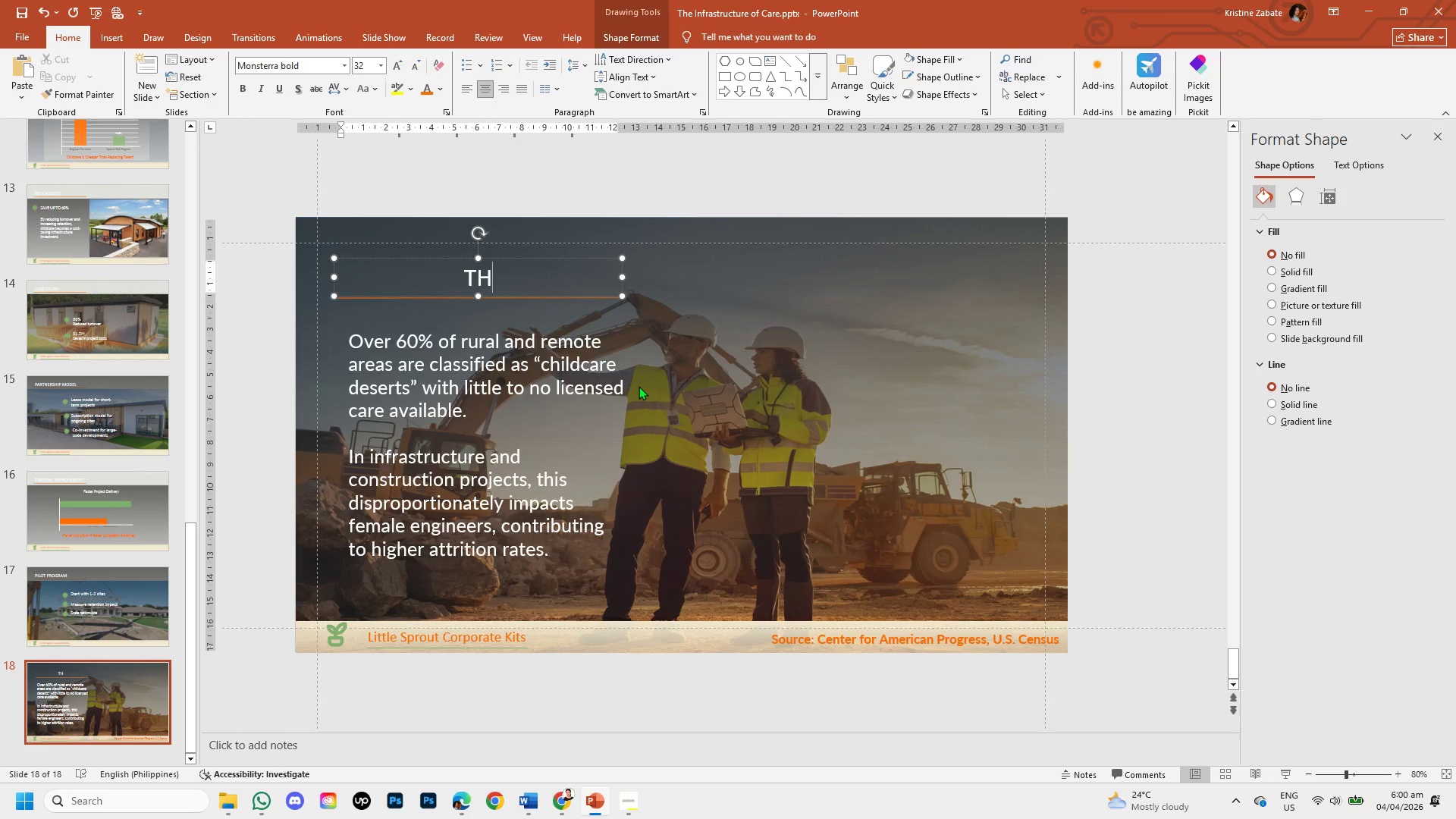 
key(Backspace)
key(Backspace)
type(CLOSING)
 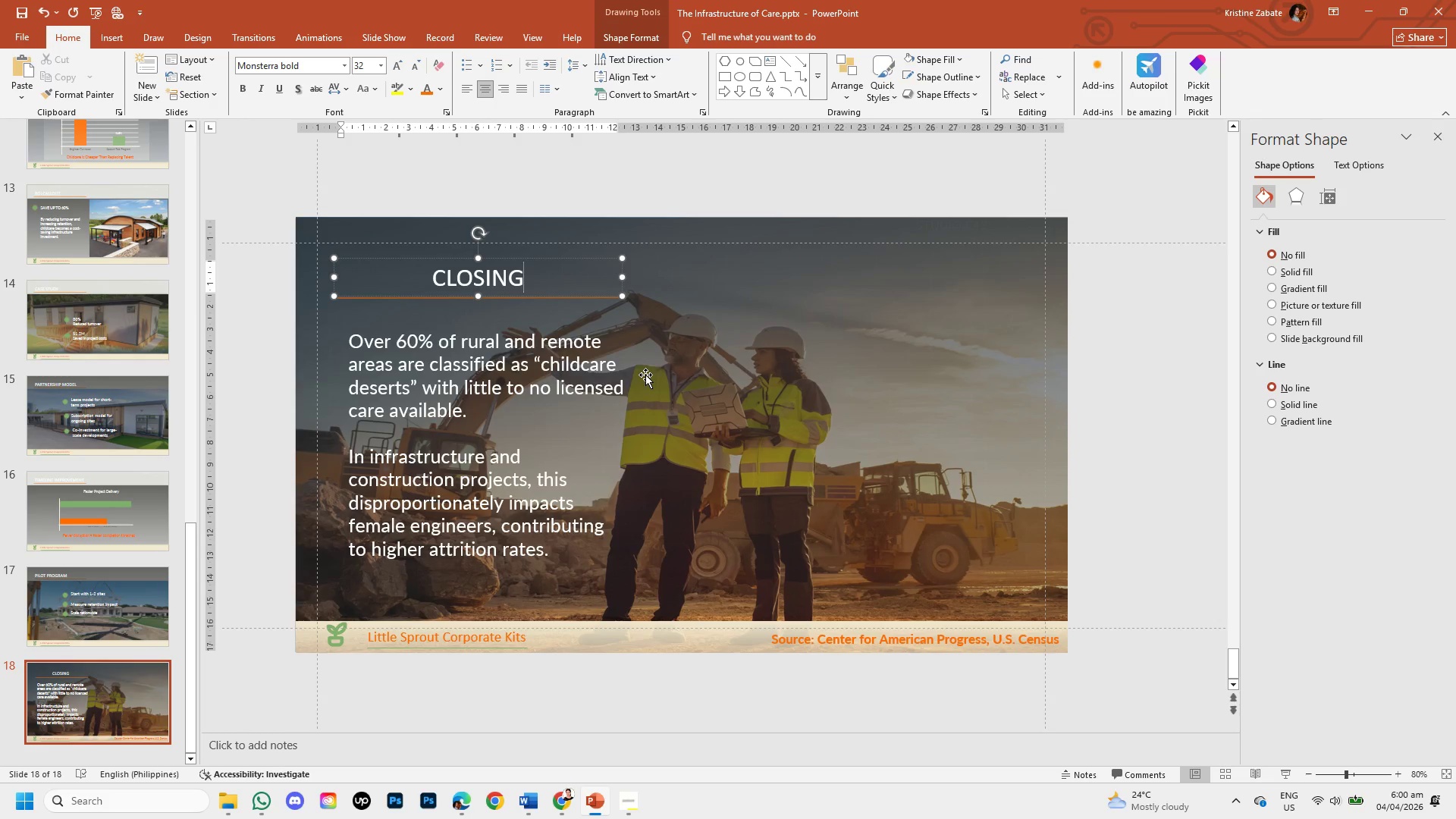 
left_click([727, 383])
 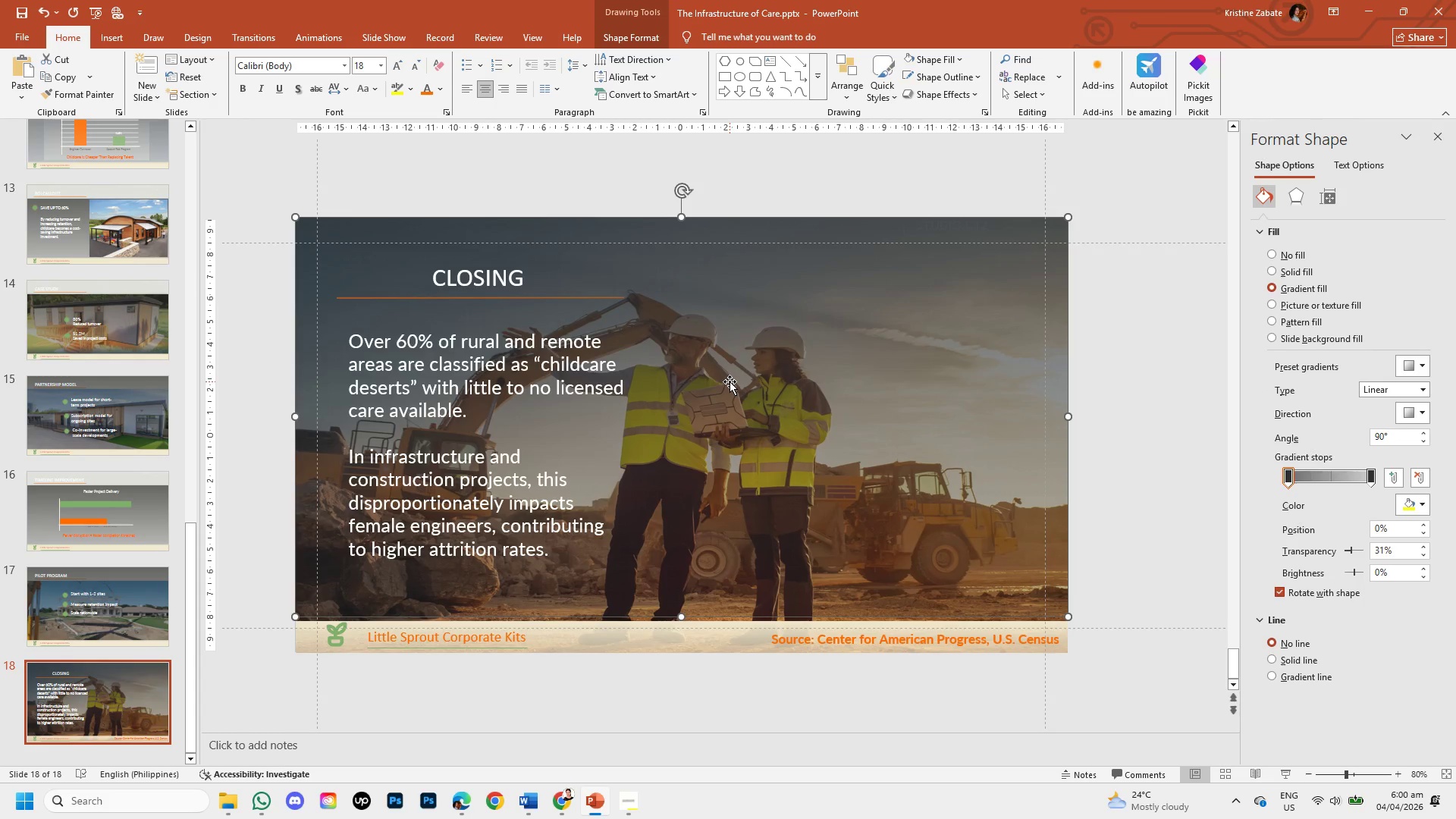 
left_click_drag(start_coordinate=[712, 296], to_coordinate=[720, 363])
 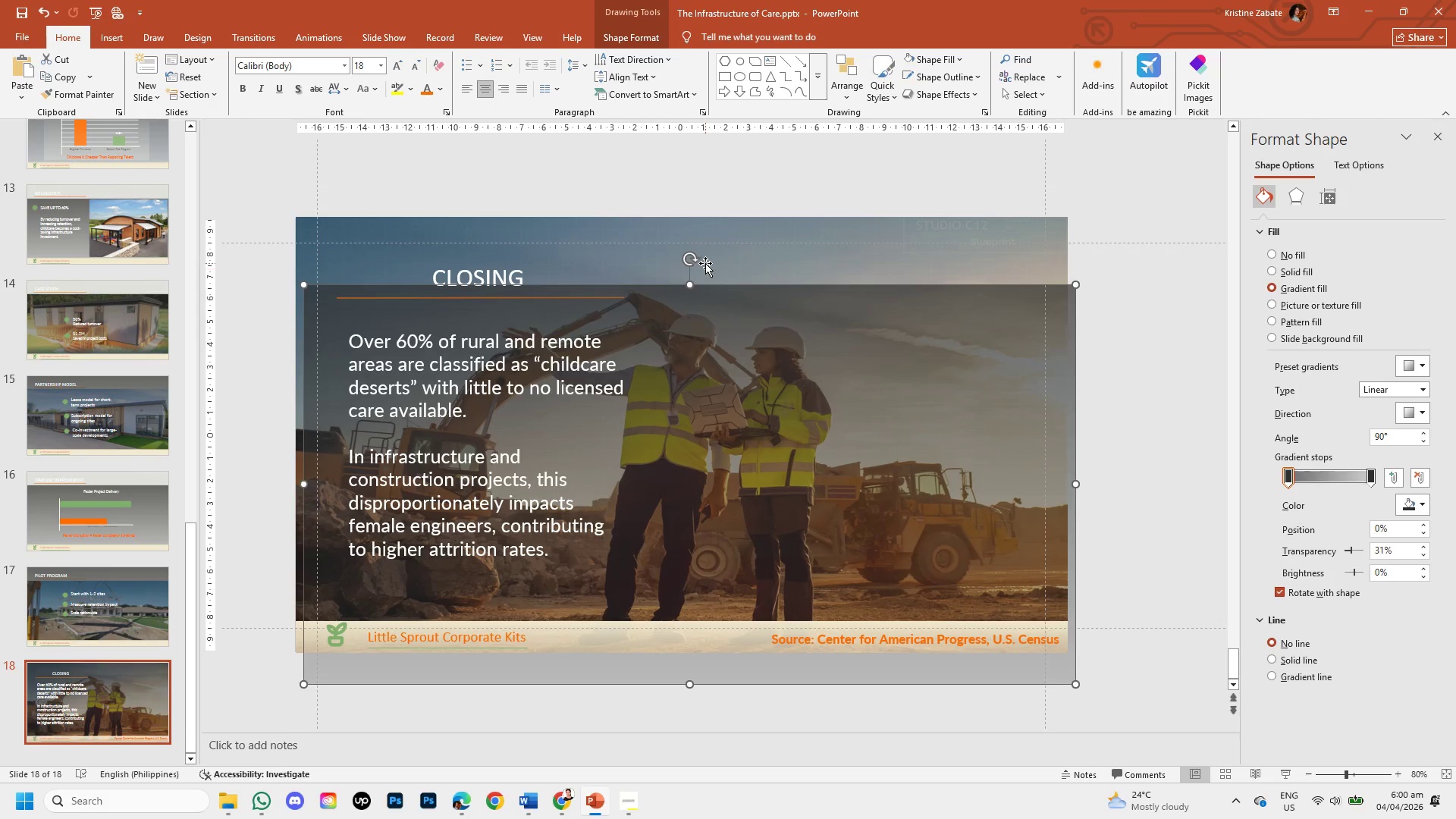 
left_click_drag(start_coordinate=[705, 259], to_coordinate=[710, 318])
 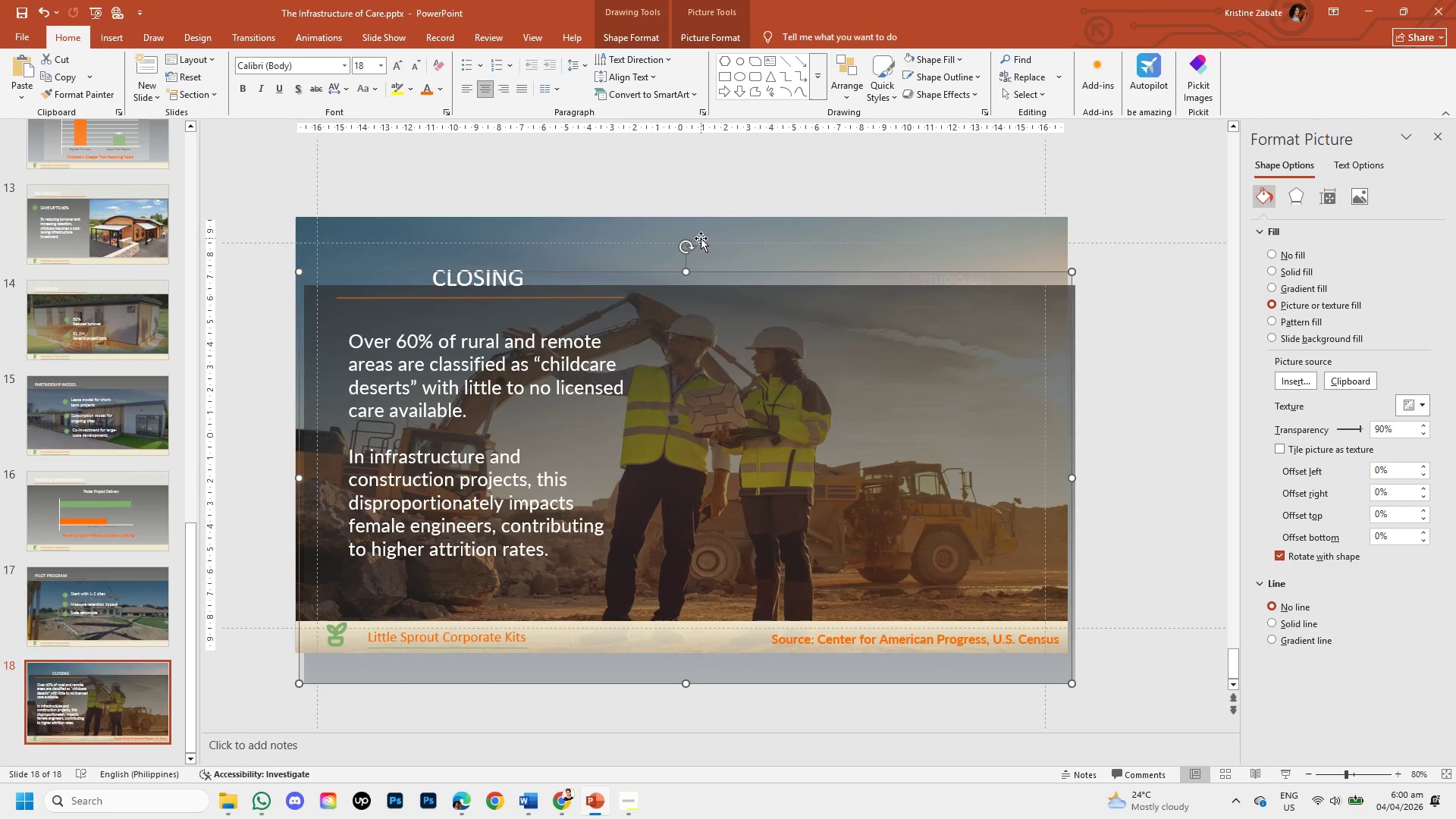 
left_click([701, 234])
 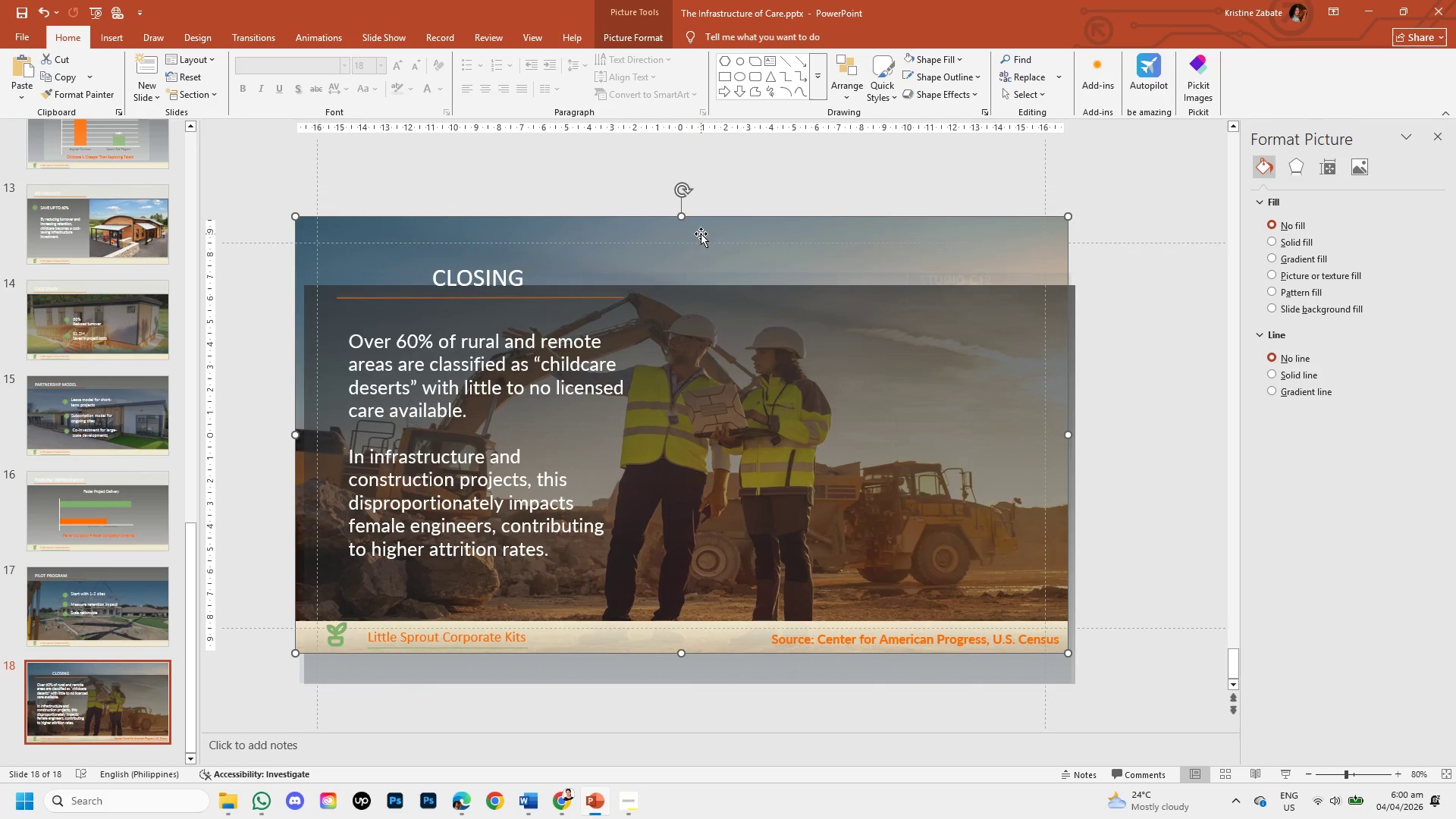 
key(Backspace)
 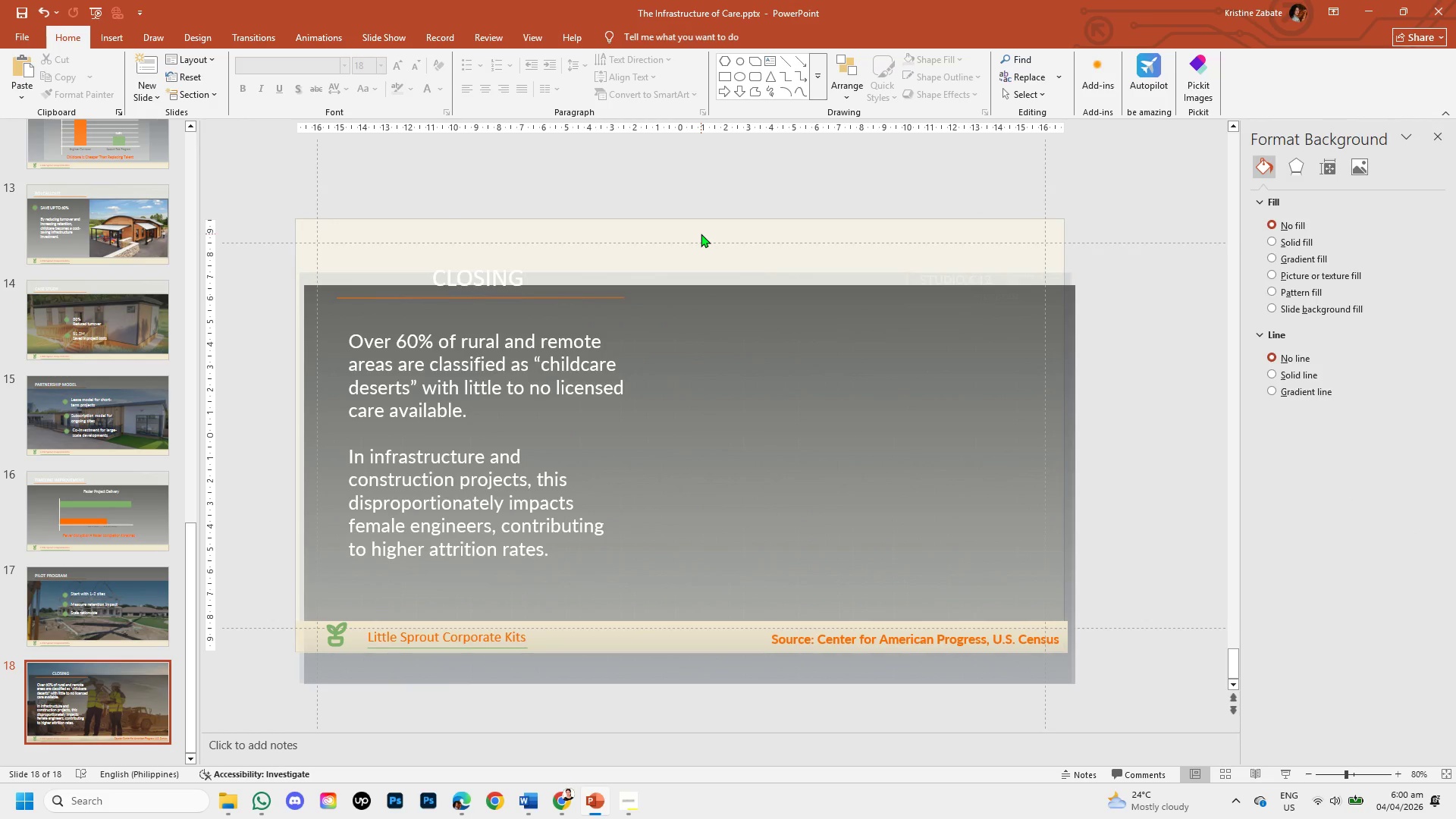 
key(Control+V)
 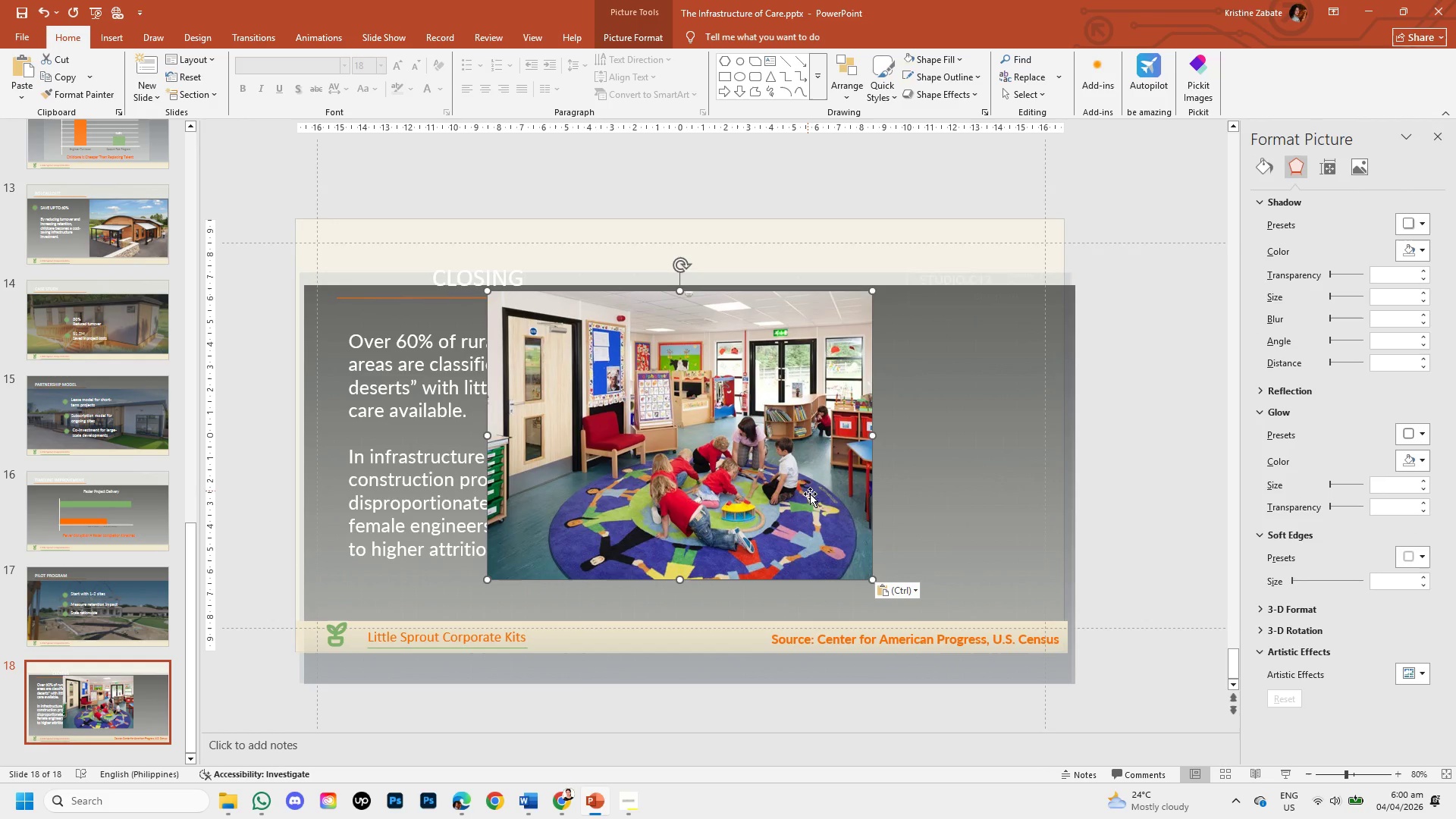 
left_click([911, 592])
 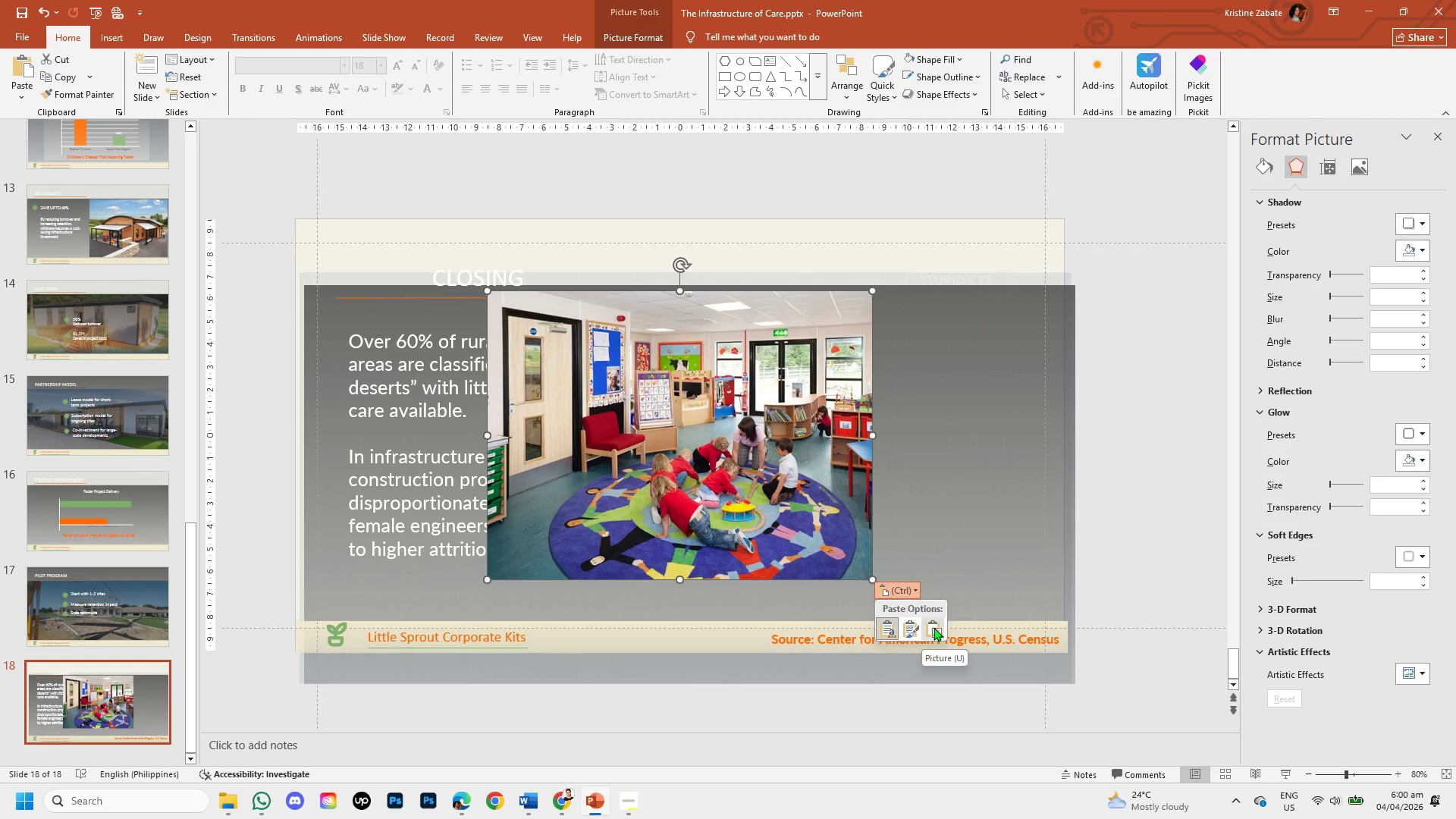 
left_click([723, 403])
 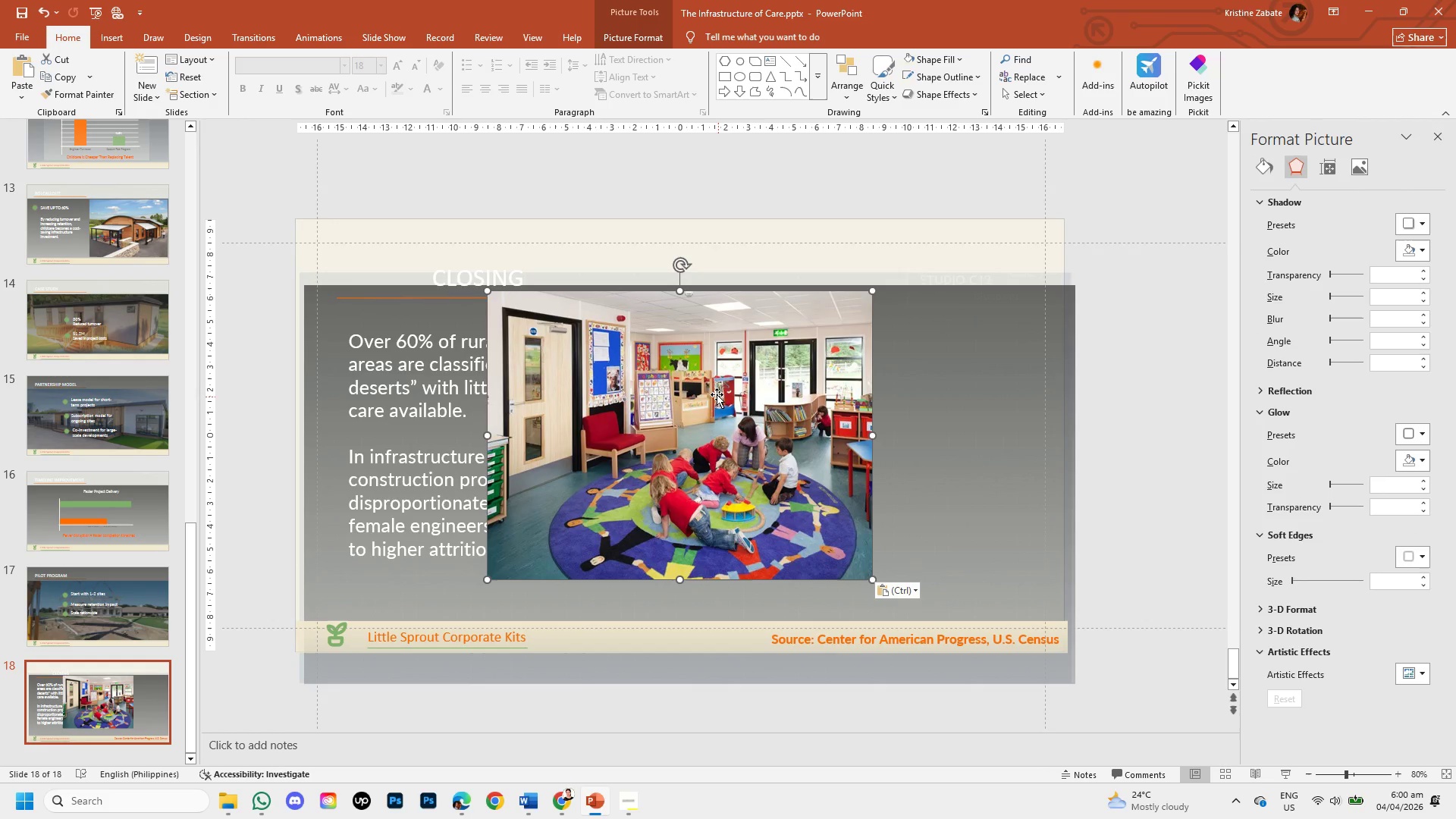 
left_click_drag(start_coordinate=[715, 392], to_coordinate=[522, 319])
 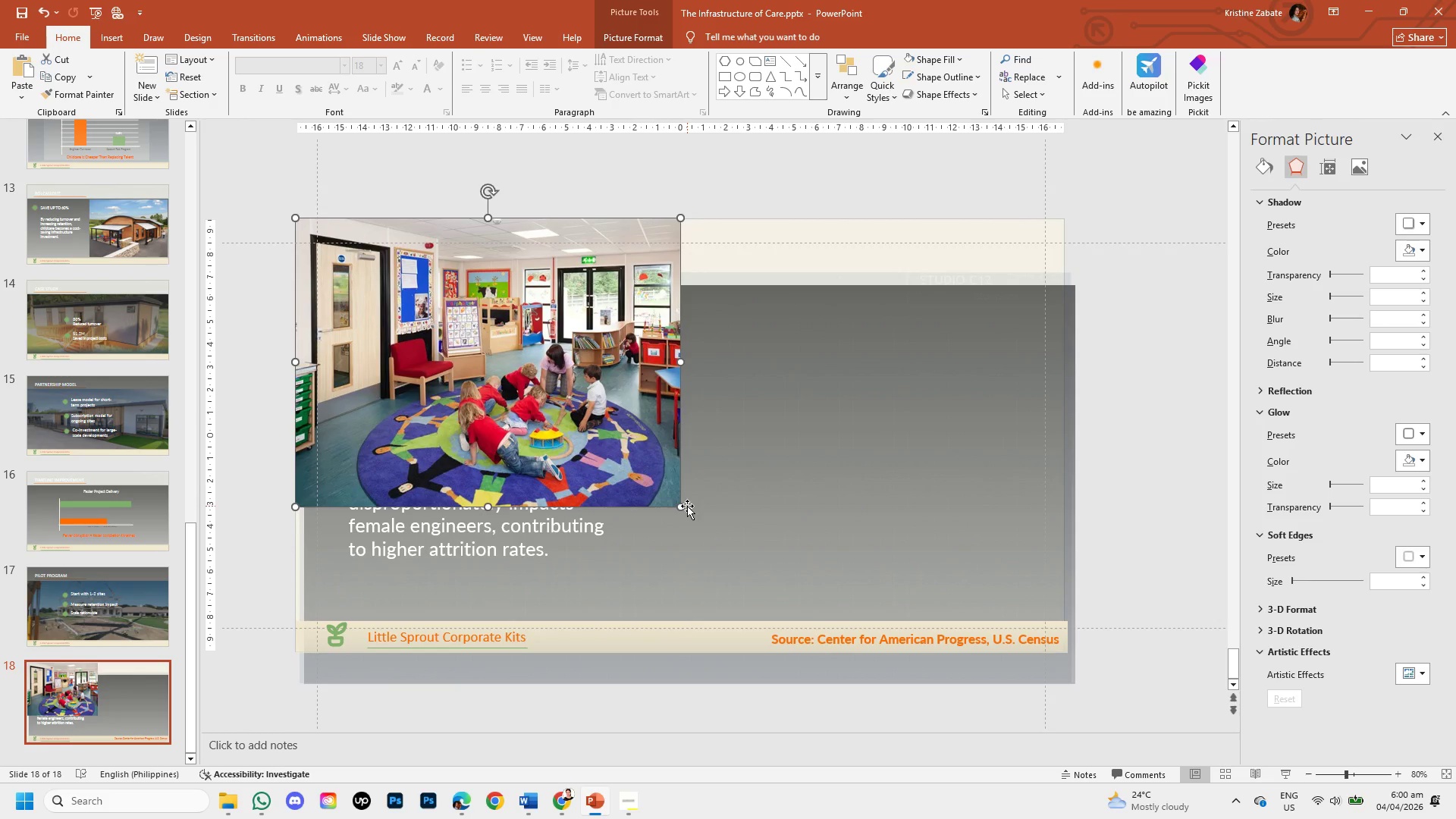 
left_click_drag(start_coordinate=[680, 510], to_coordinate=[835, 519])
 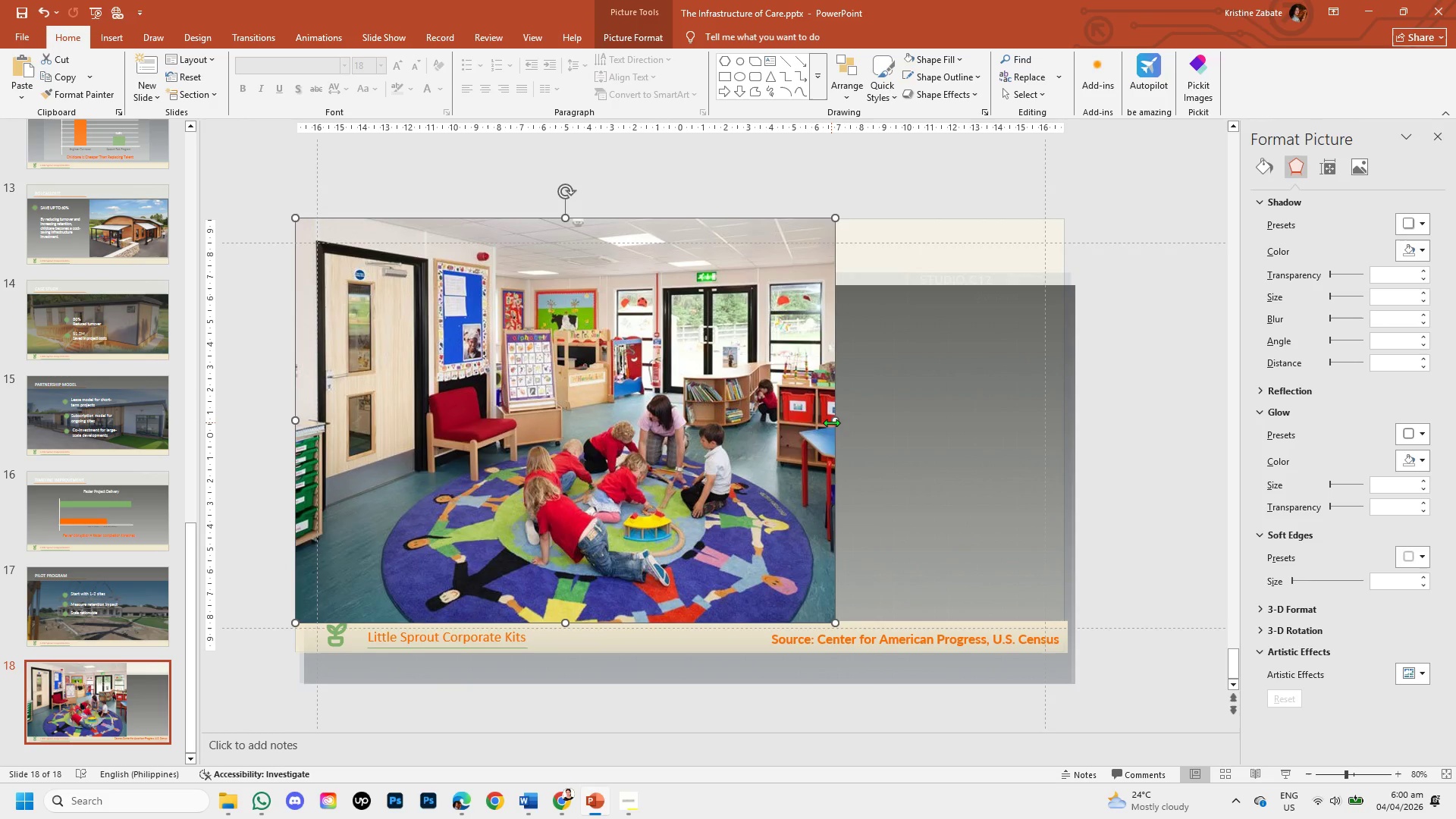 
left_click_drag(start_coordinate=[833, 422], to_coordinate=[1067, 438])
 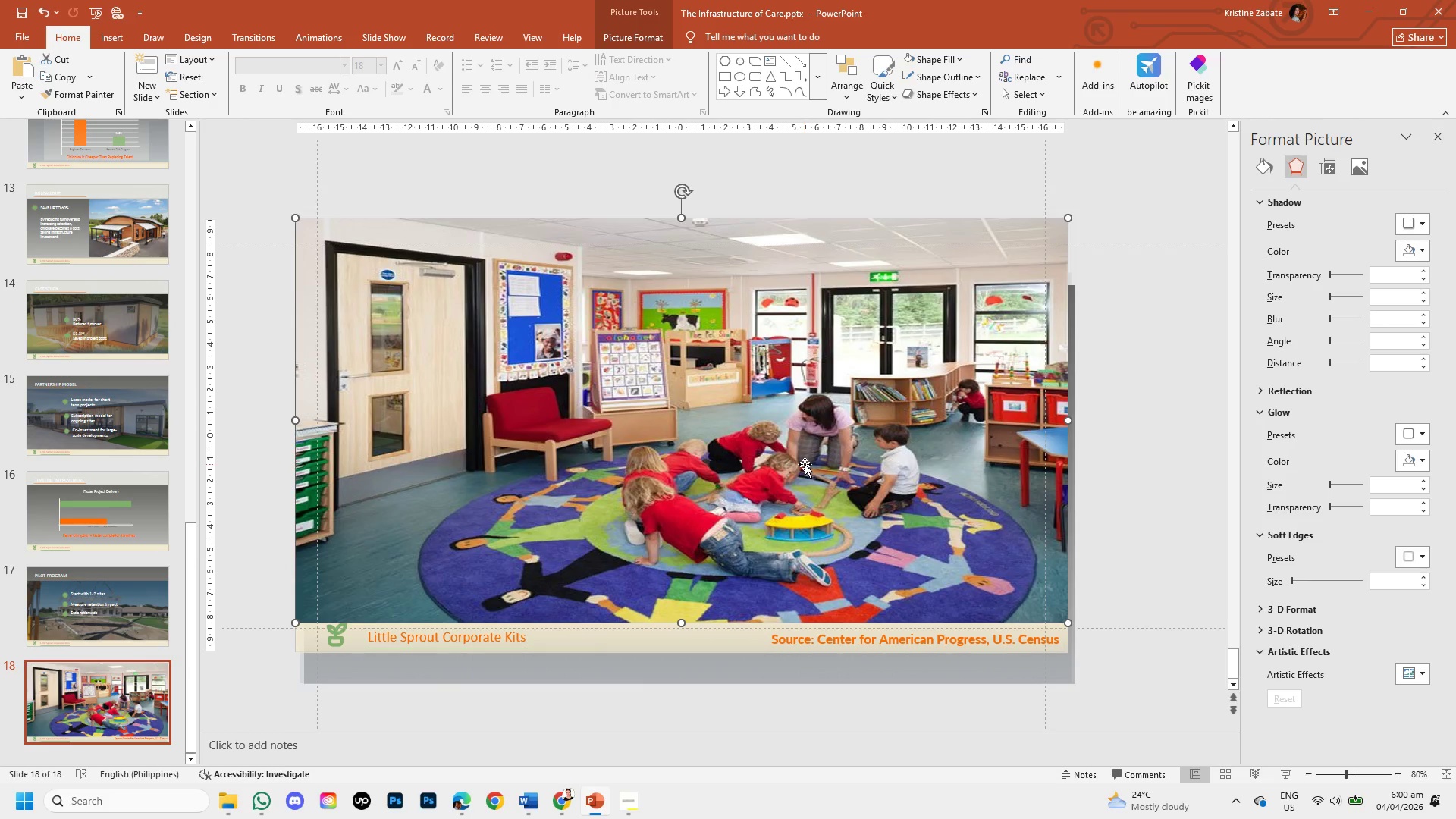 
right_click([805, 464])
 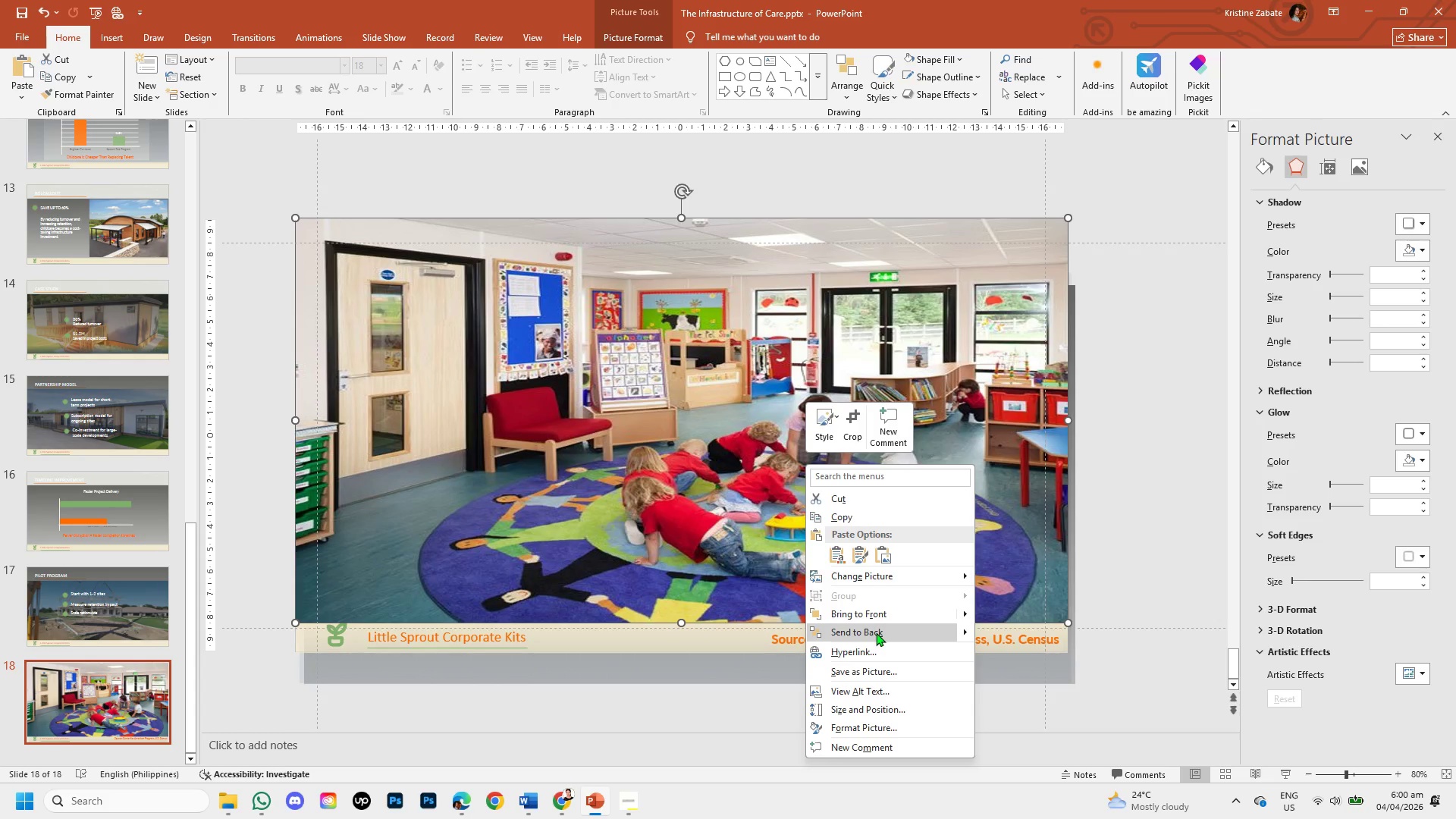 
left_click([876, 632])
 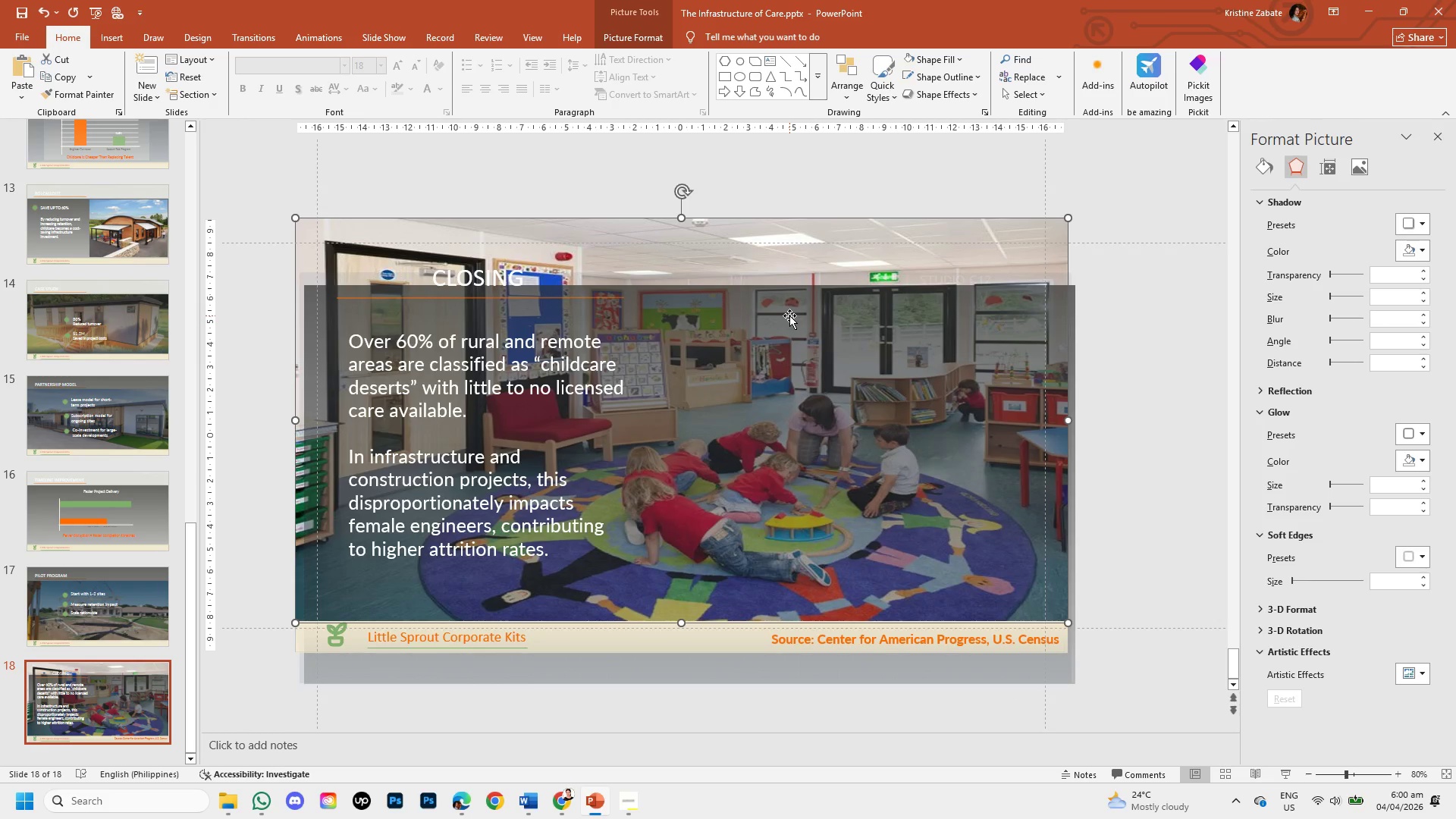 
left_click_drag(start_coordinate=[789, 315], to_coordinate=[796, 388])
 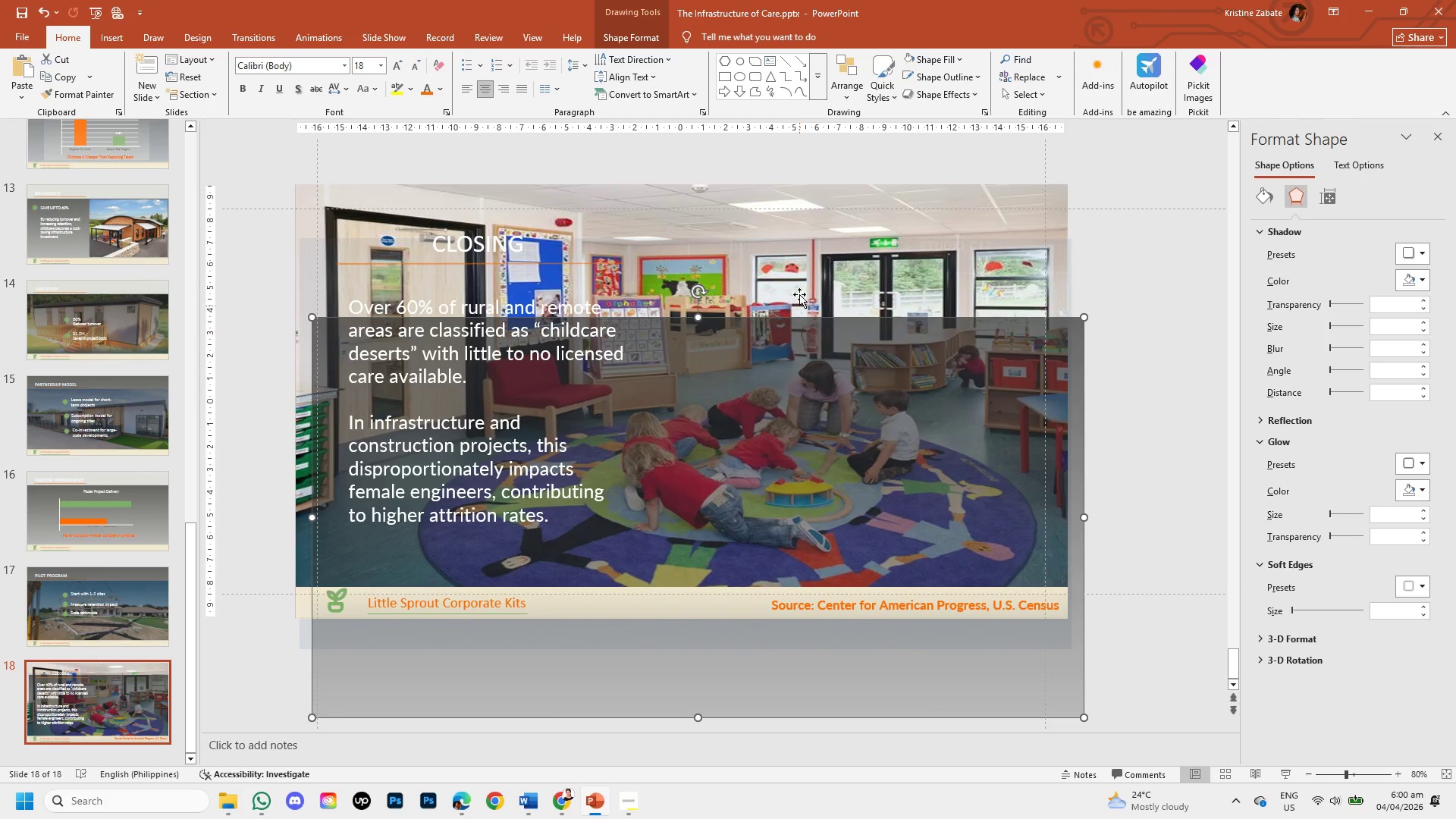 
left_click([799, 264])
 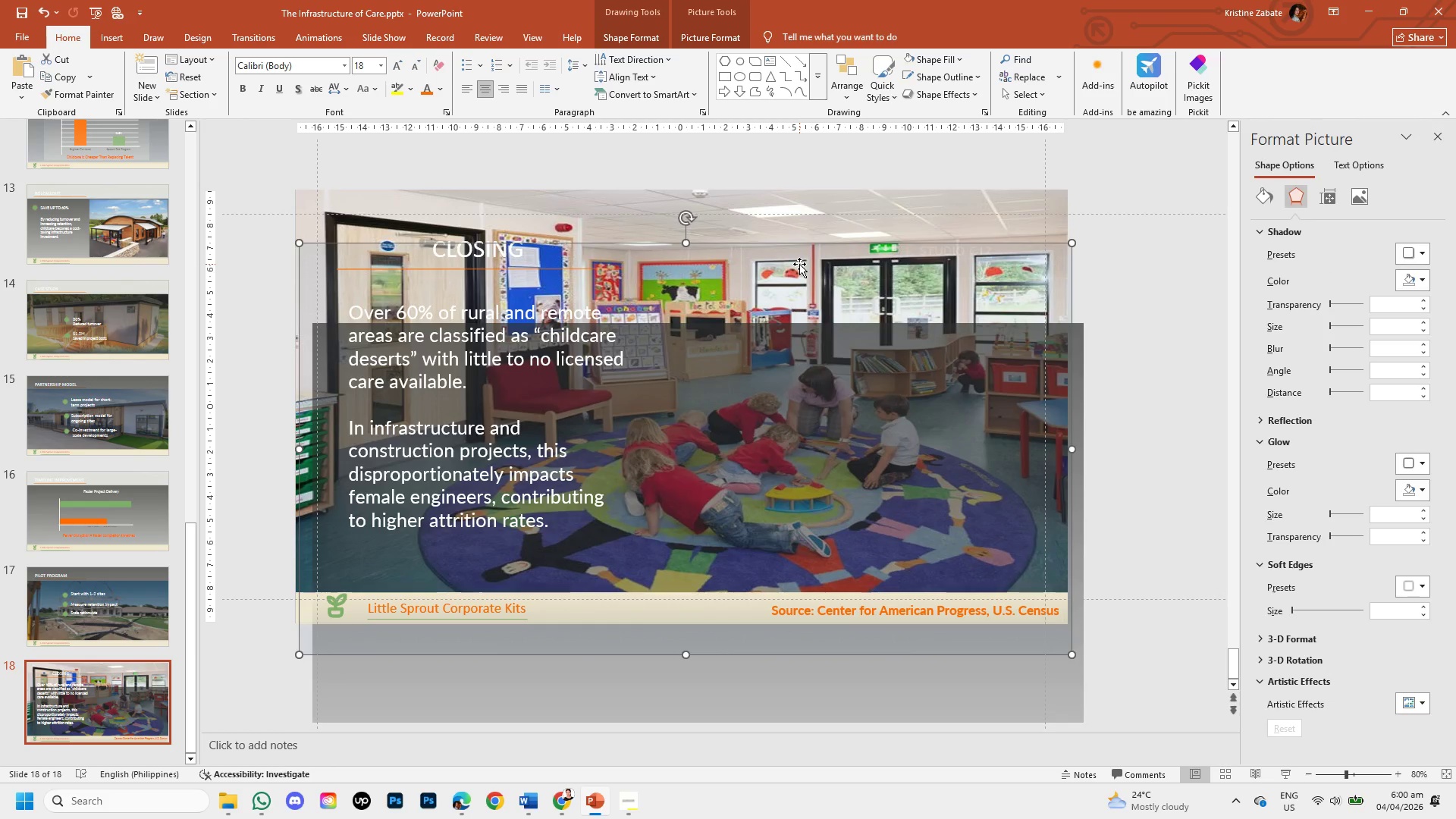 
left_click_drag(start_coordinate=[799, 264], to_coordinate=[792, 209])
 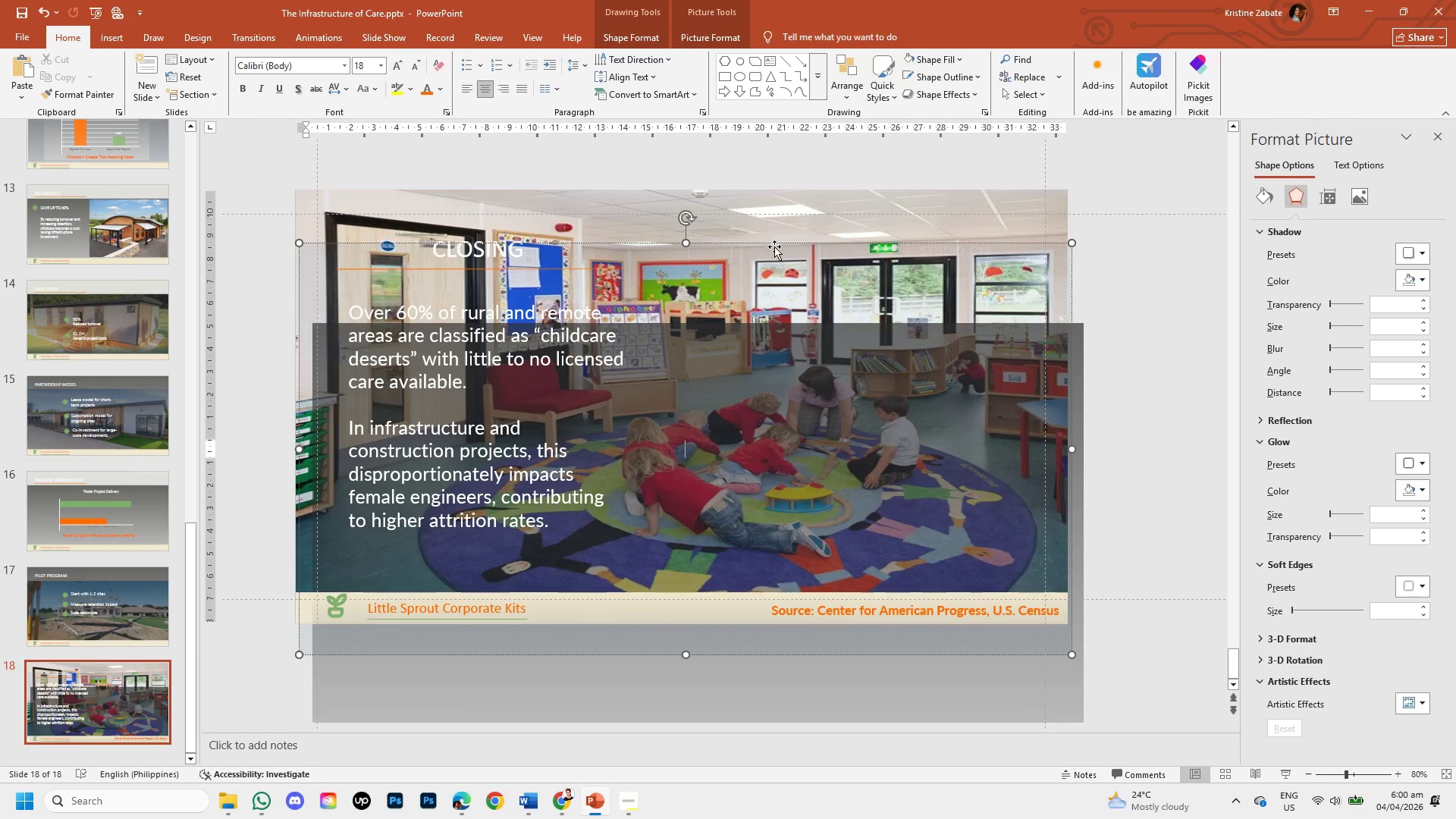 
left_click_drag(start_coordinate=[774, 246], to_coordinate=[771, 192])
 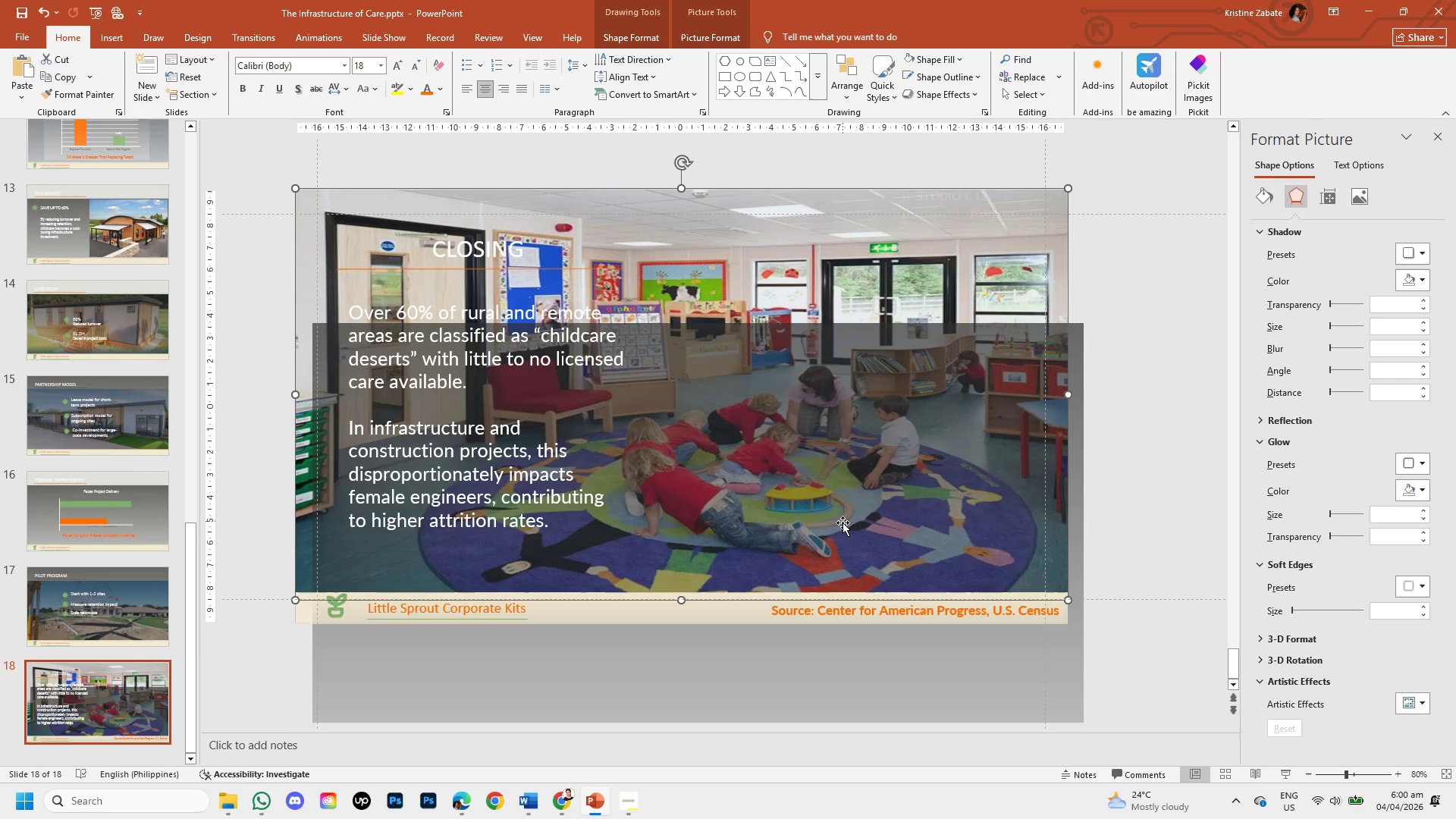 
left_click([843, 522])
 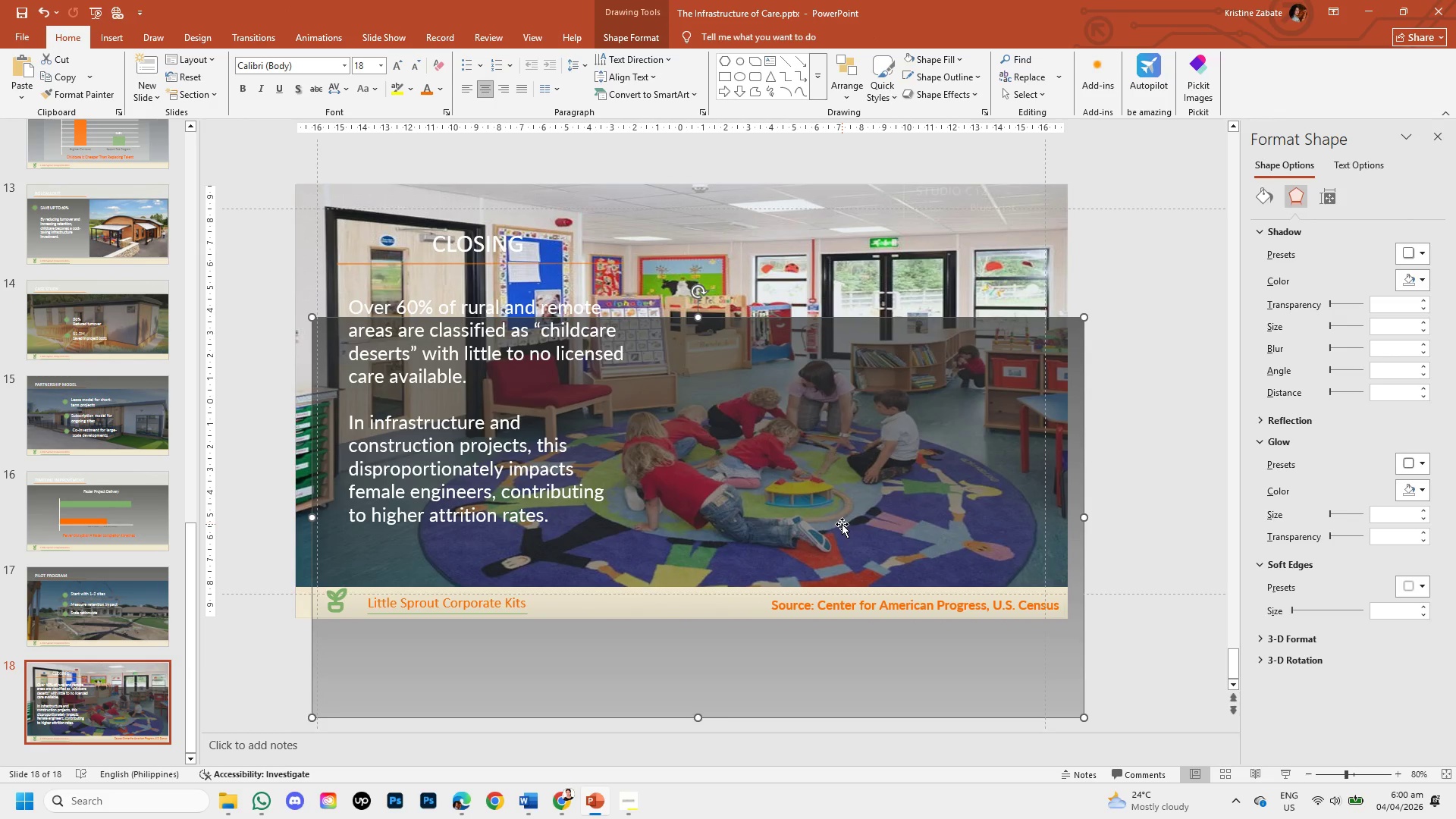 
left_click_drag(start_coordinate=[841, 525], to_coordinate=[824, 390])
 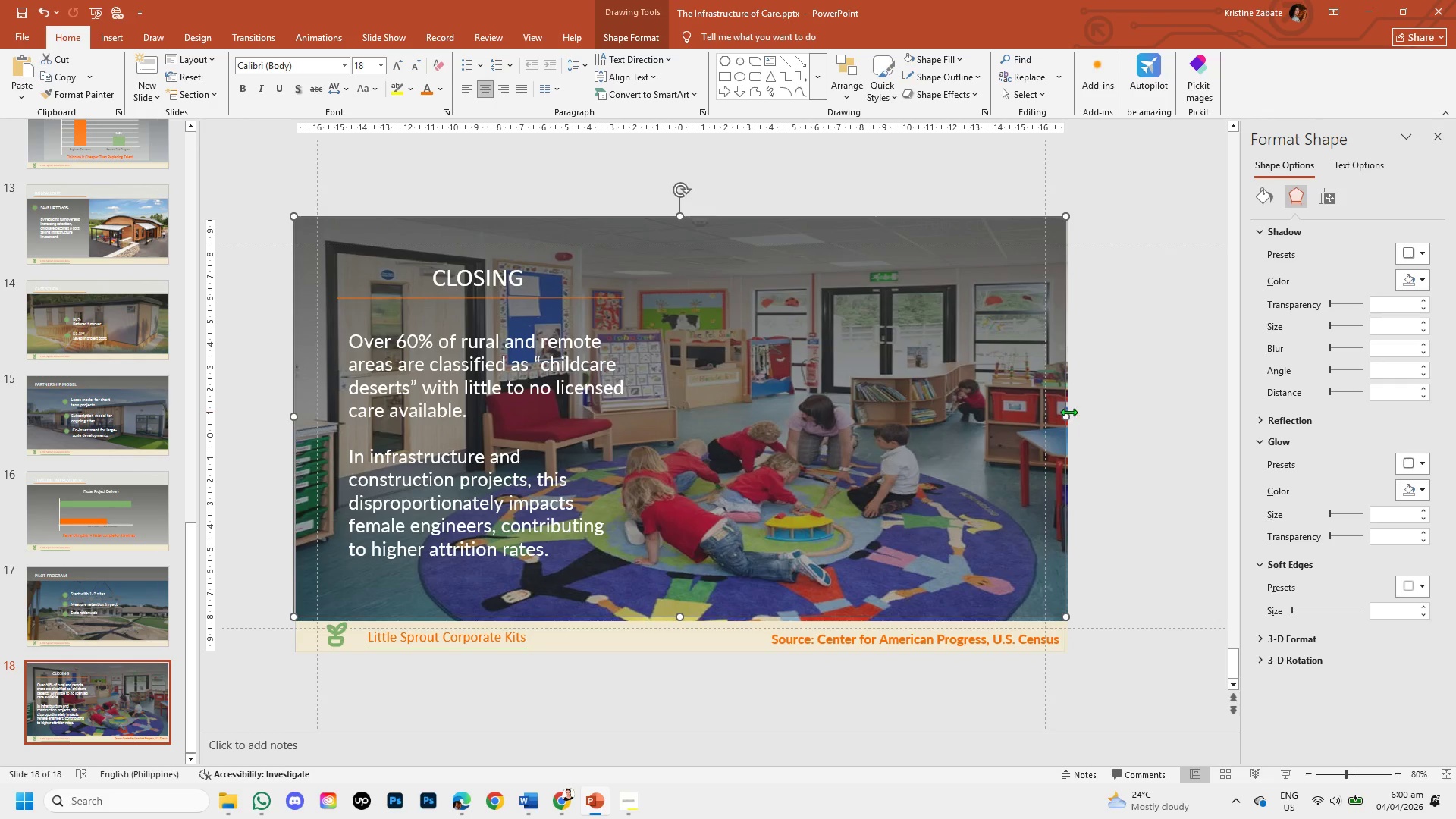 
left_click_drag(start_coordinate=[1064, 416], to_coordinate=[1068, 417])
 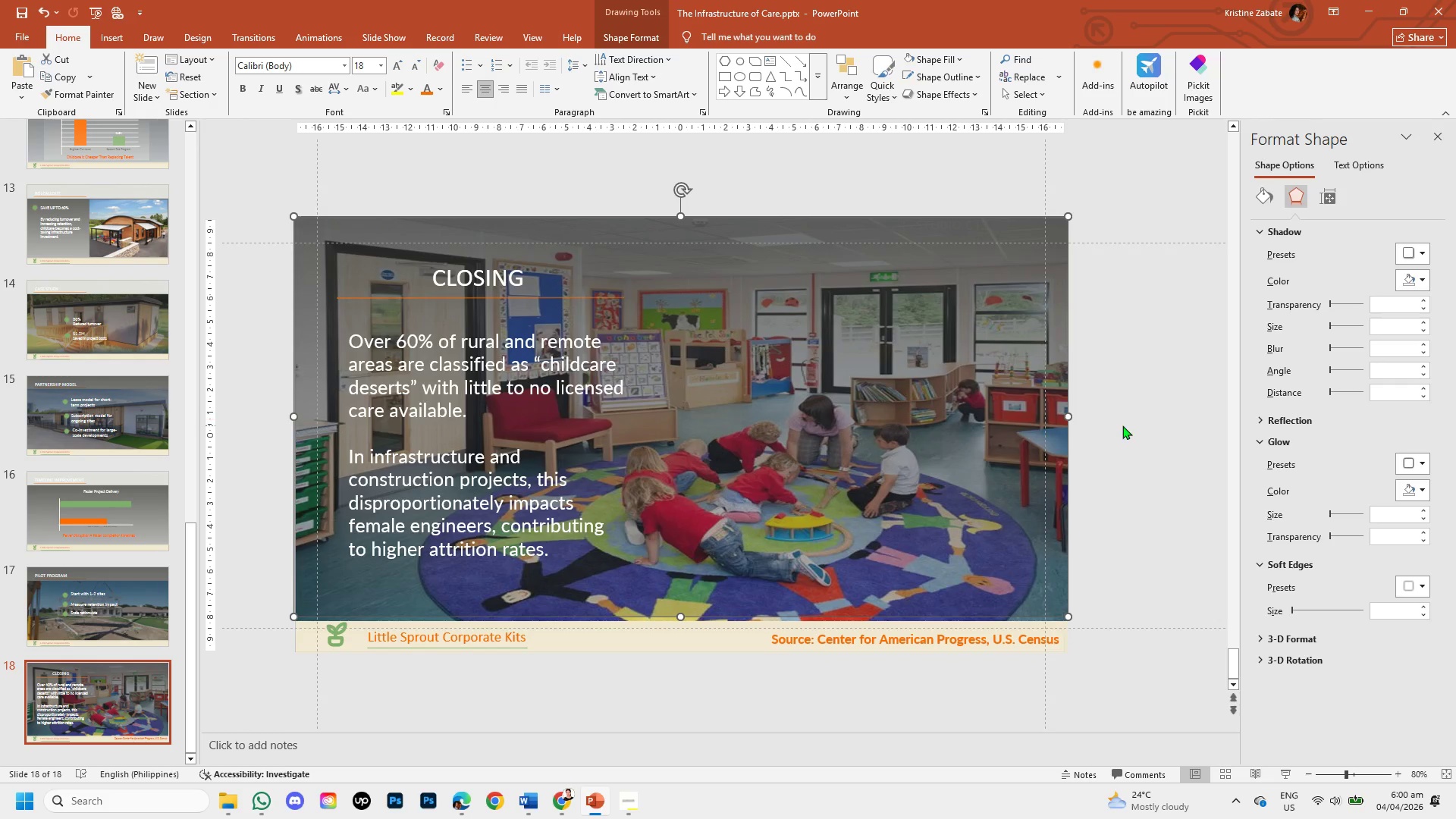 
left_click([1122, 425])
 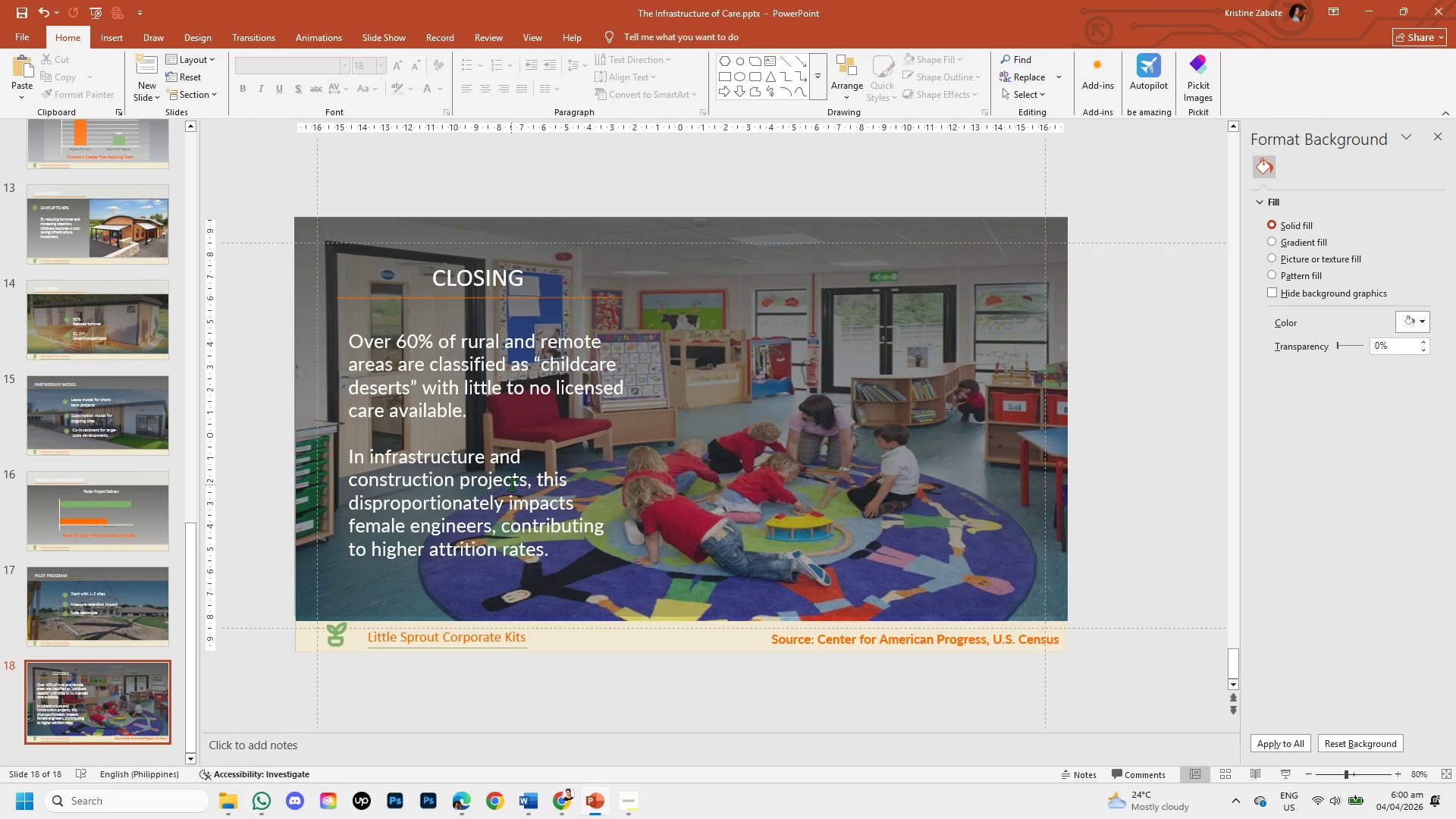 
left_click([511, 485])
 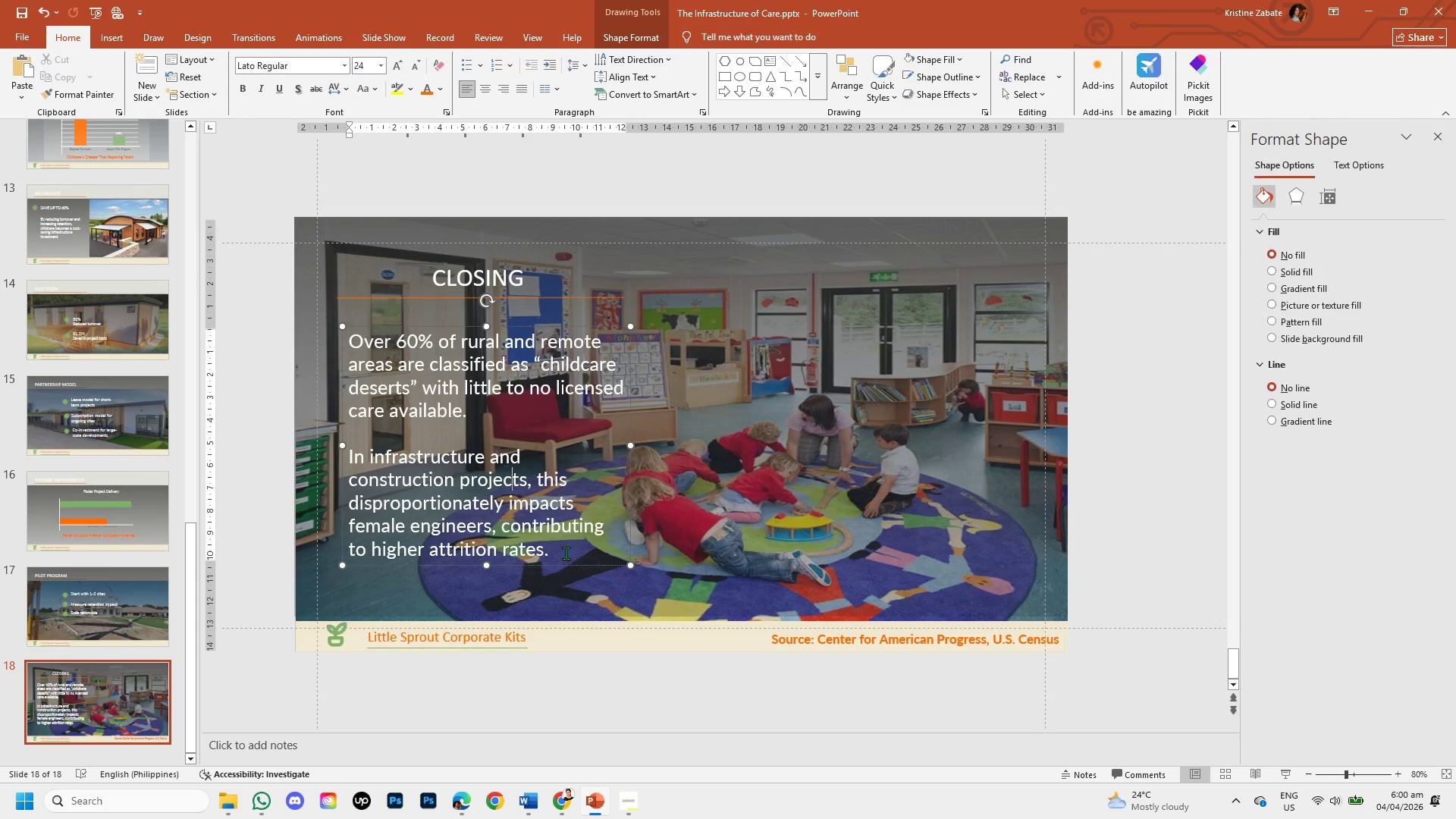 
left_click([560, 546])
 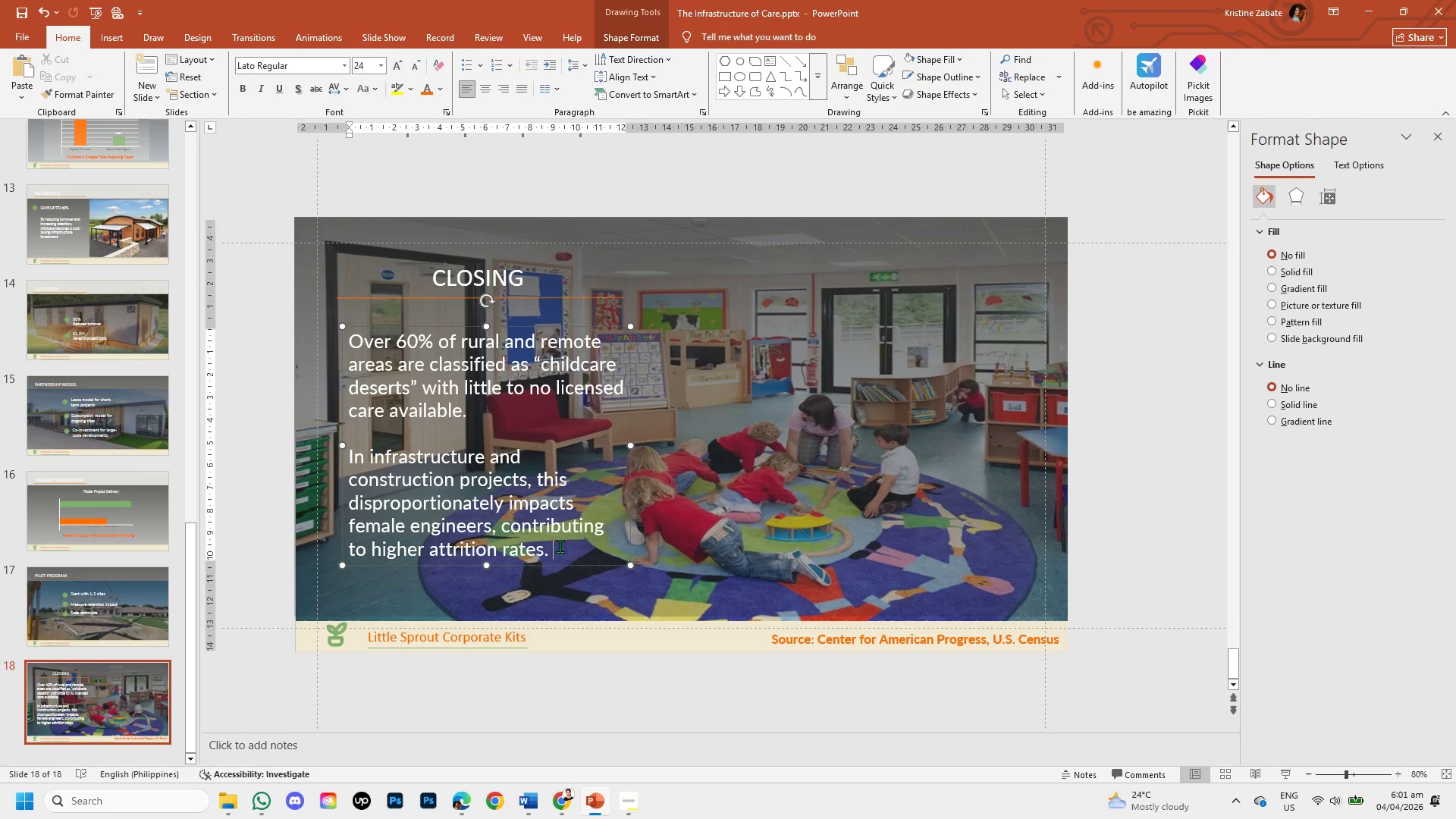 
left_click_drag(start_coordinate=[560, 546], to_coordinate=[401, 318])
 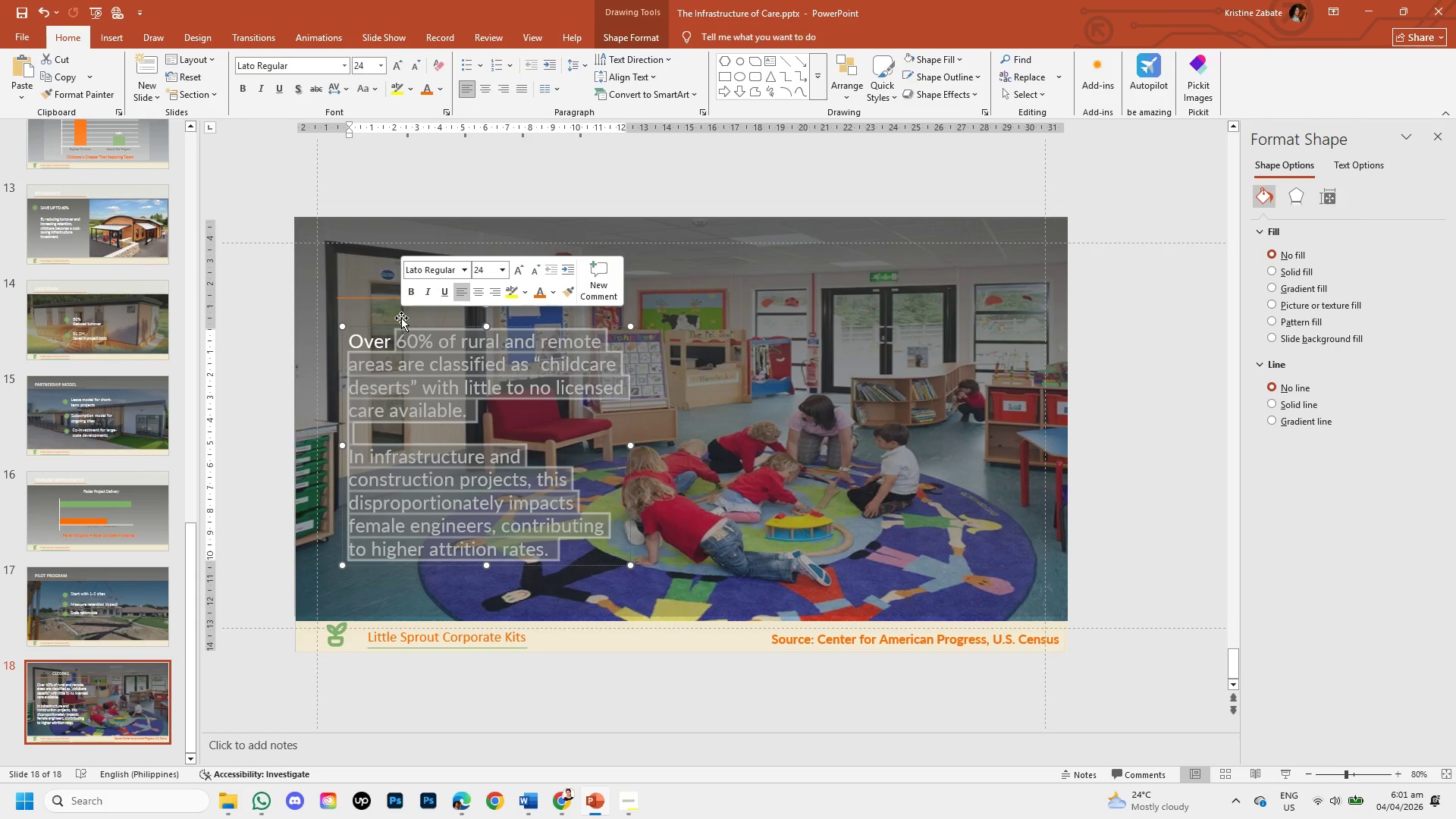 
key(Backspace)
 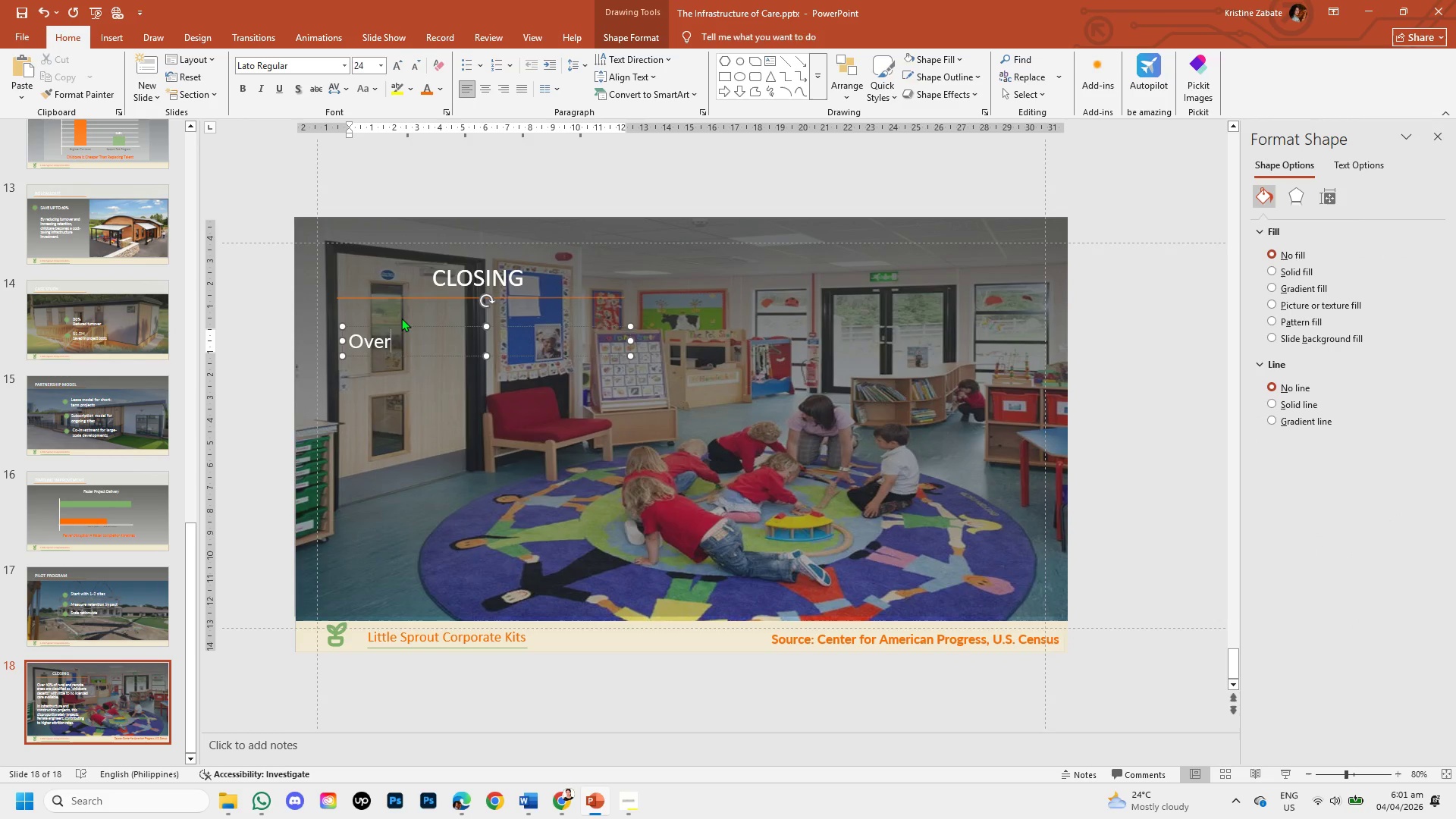 
key(Backspace)
 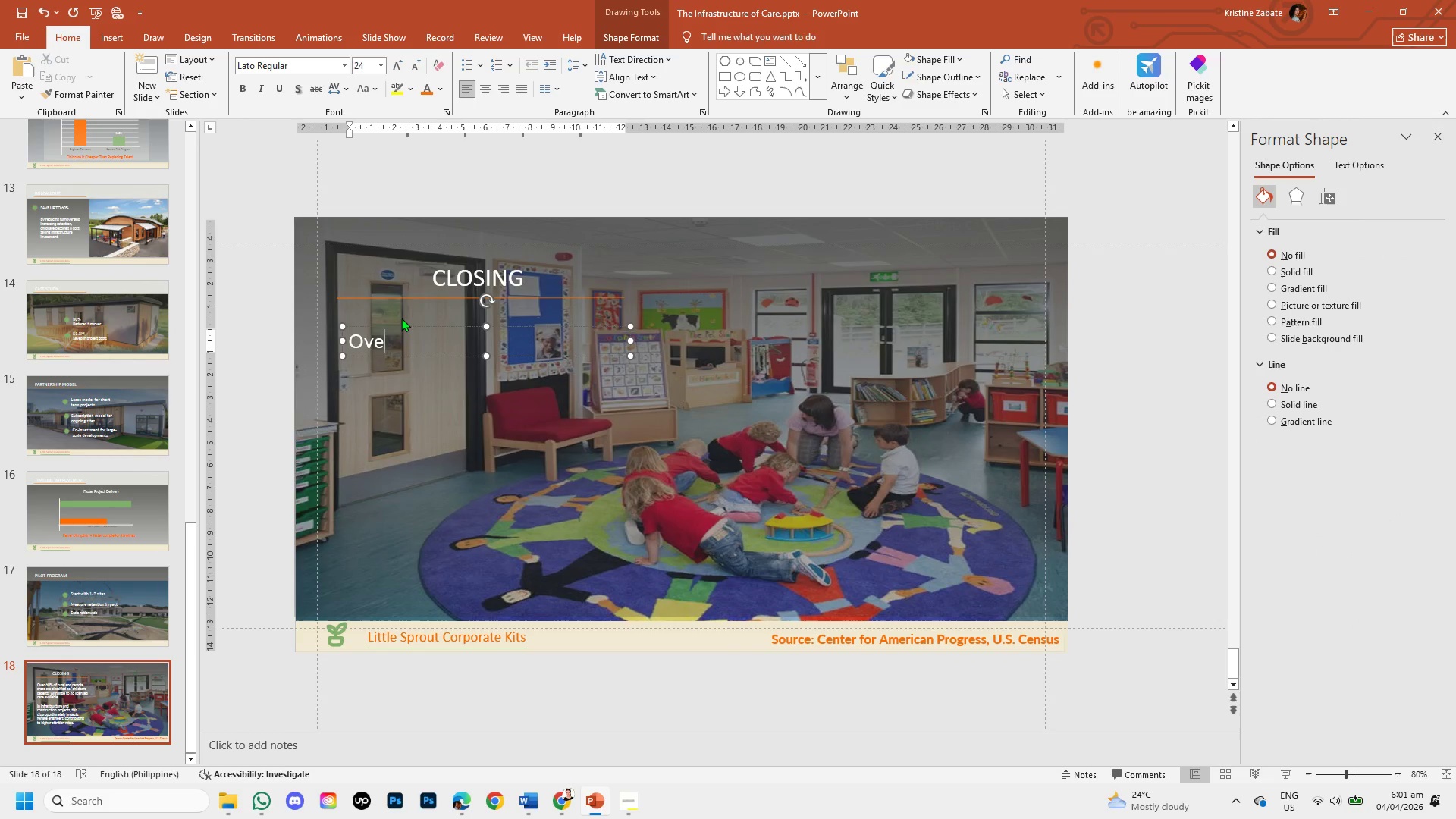 
key(Backspace)
 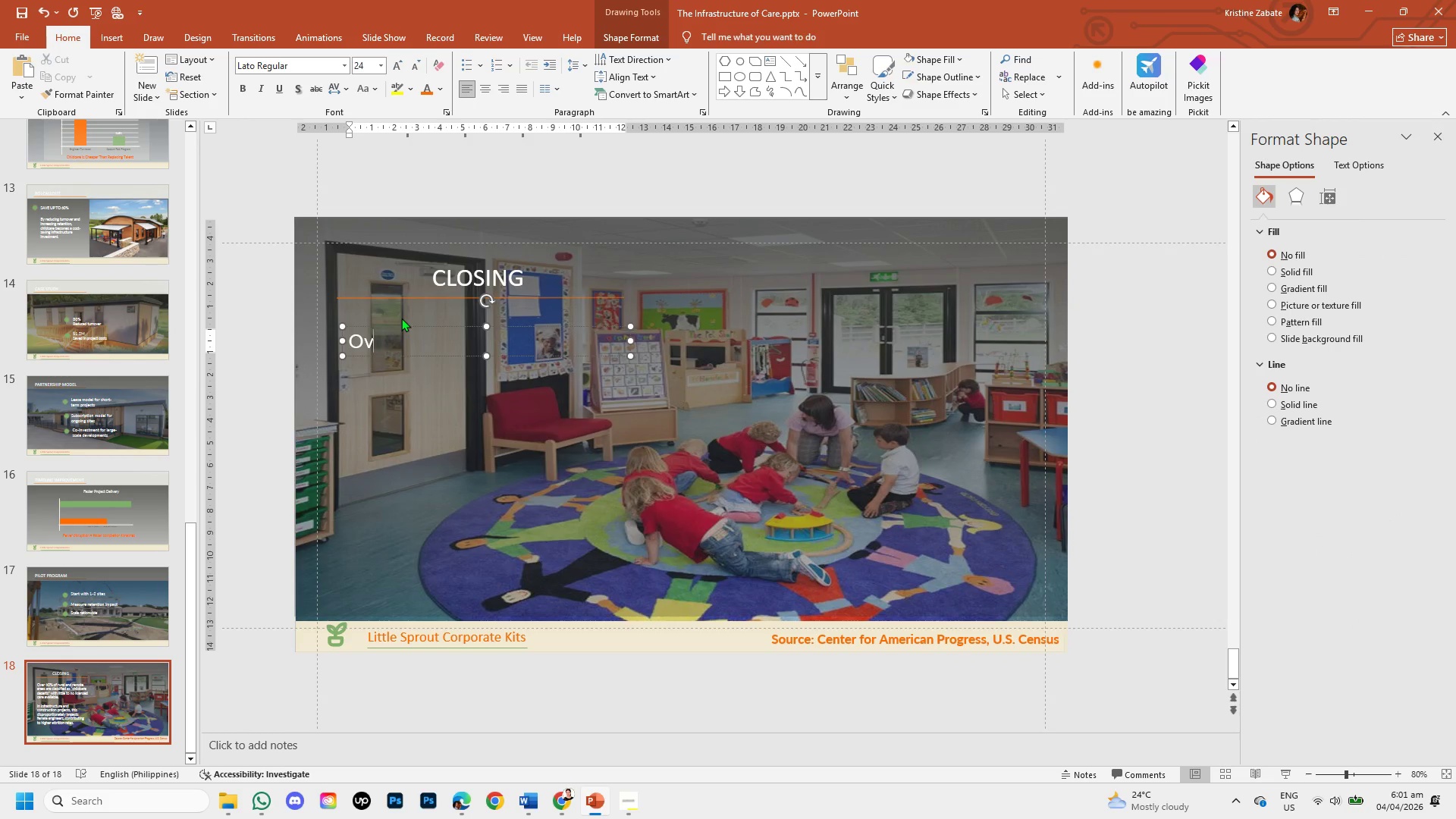 
key(Backspace)
 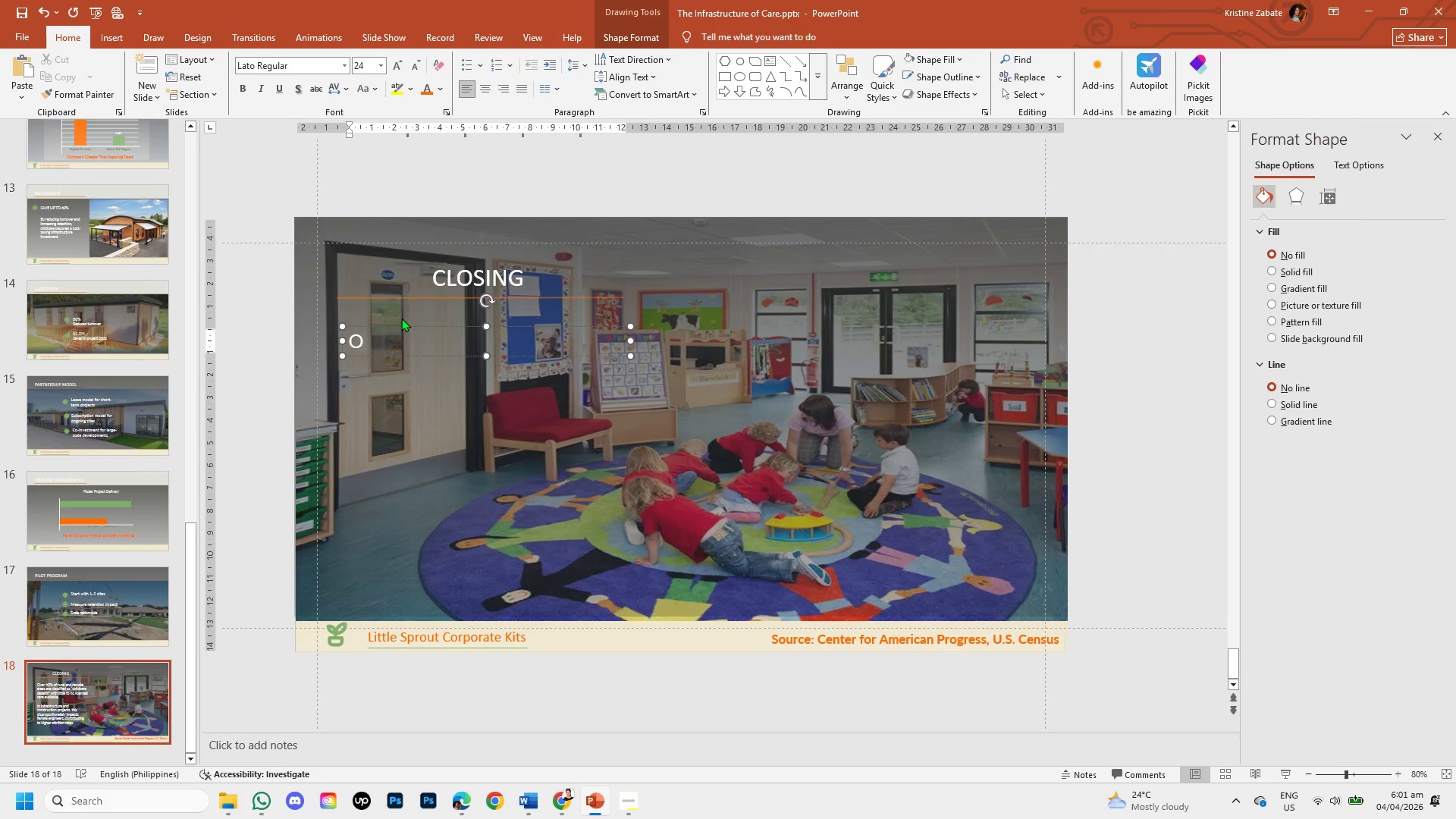 
key(Backspace)
 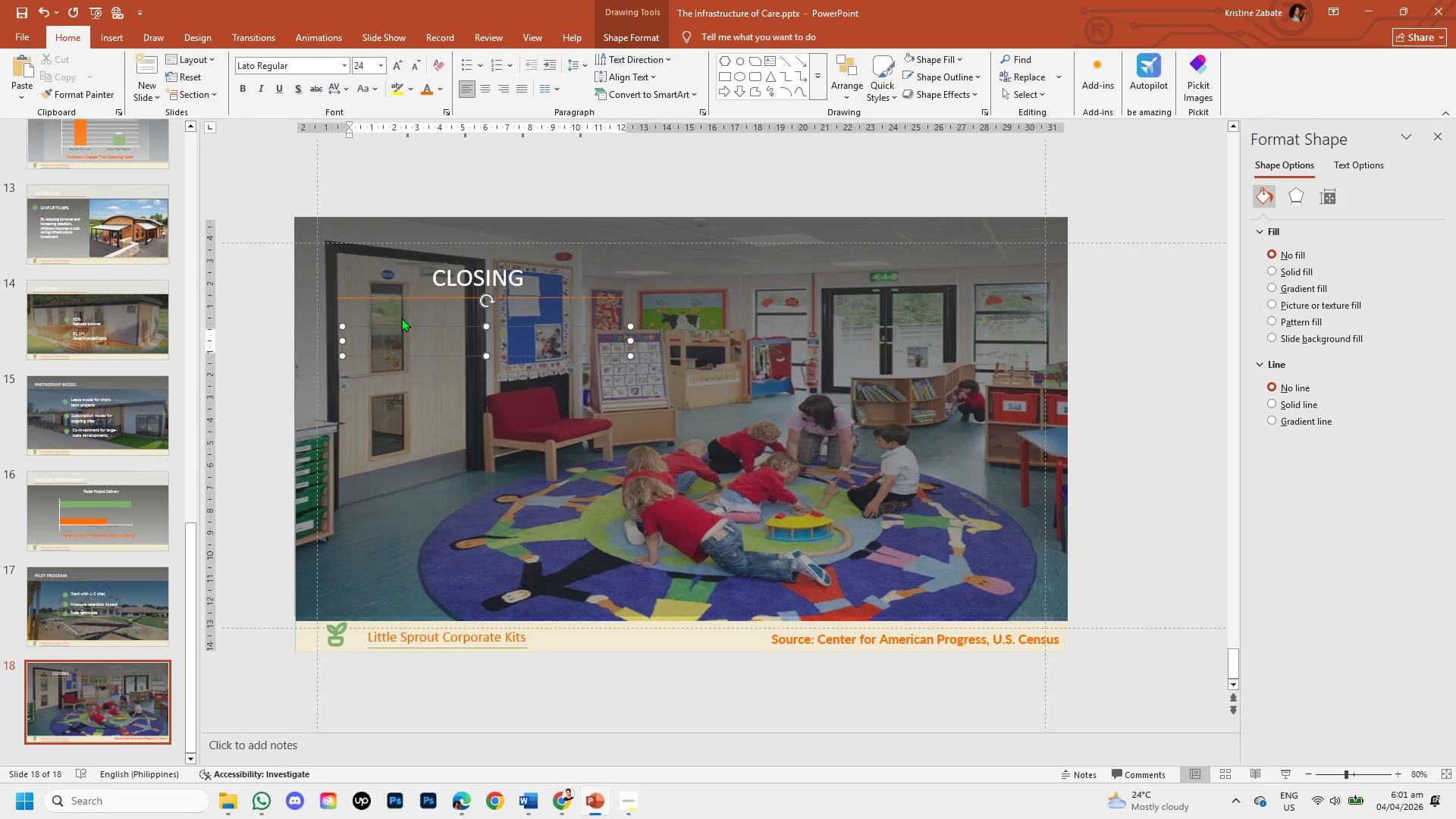 
type(childcare)
key(Backspace)
key(Backspace)
type(CHILDCARE U)
key(Backspace)
type(IS )
 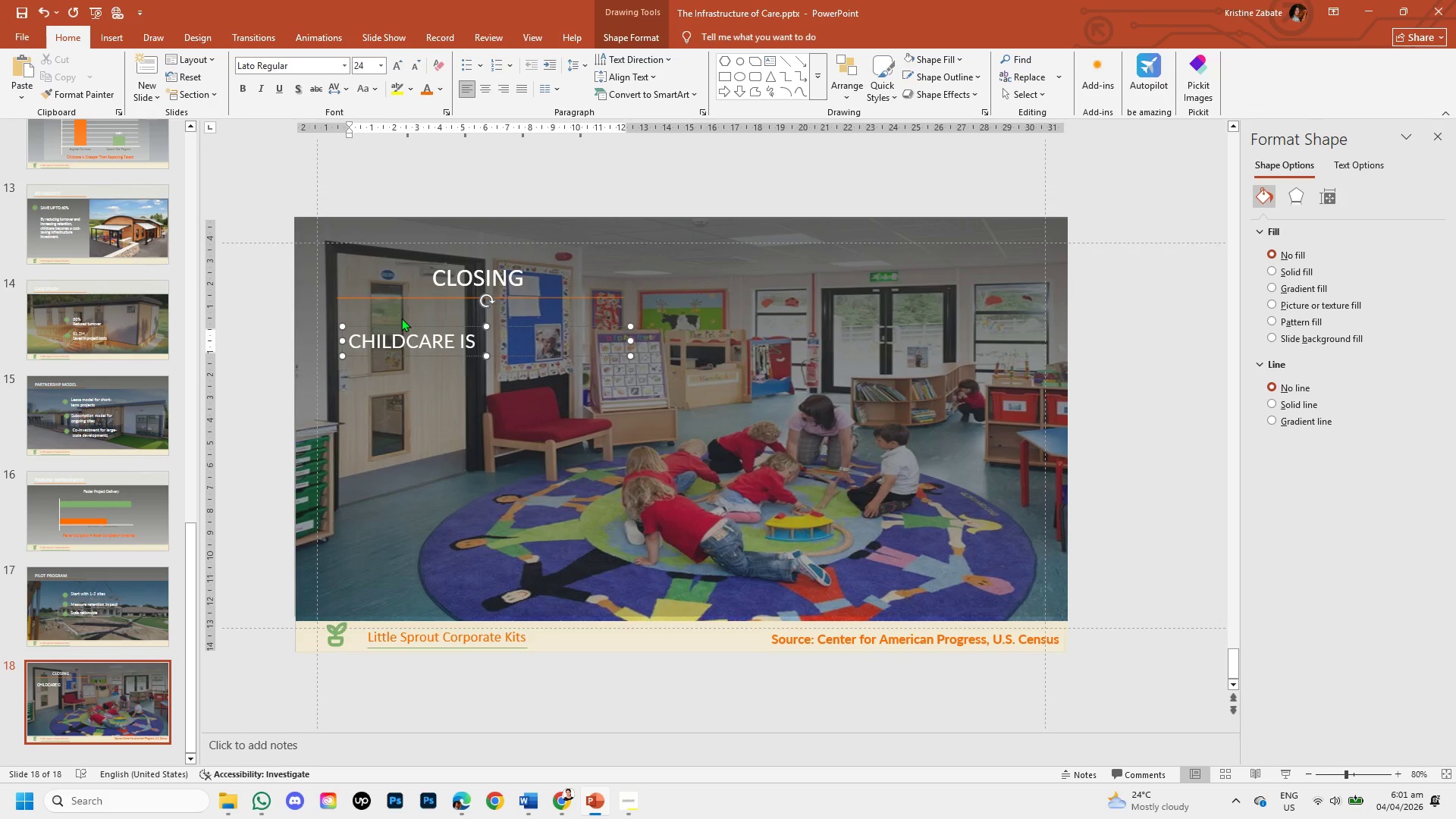 
type(INS)
 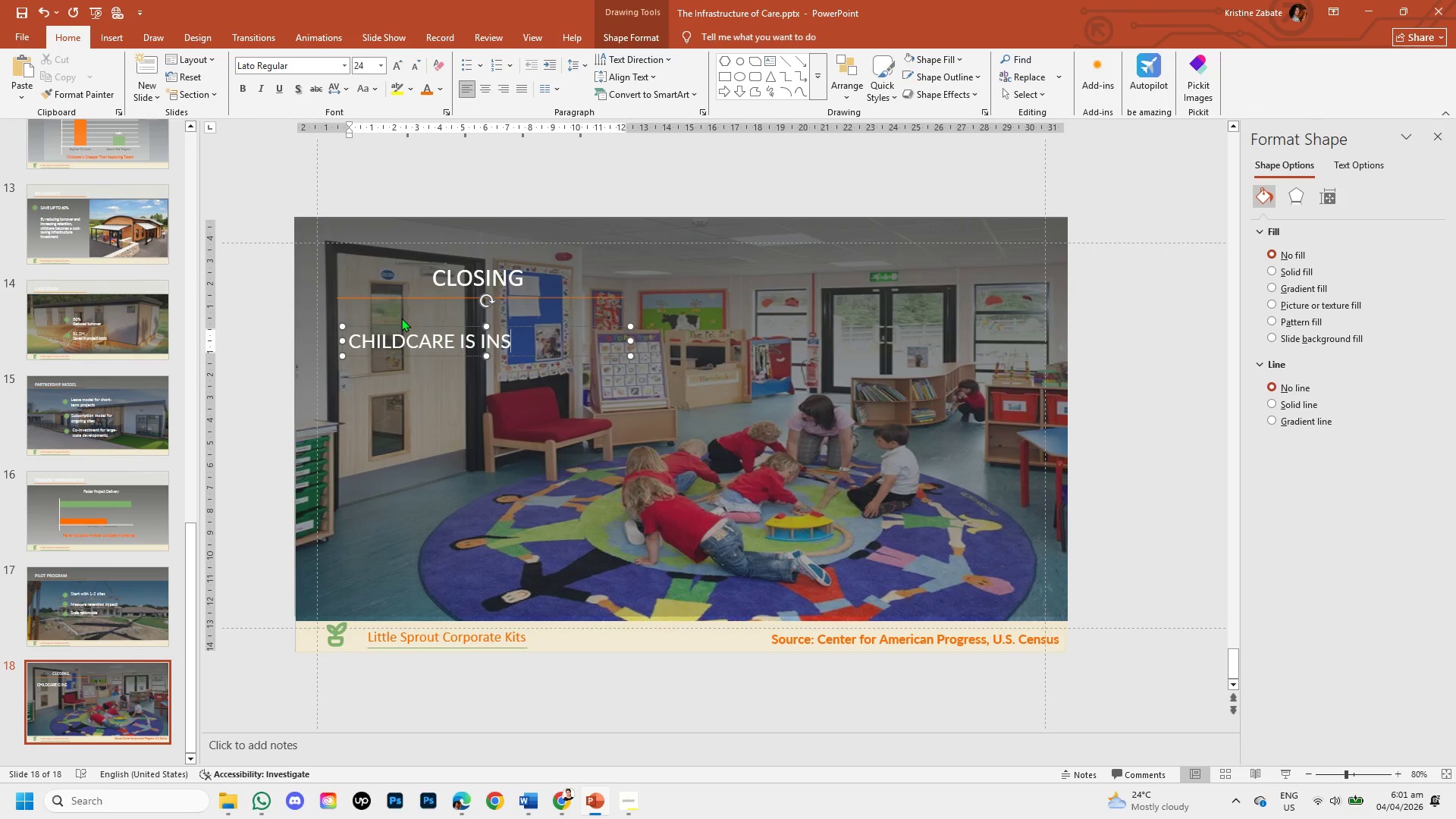 
key(Backspace)
type(FRASTRUCTURE )
 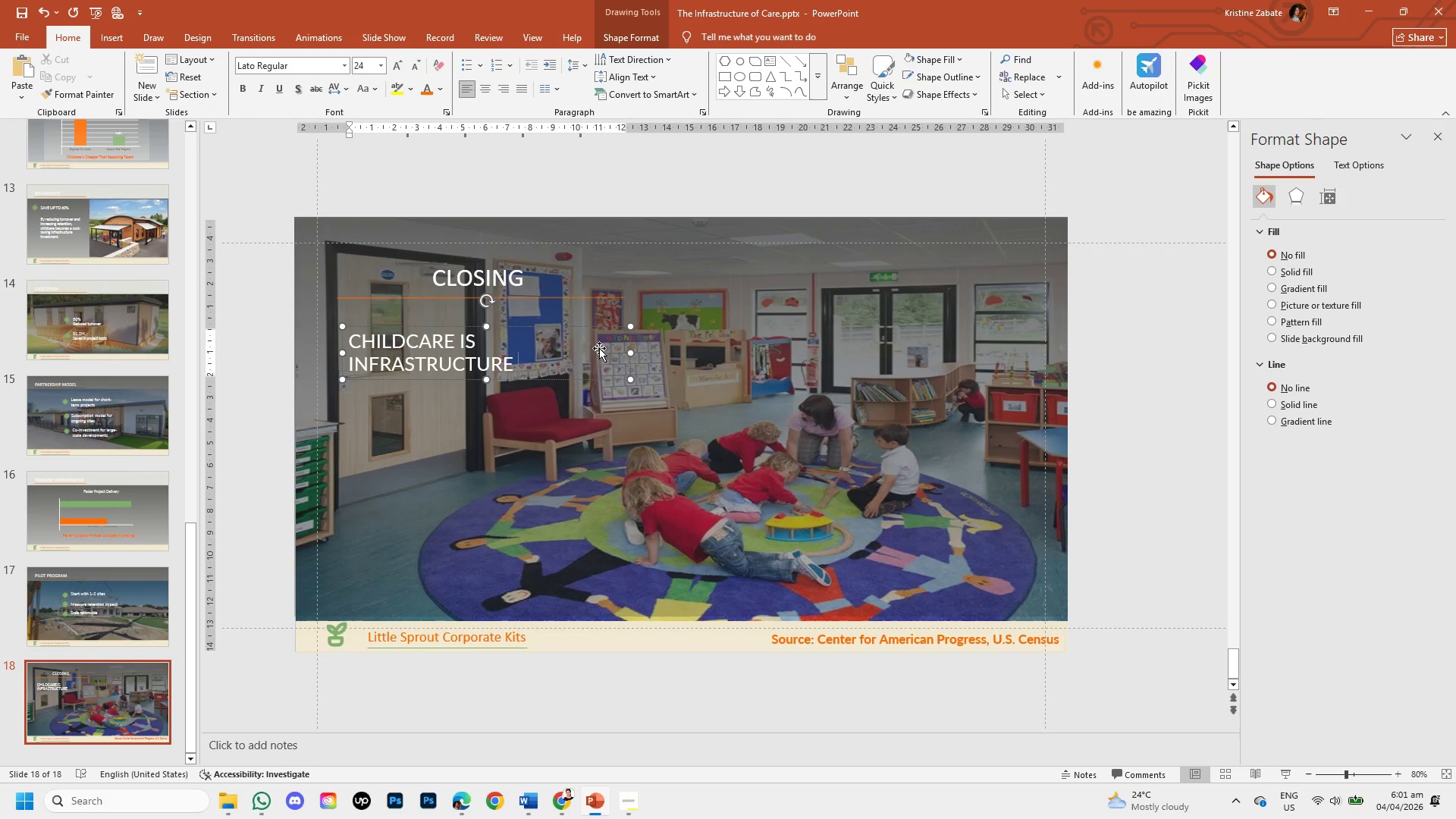 
left_click_drag(start_coordinate=[633, 354], to_coordinate=[752, 350])
 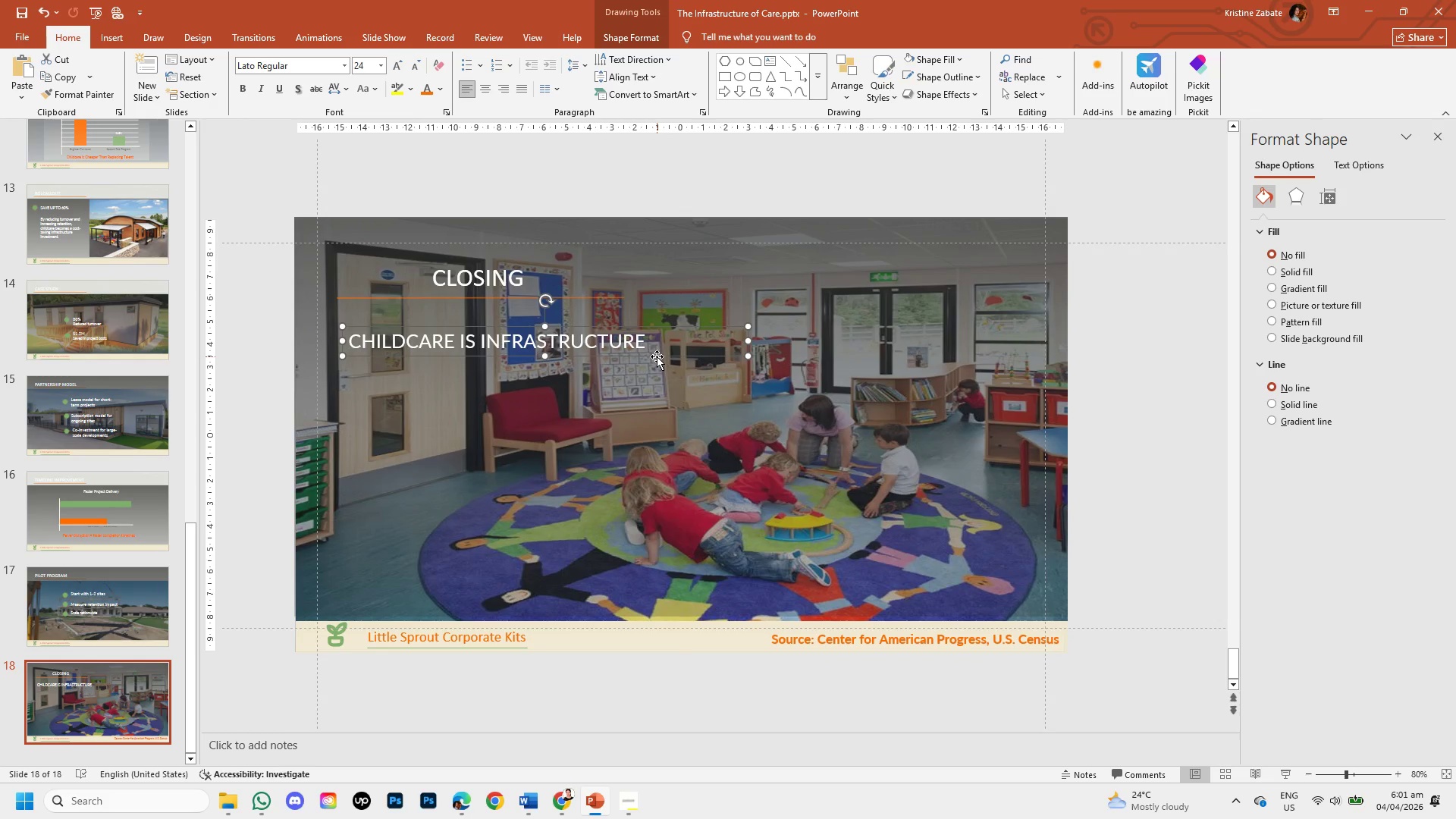 
left_click_drag(start_coordinate=[654, 356], to_coordinate=[842, 353])
 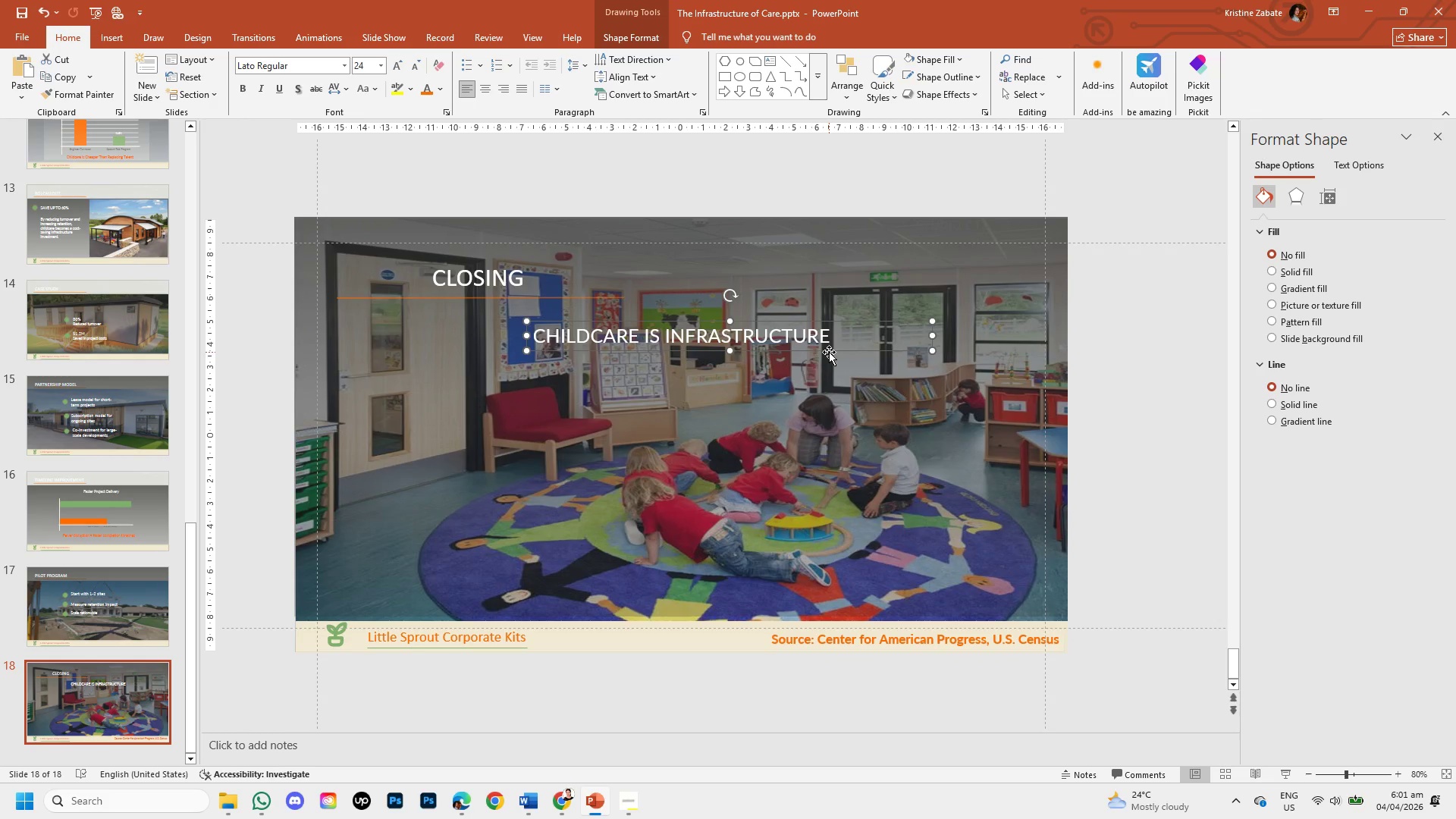 
wait(7.88)
 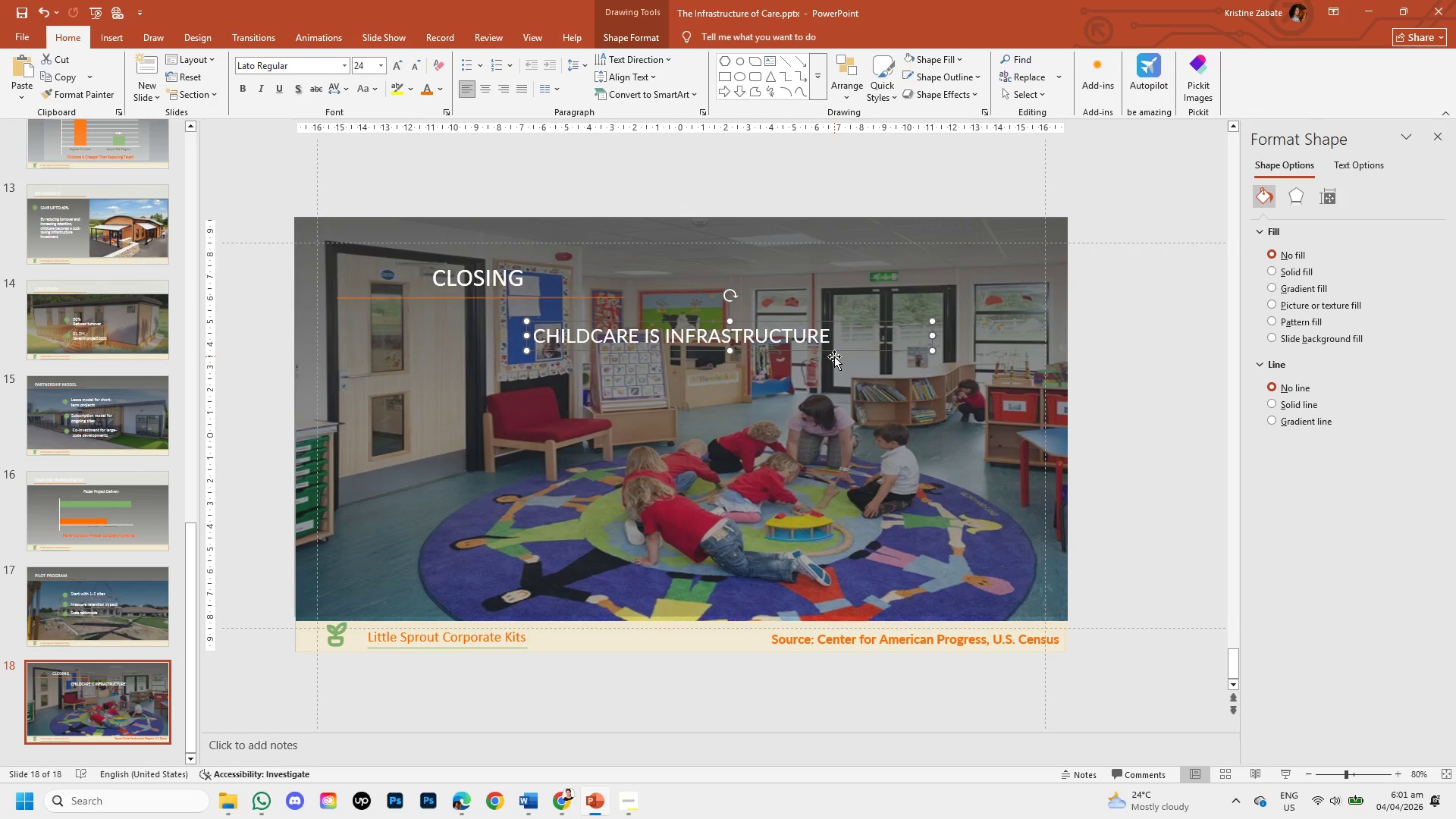 
left_click_drag(start_coordinate=[829, 352], to_coordinate=[650, 365])
 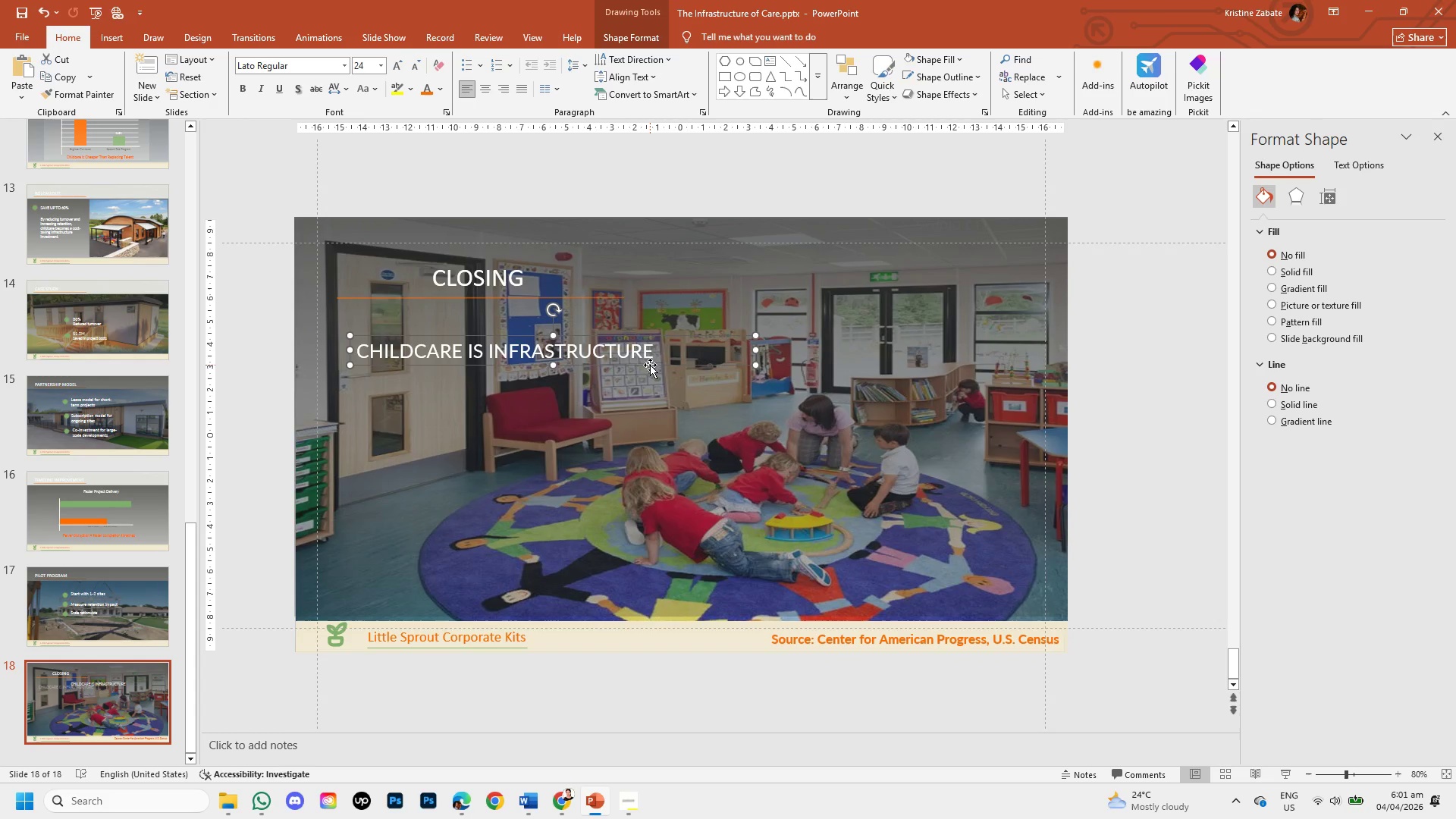 
key(Control+Z)
 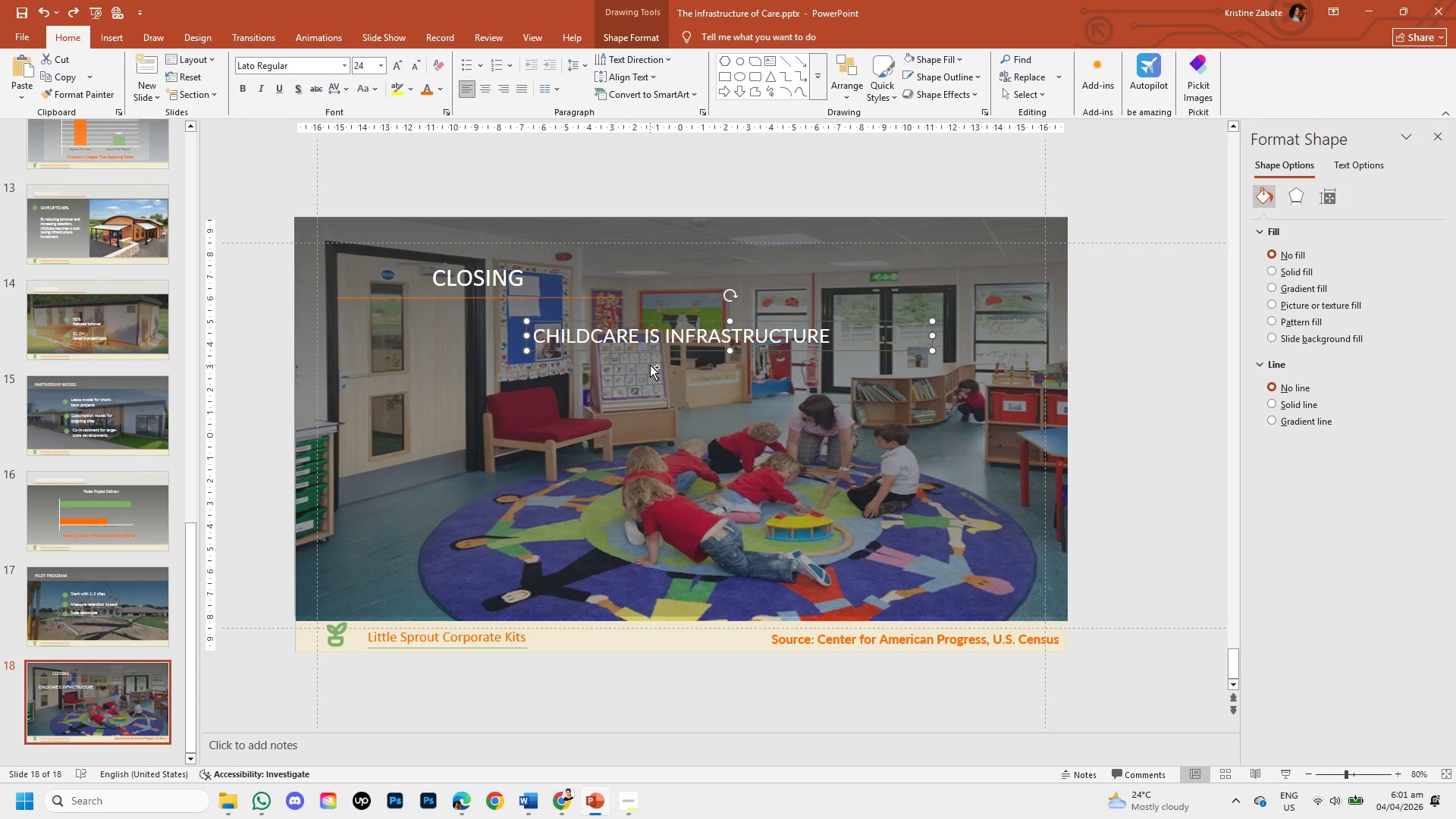 
key(Control+Z)
 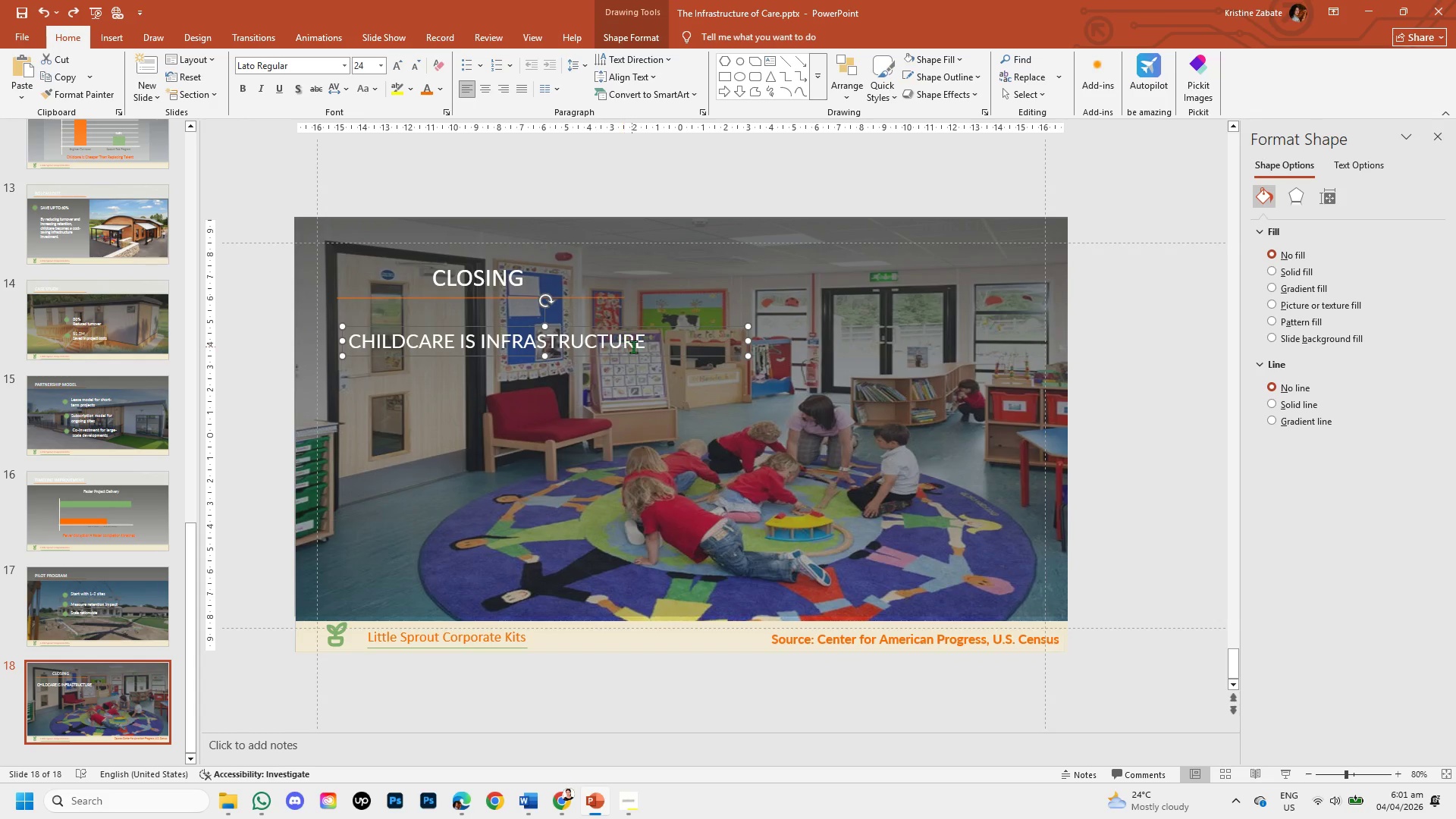 
left_click([656, 347])
 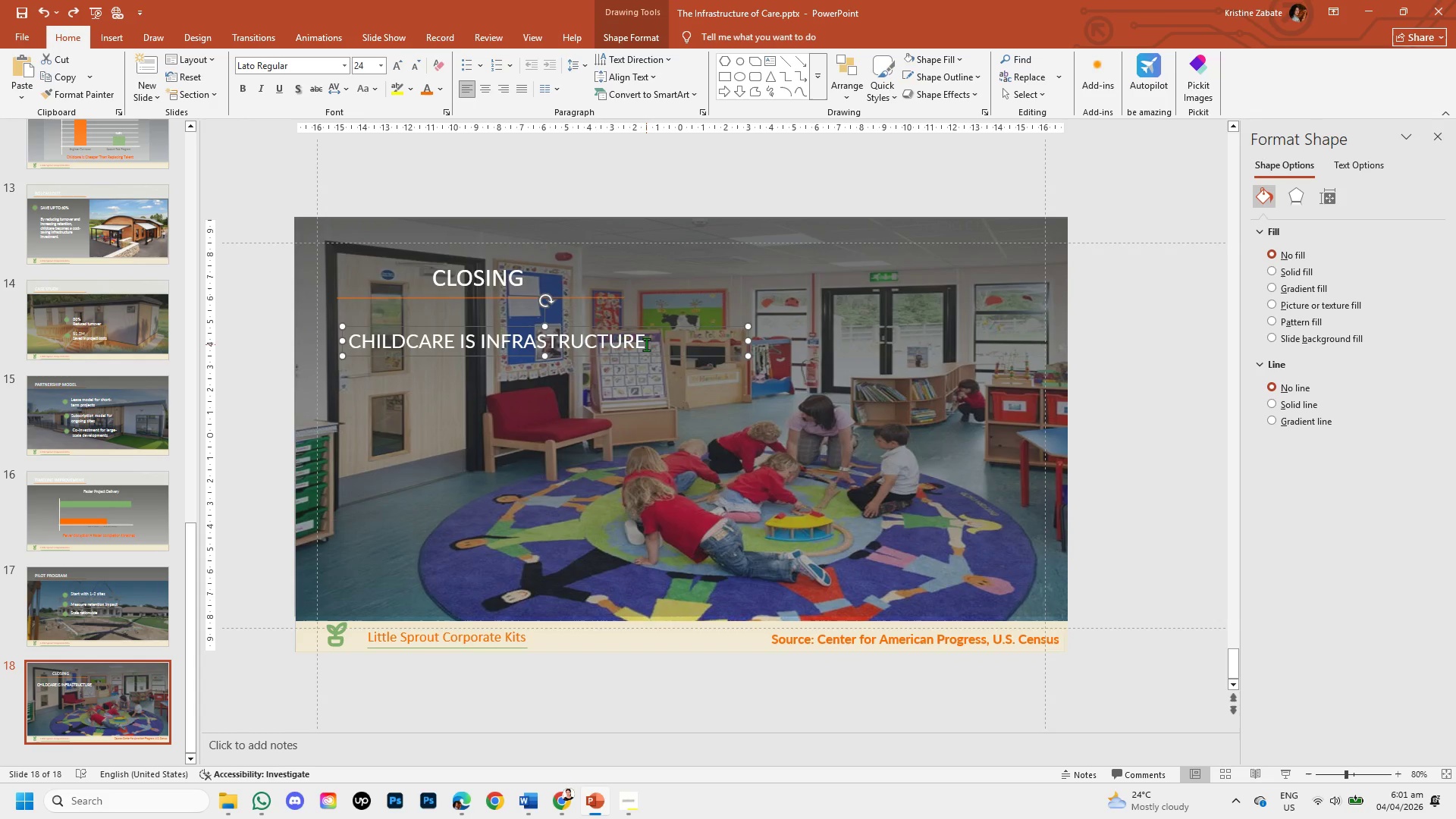 
left_click([639, 343])
 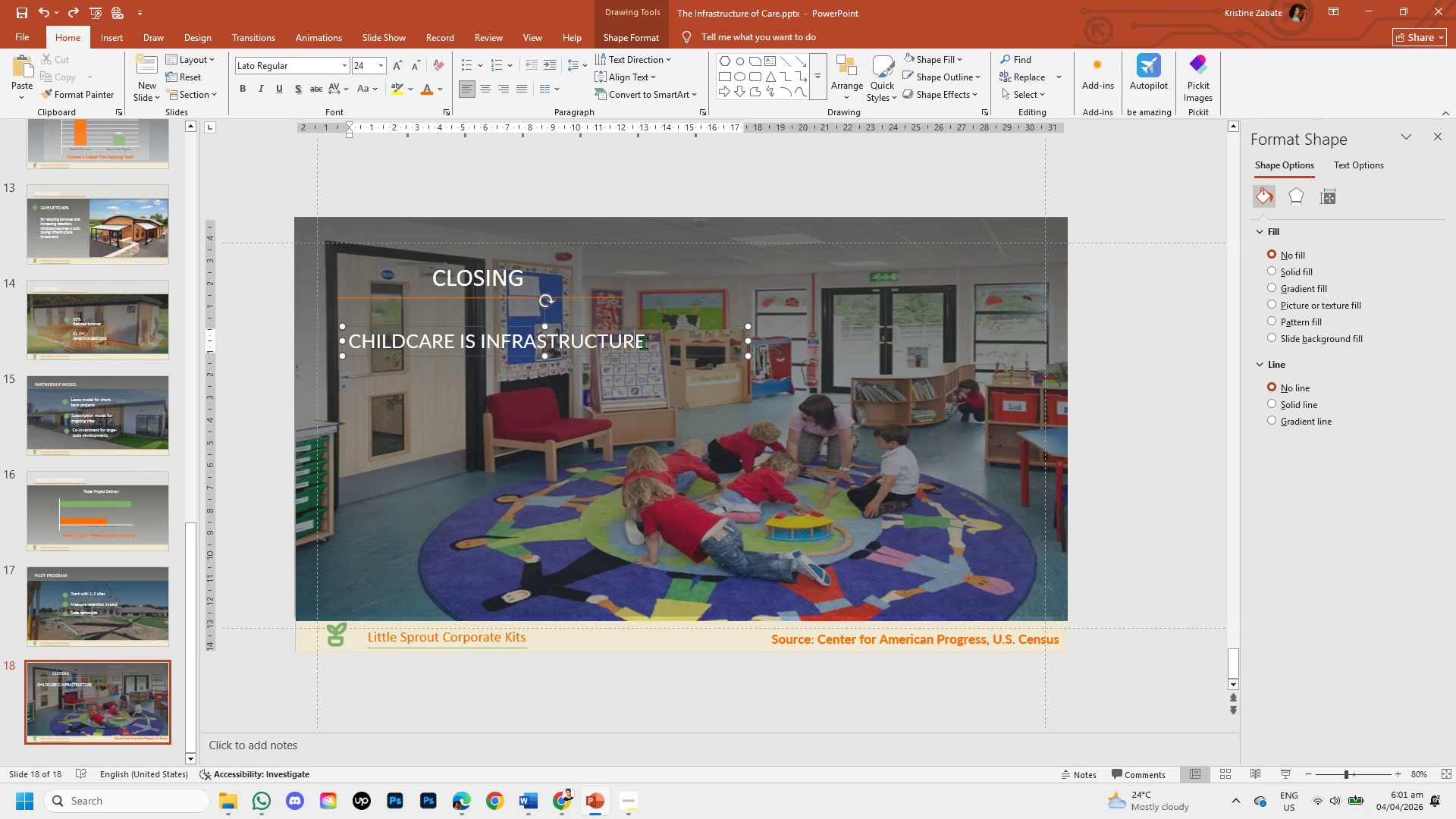 
left_click([643, 343])
 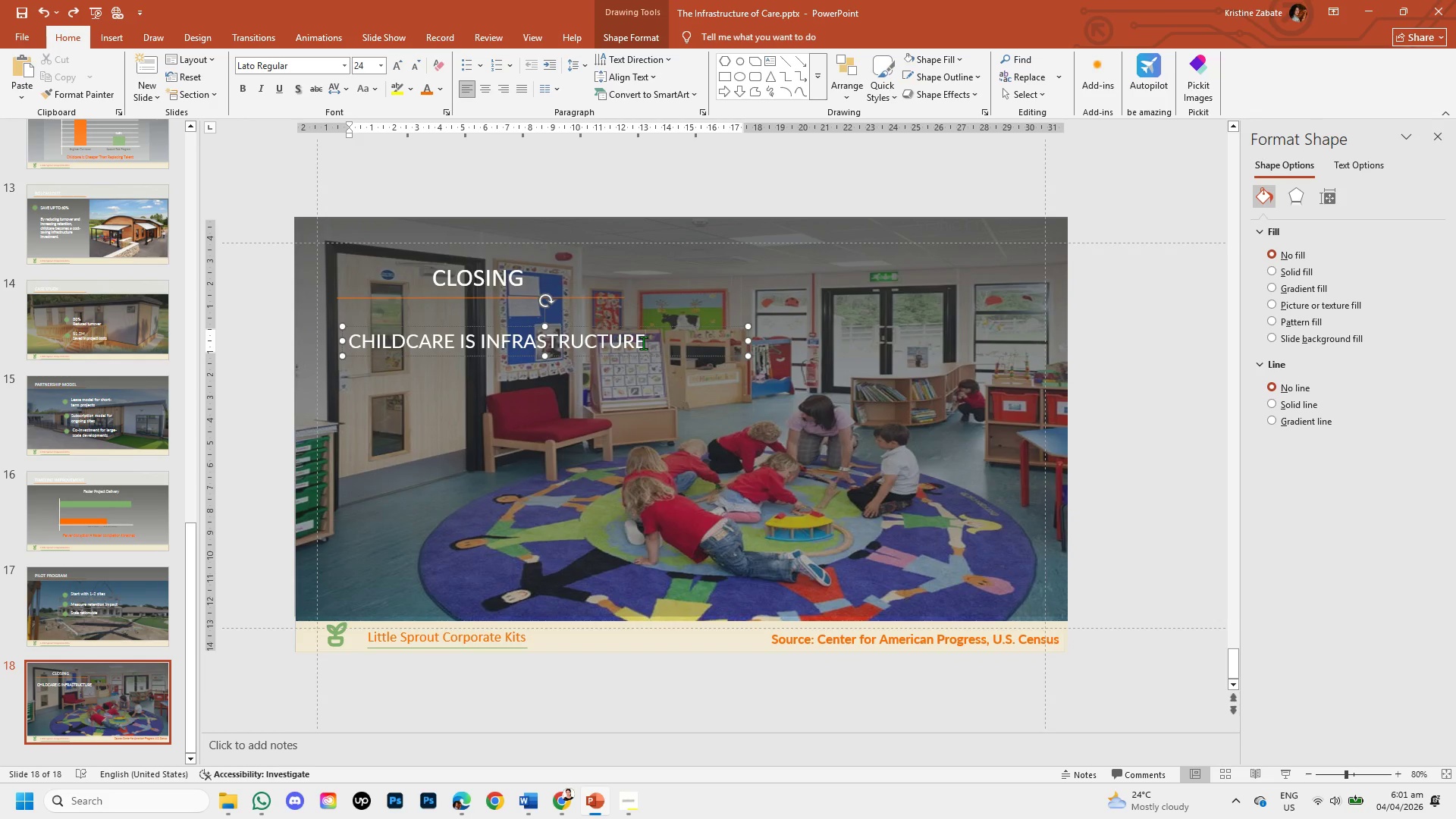 
key(Enter)
 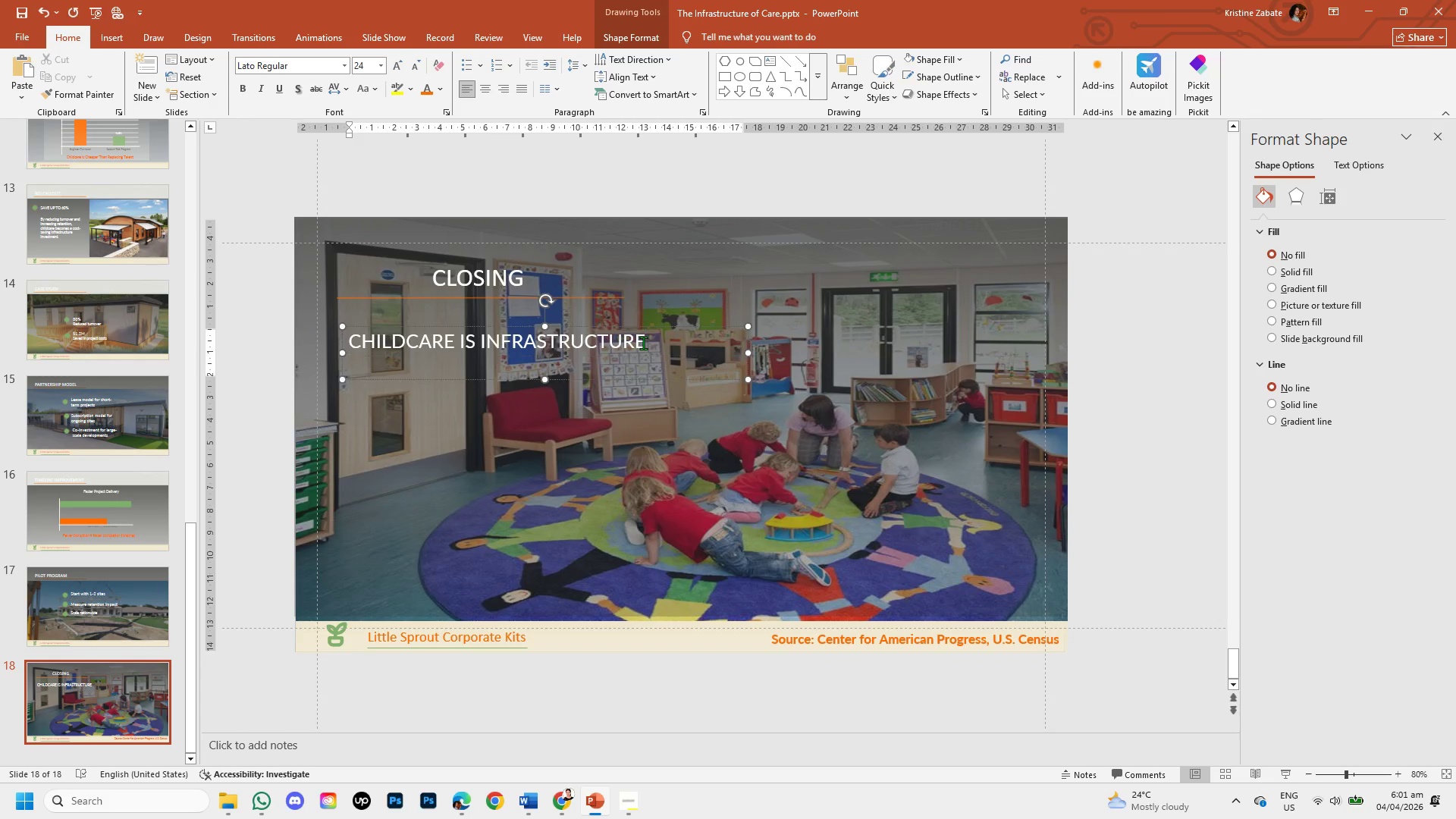 
key(Enter)
 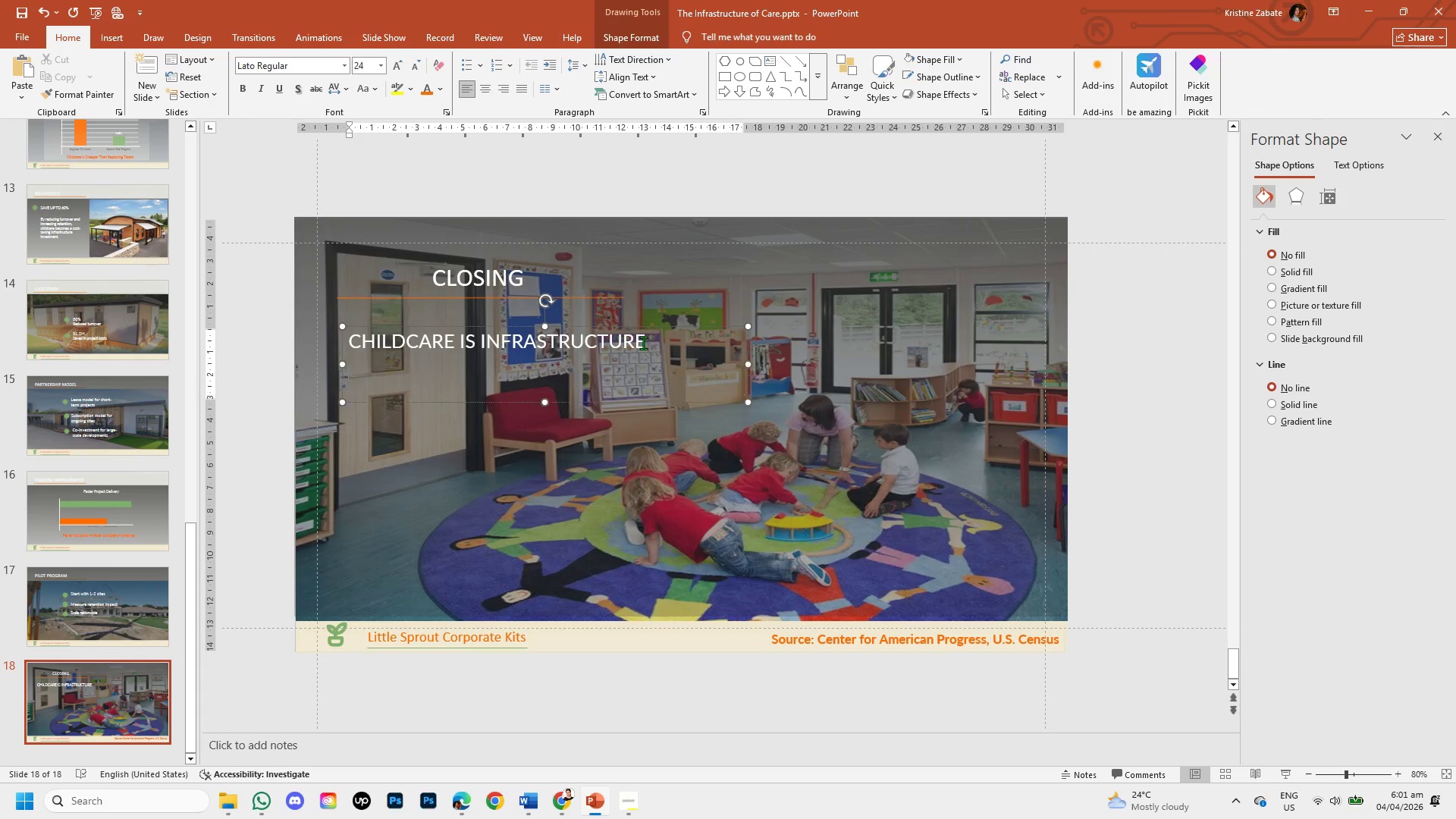 
key(Enter)
 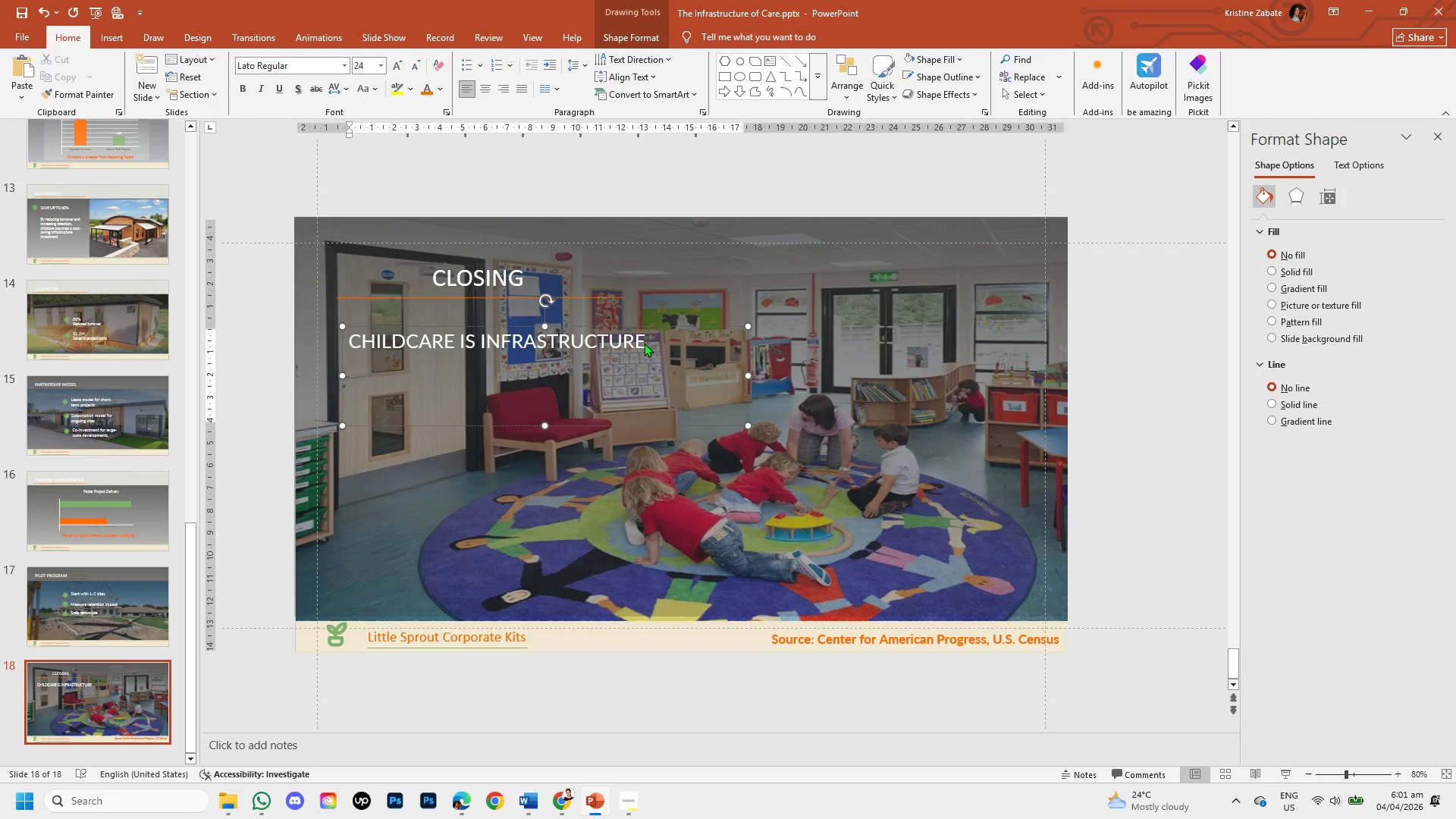 
key(Enter)
 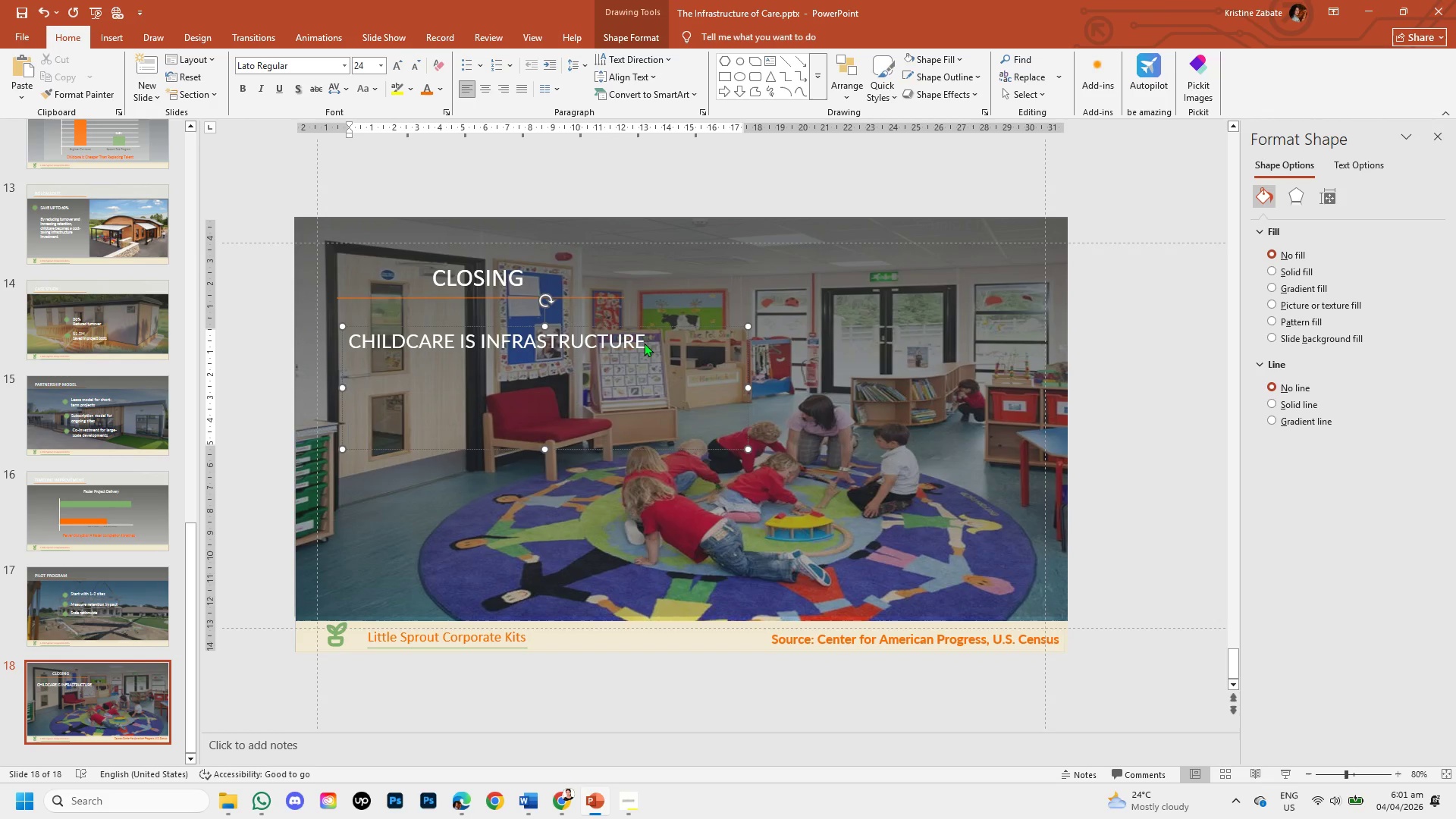 
type(n)
key(Backspace)
type(Not a perk.\)
key(Backspace)
 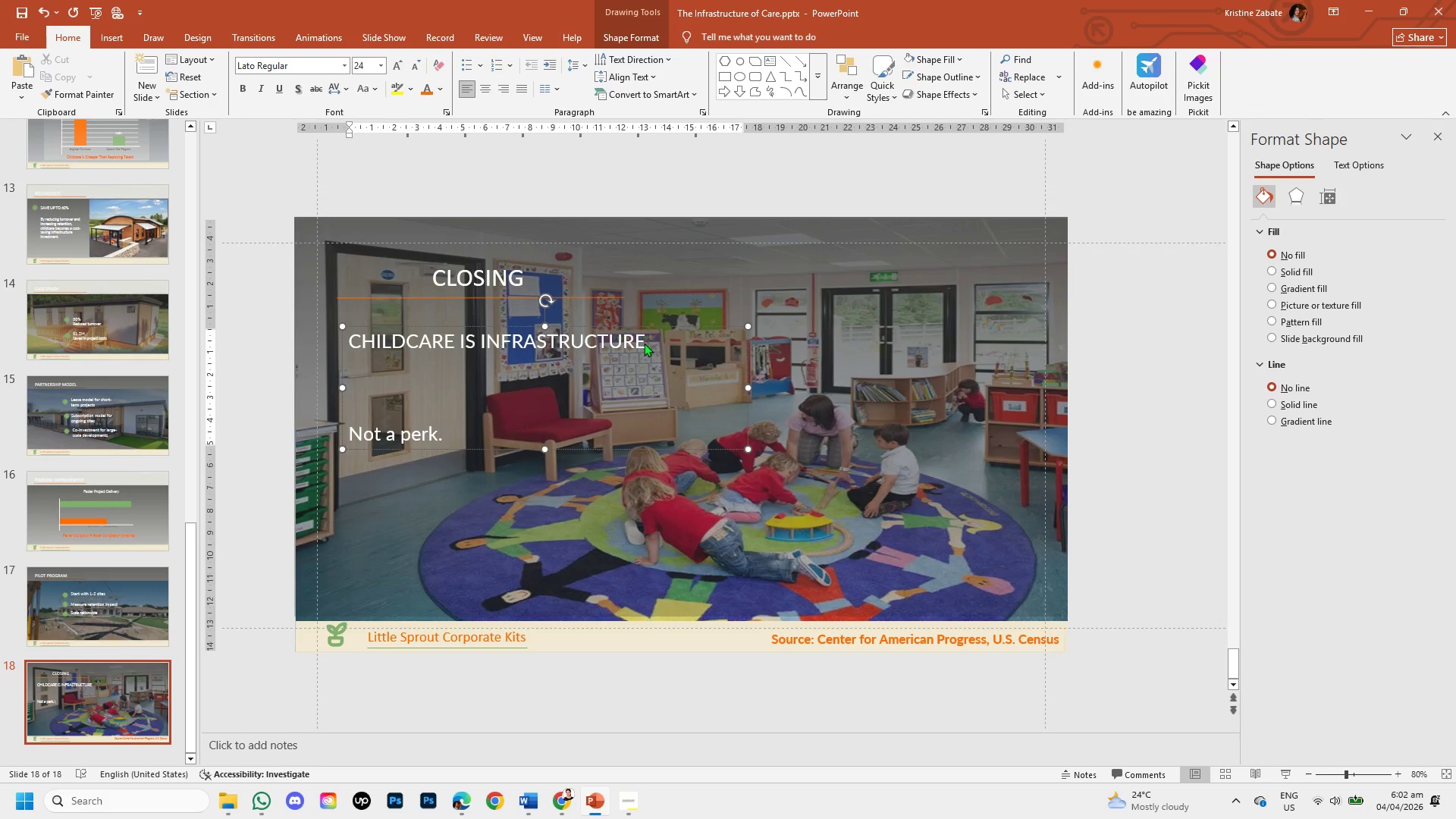 
key(Enter)
 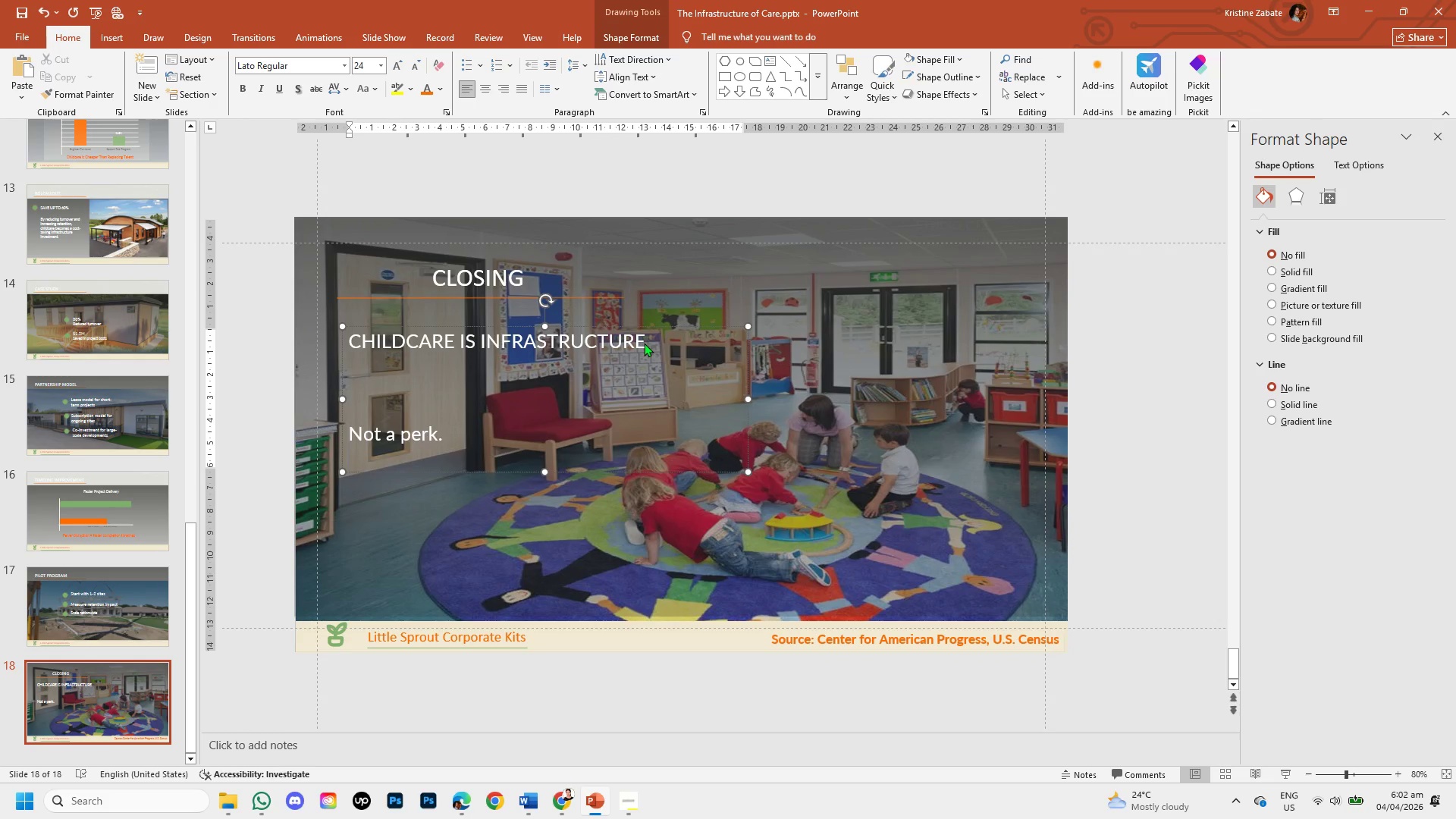 
type(Not a benefir.)
key(Backspace)
key(Backspace)
type(t.)
 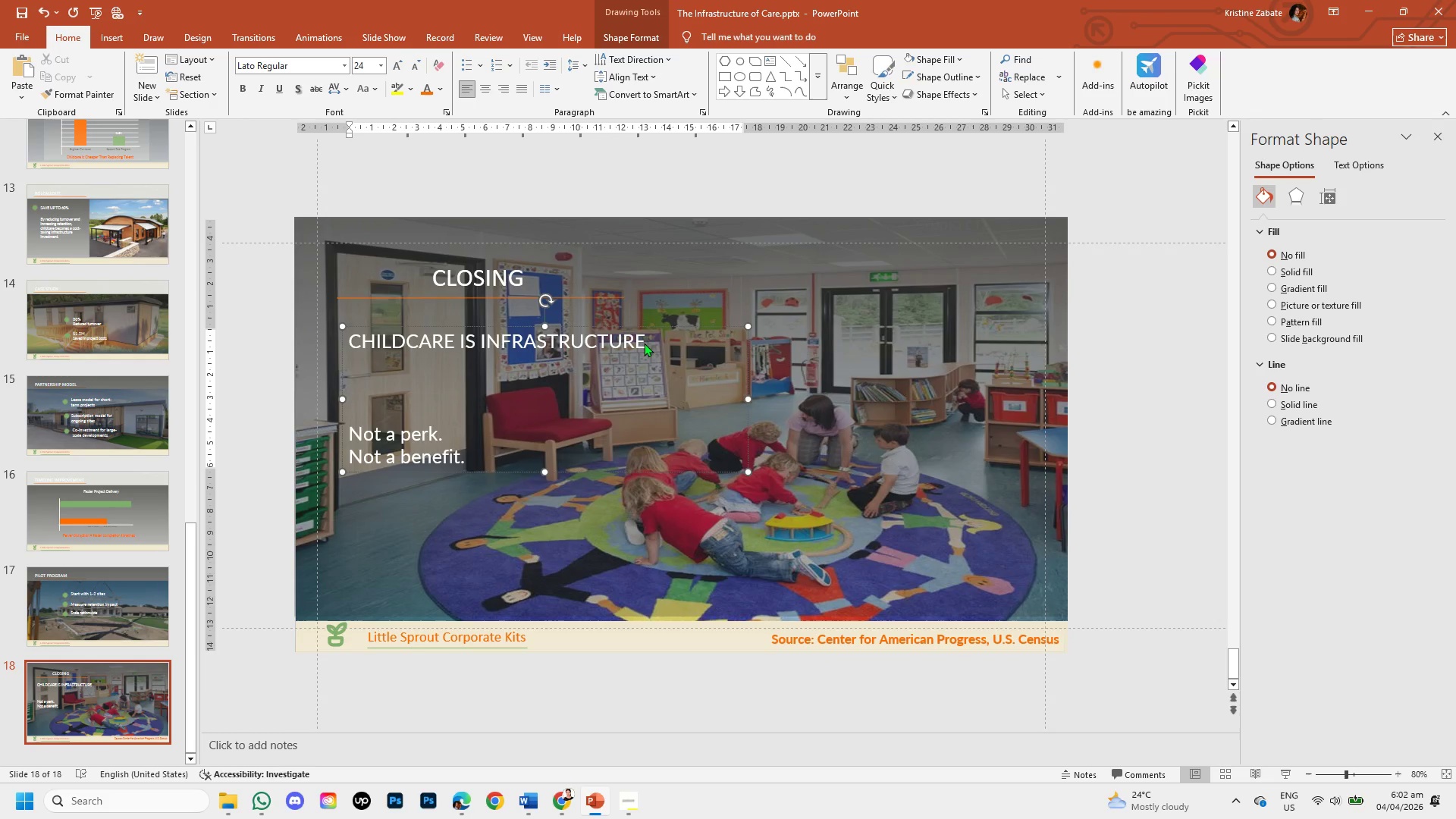 
key(Enter)
 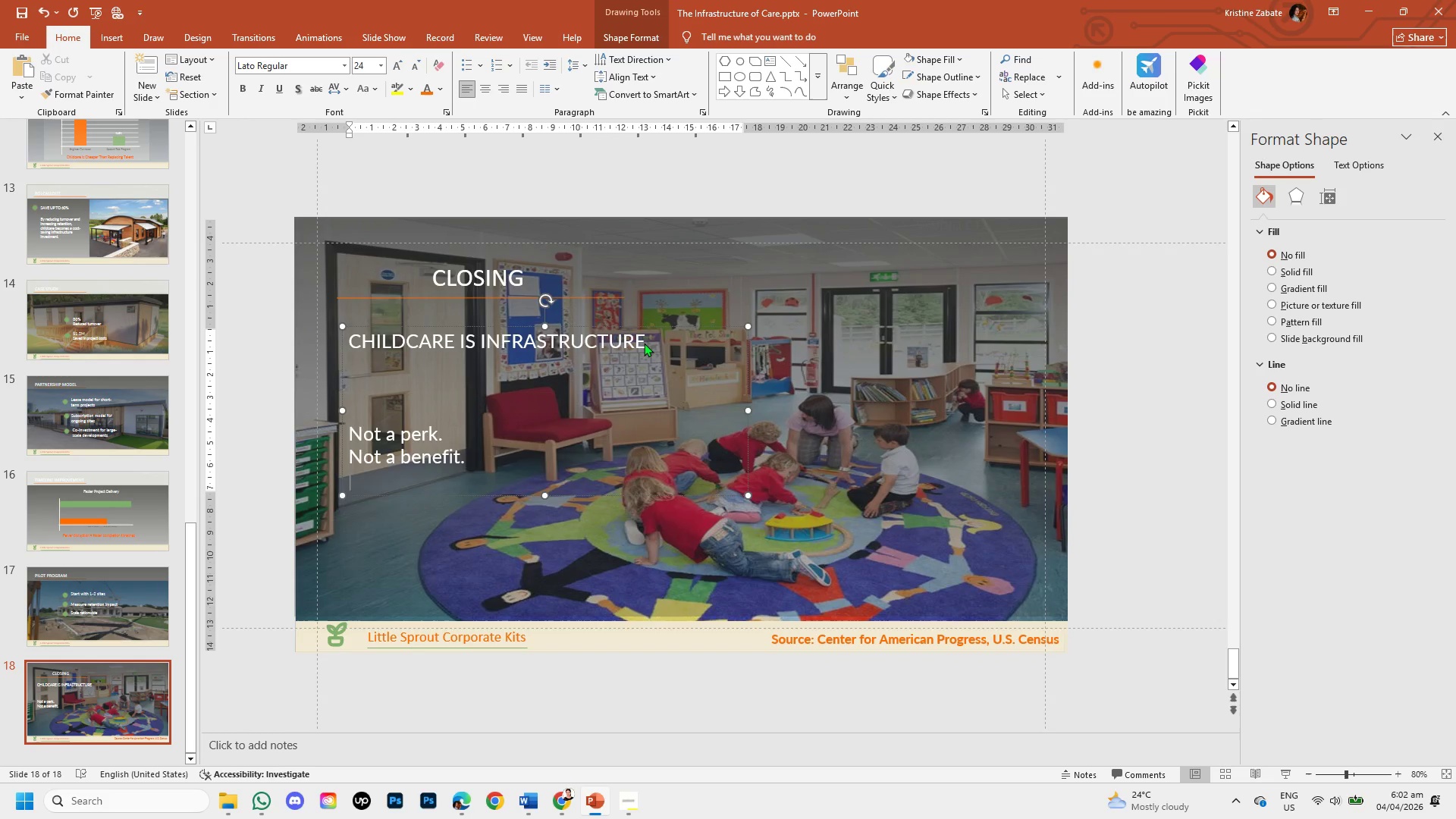 
key(Enter)
 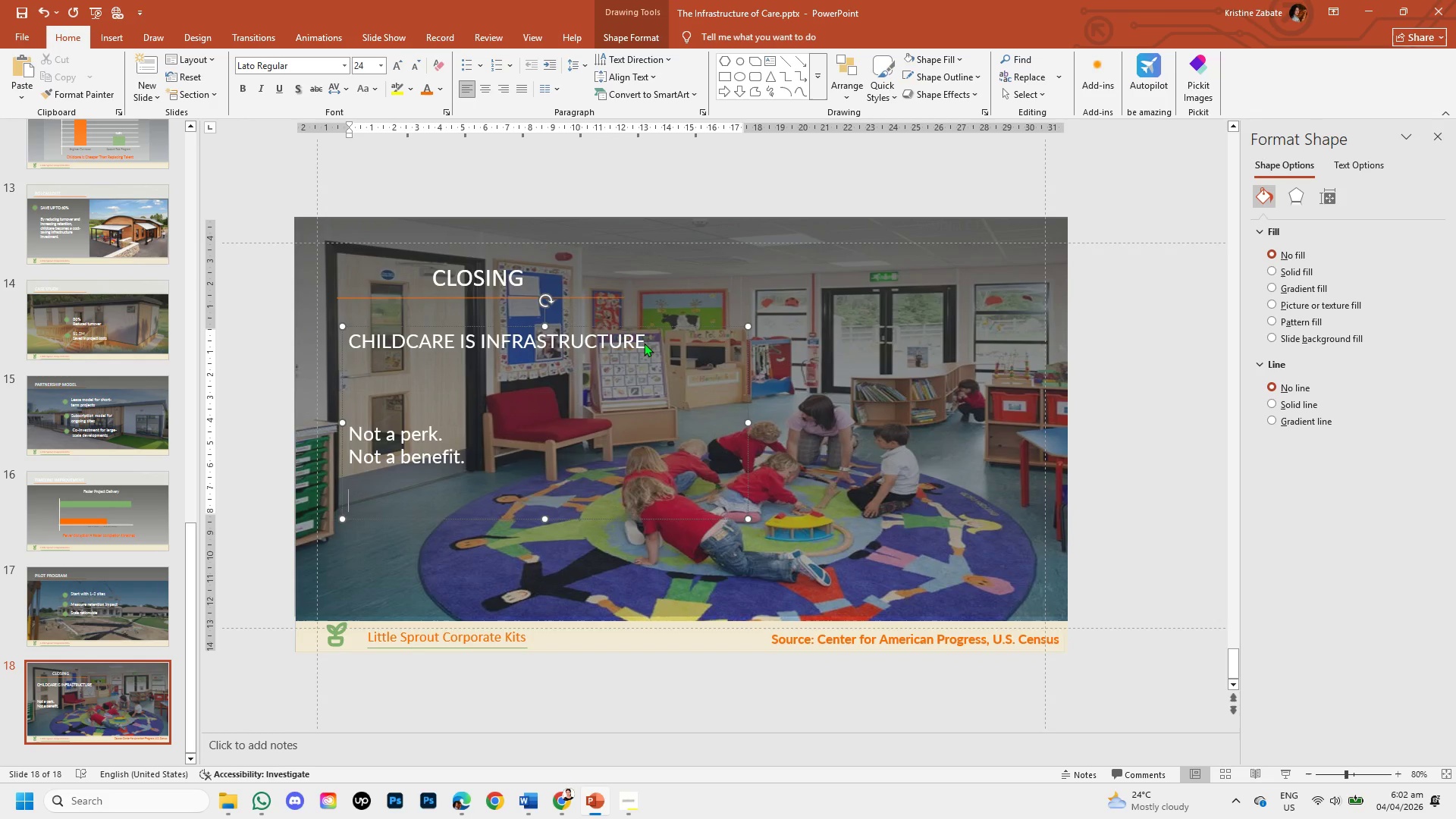 
key(Enter)
 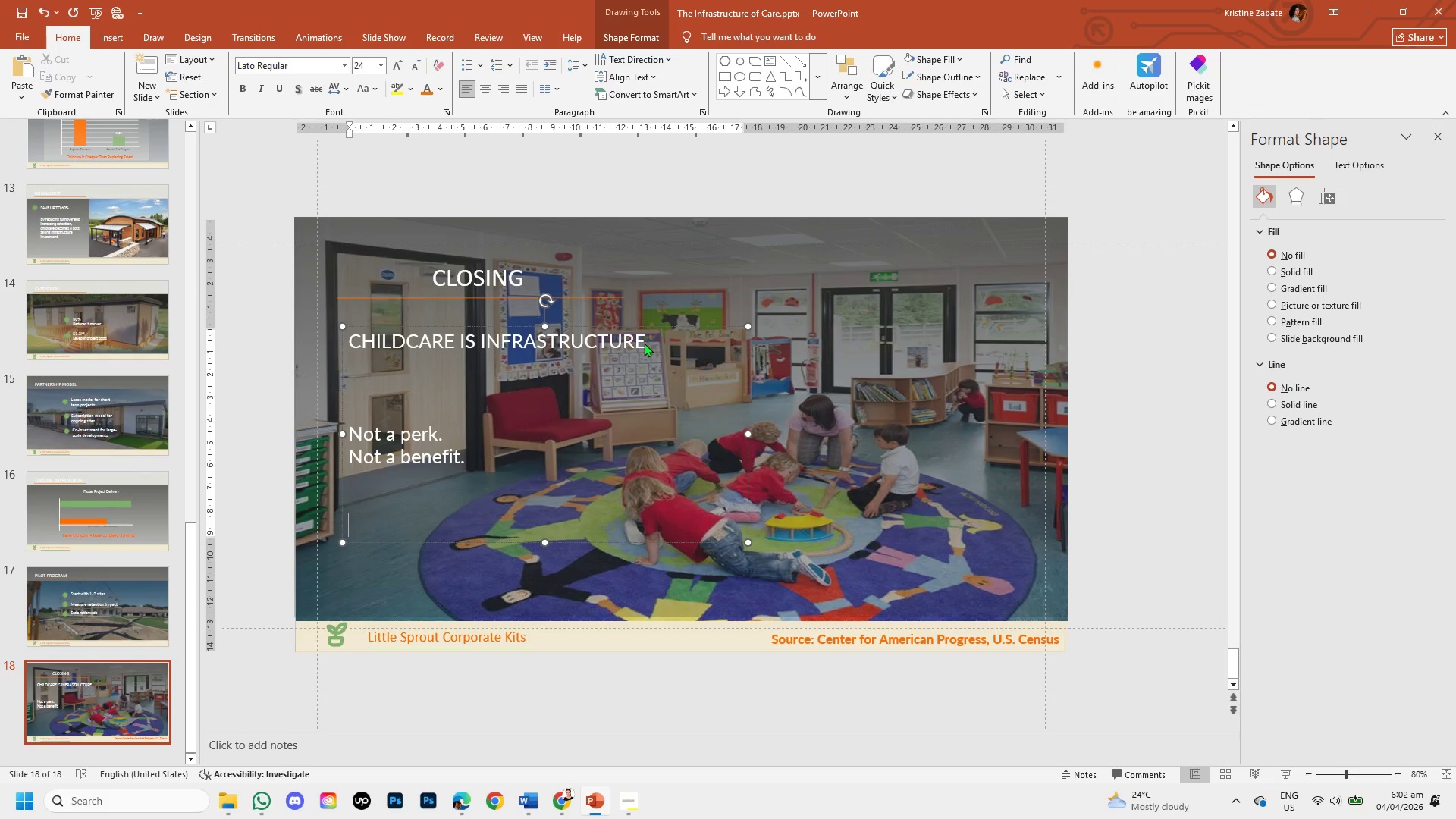 
key(Enter)
 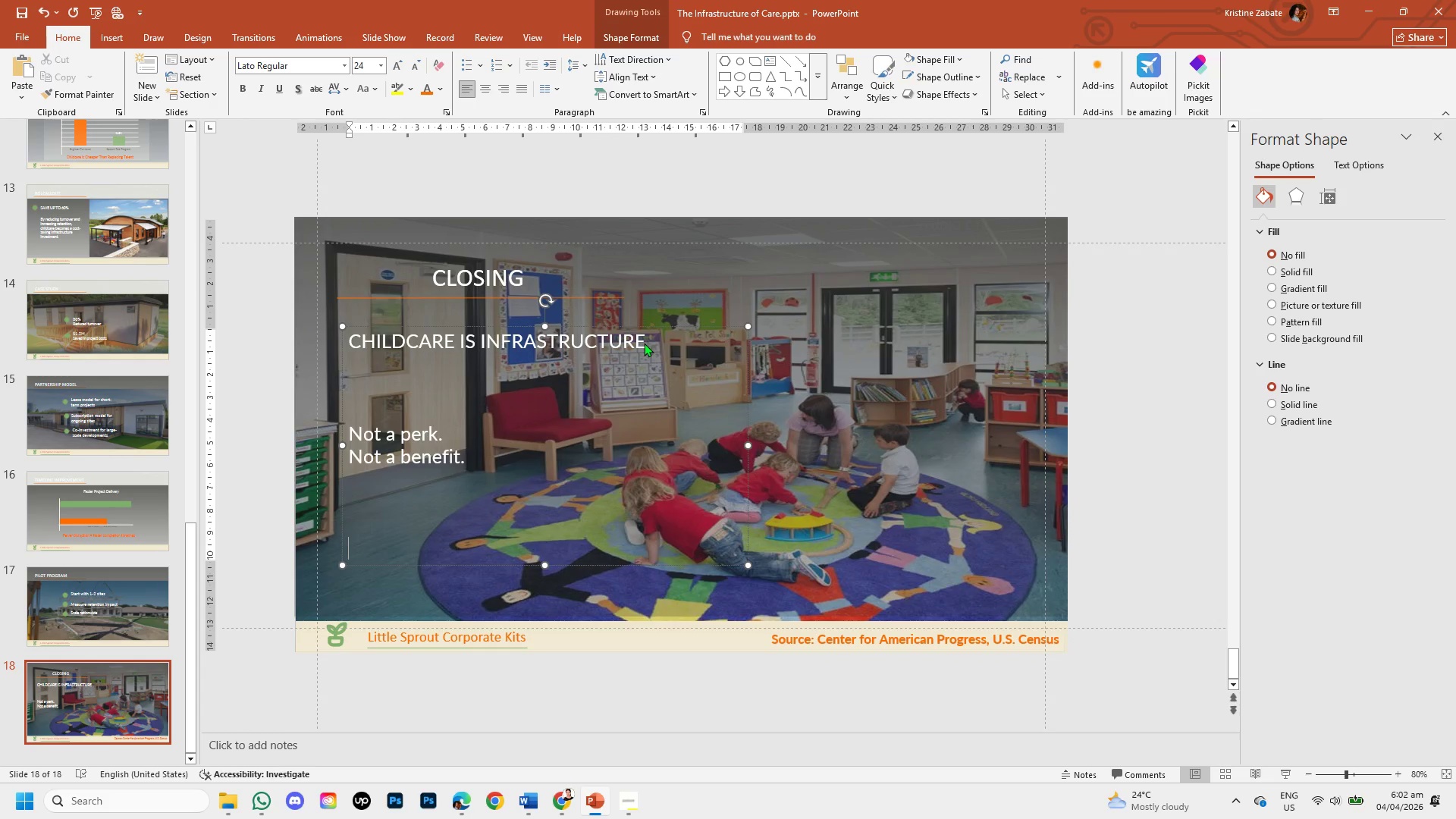 
type(A star)
key(Backspace)
key(Backspace)
type(rategic investment in workforce stability and project success.)
key(Backspace)
 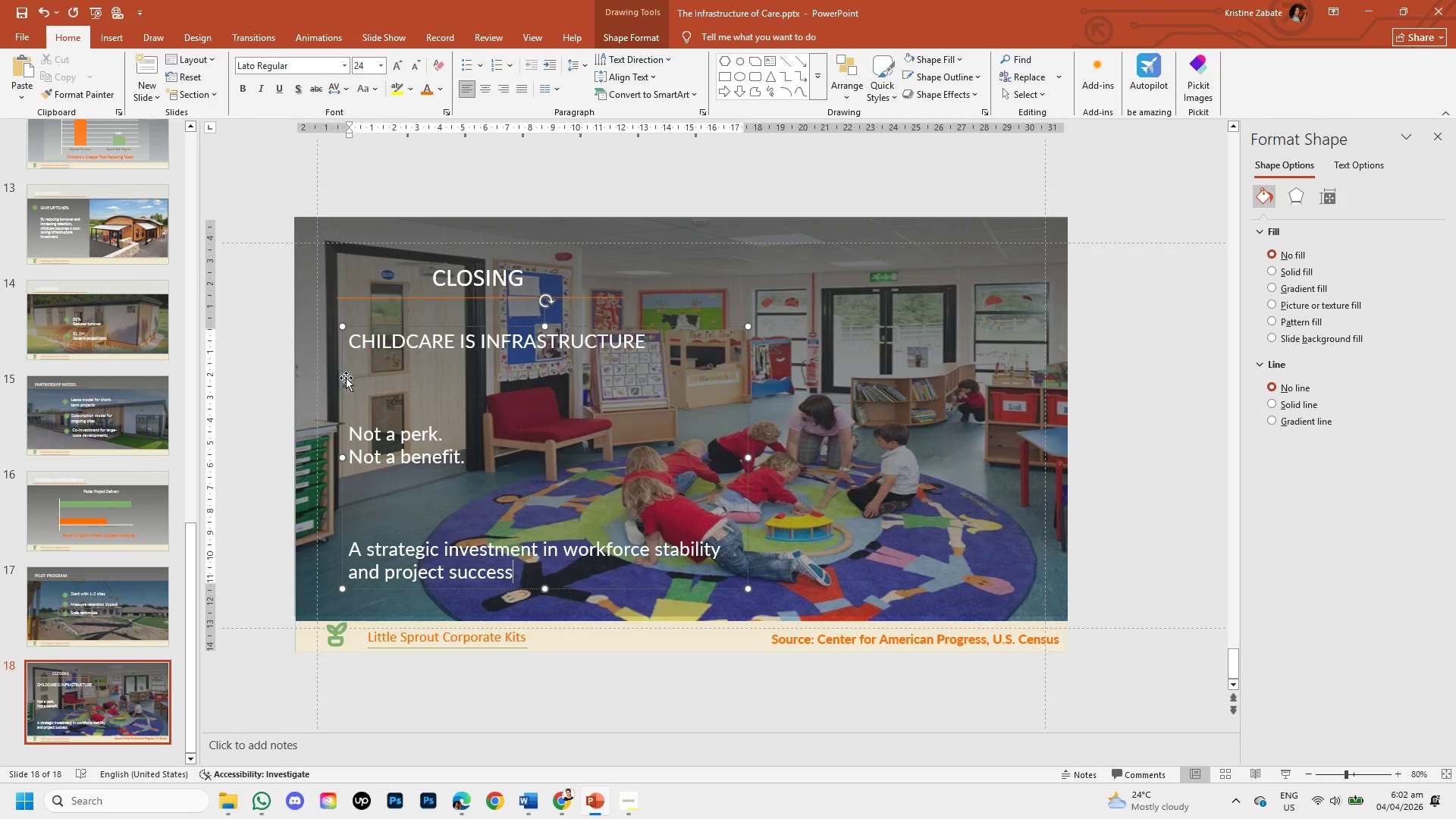 
left_click([240, 378])
 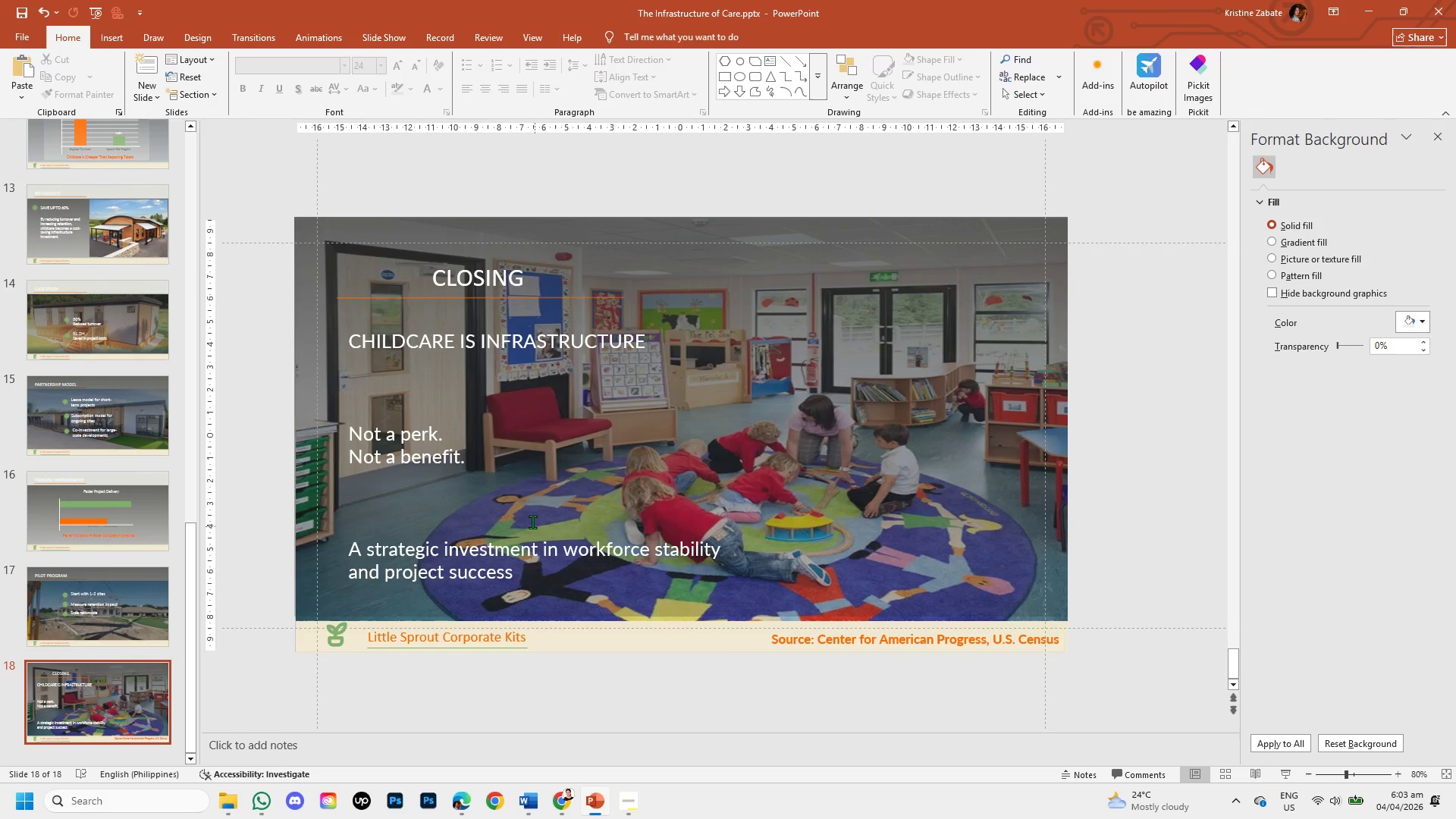 
wait(12.0)
 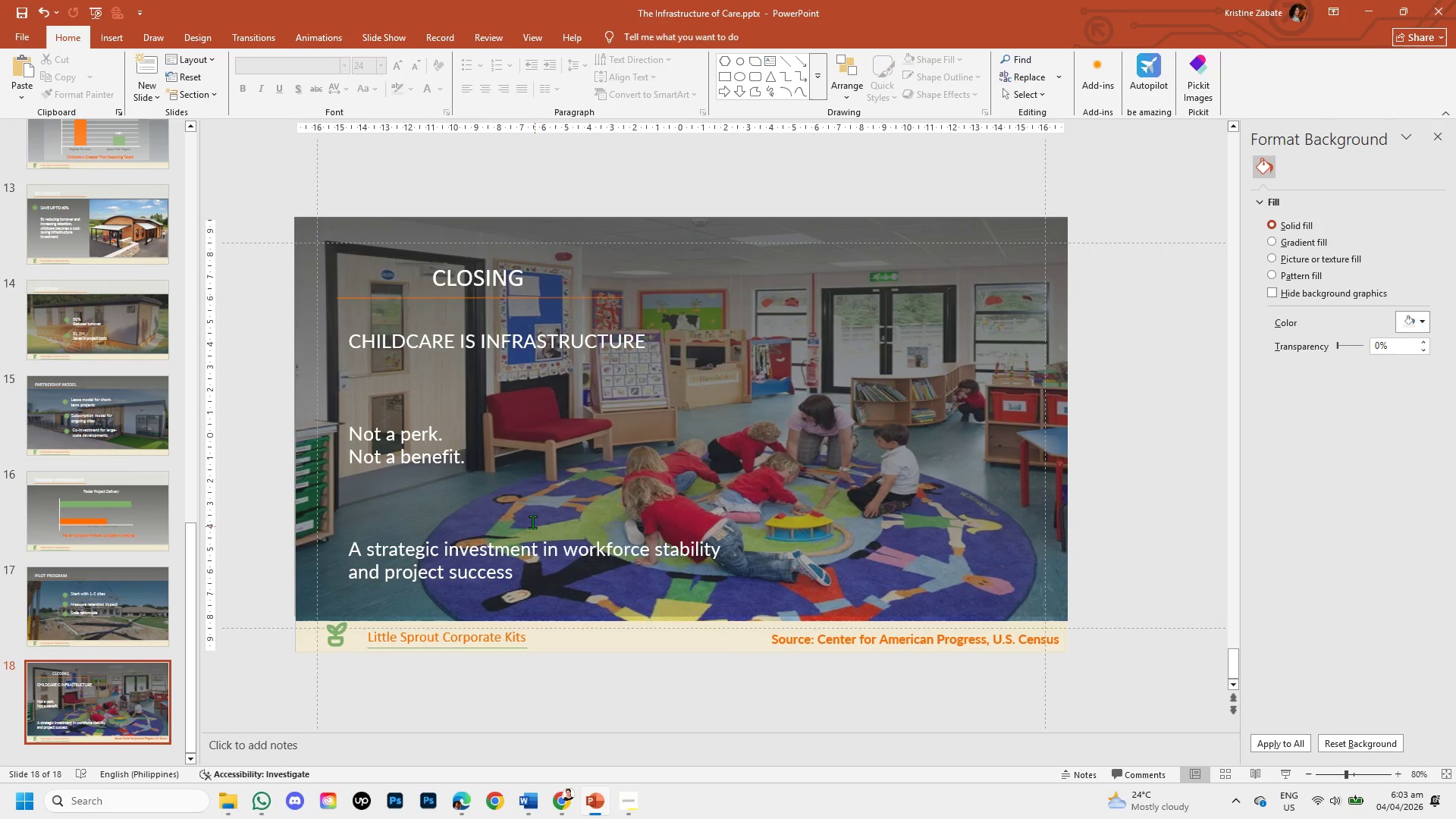 
left_click_drag(start_coordinate=[349, 338], to_coordinate=[651, 348])
 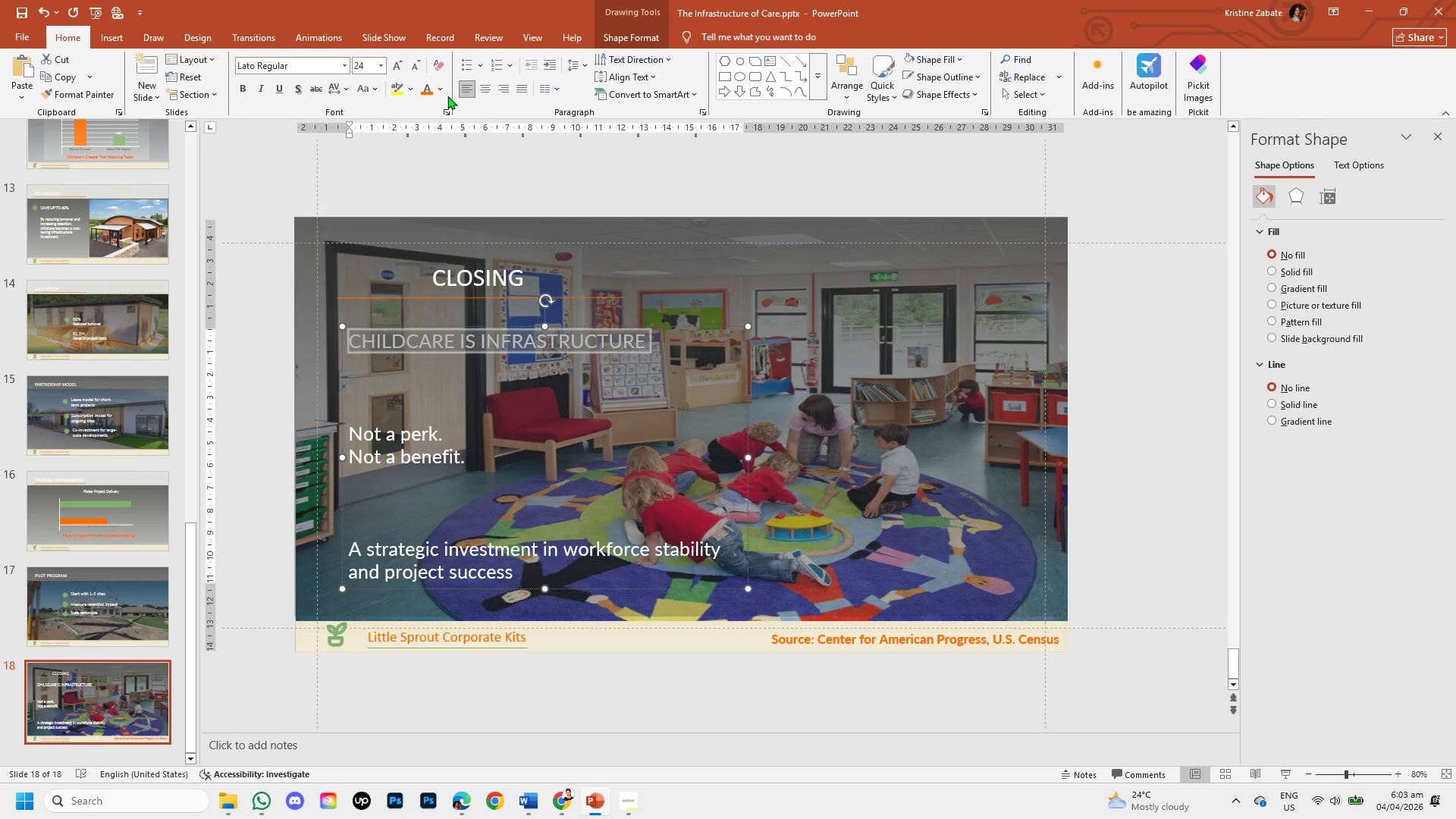 
left_click([432, 89])
 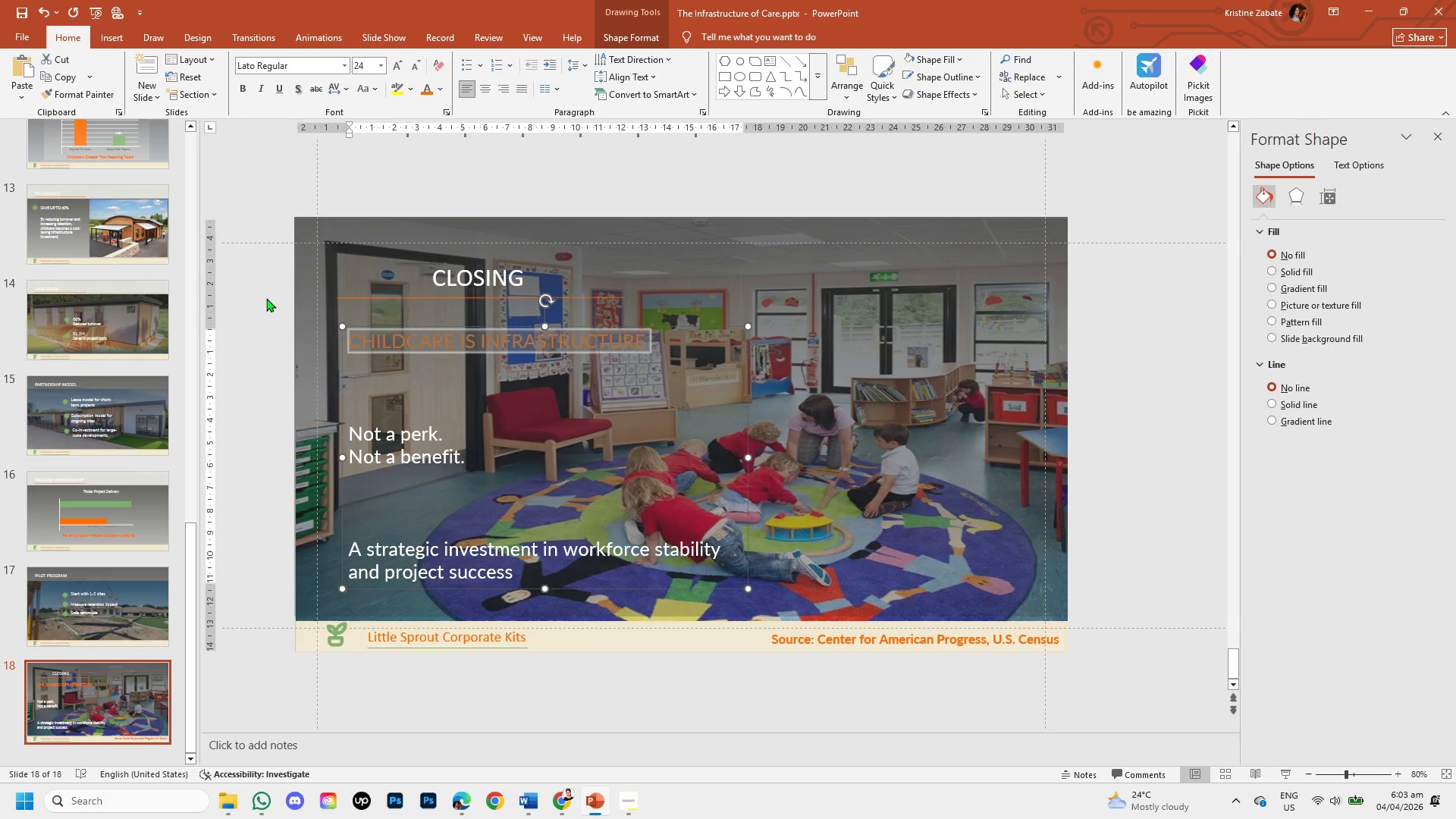 
left_click([265, 297])
 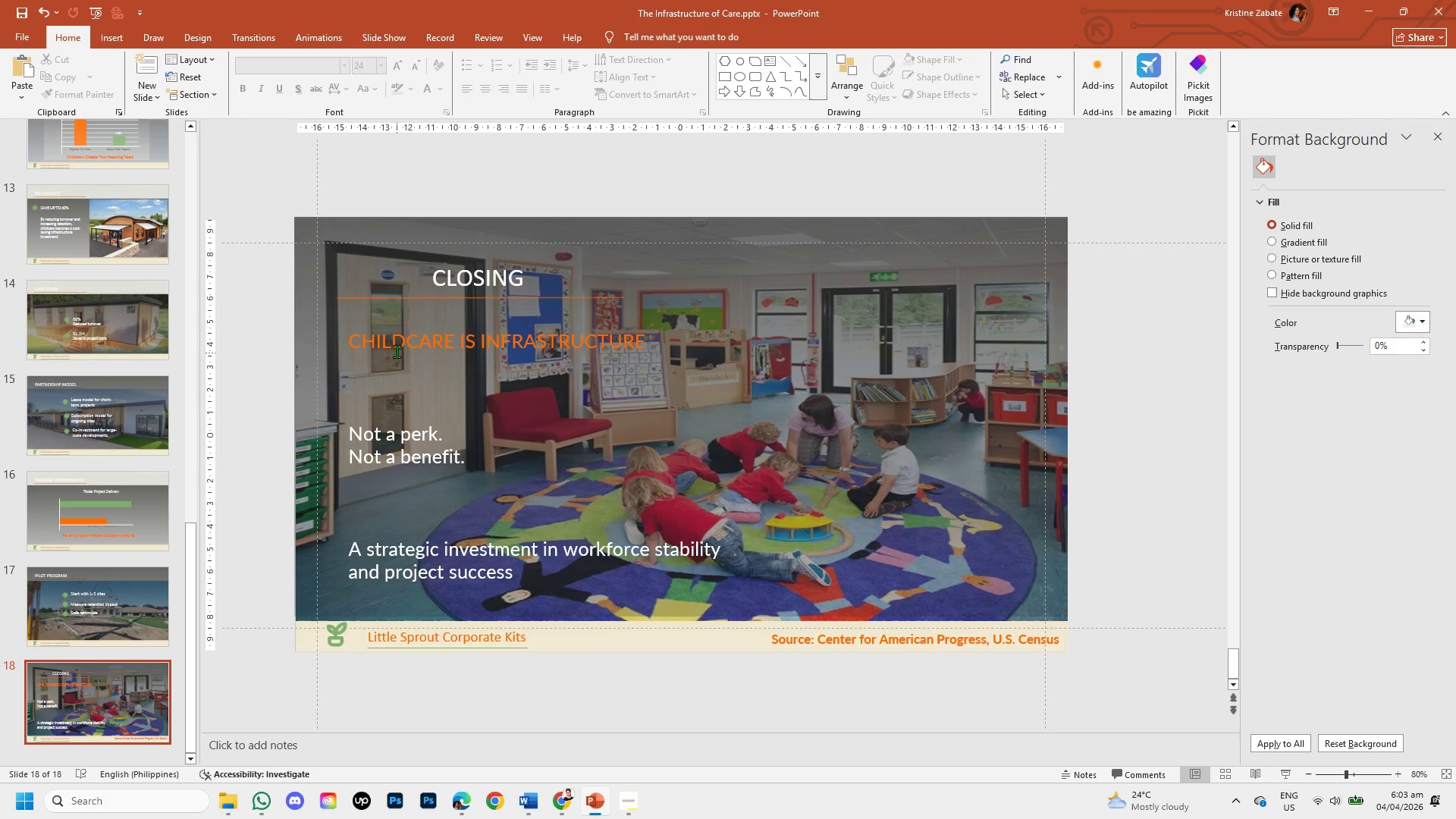 
left_click([398, 338])
 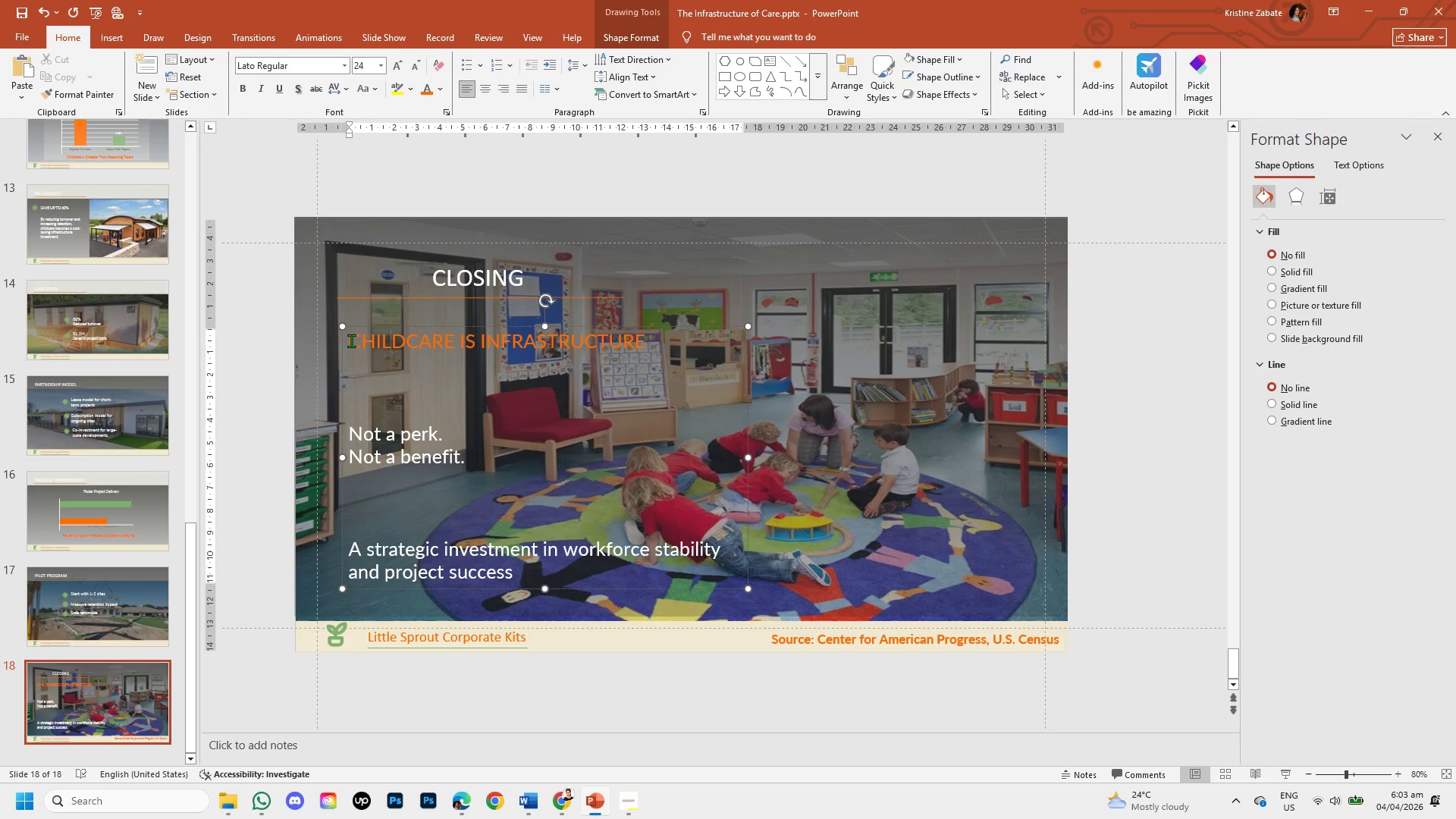 
left_click_drag(start_coordinate=[349, 340], to_coordinate=[613, 333])
 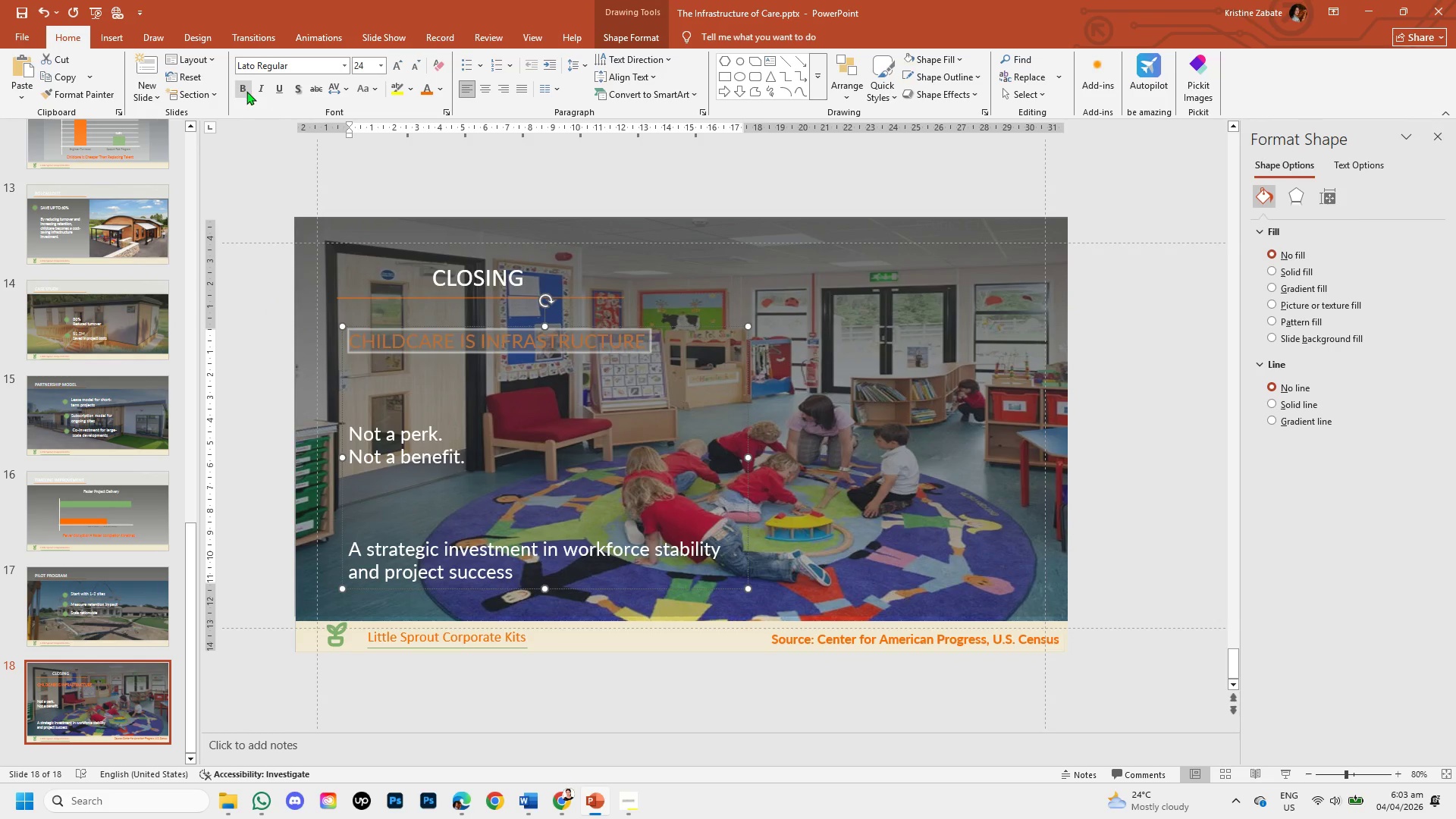 
left_click([242, 89])
 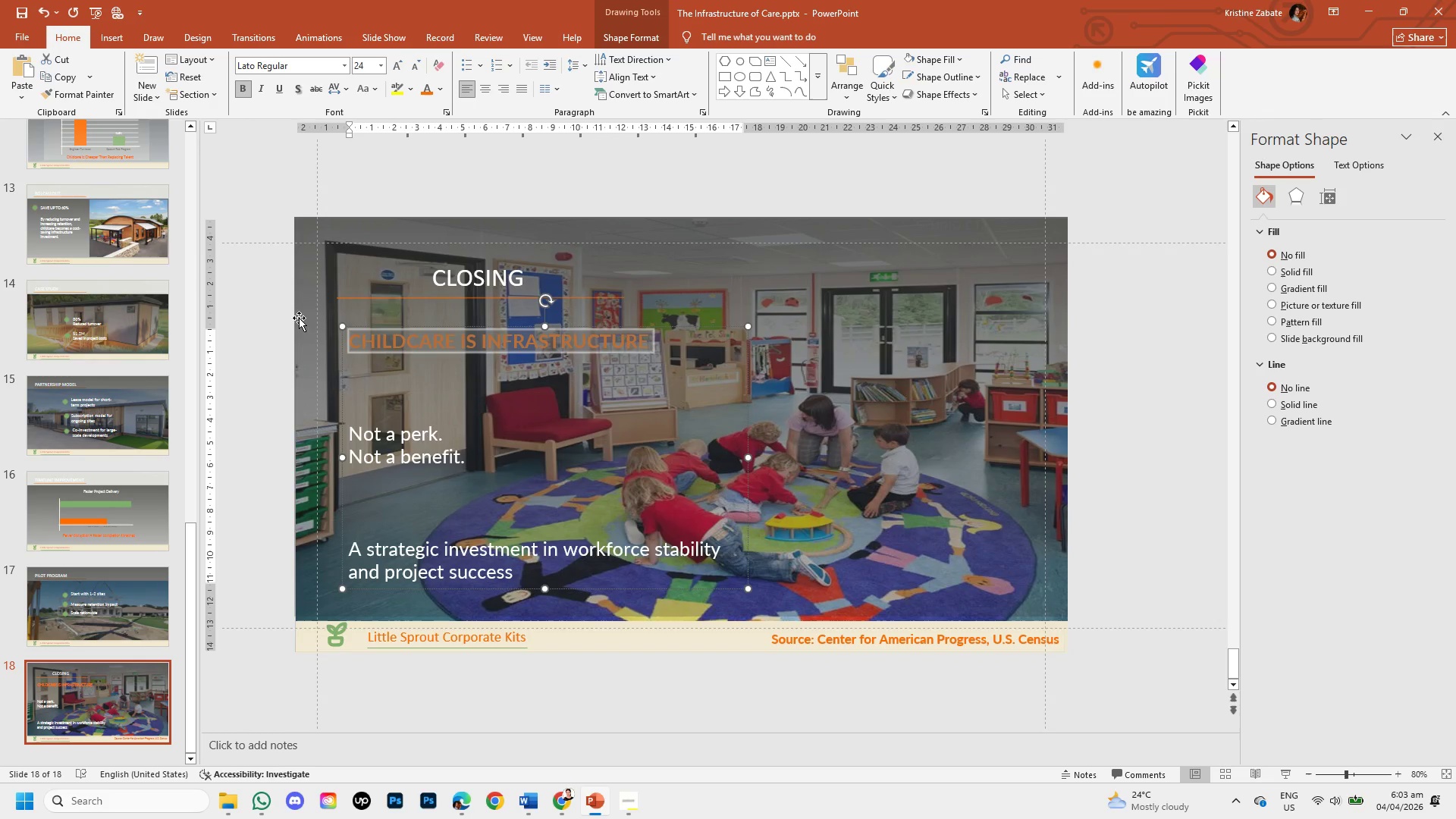 
left_click([278, 312])
 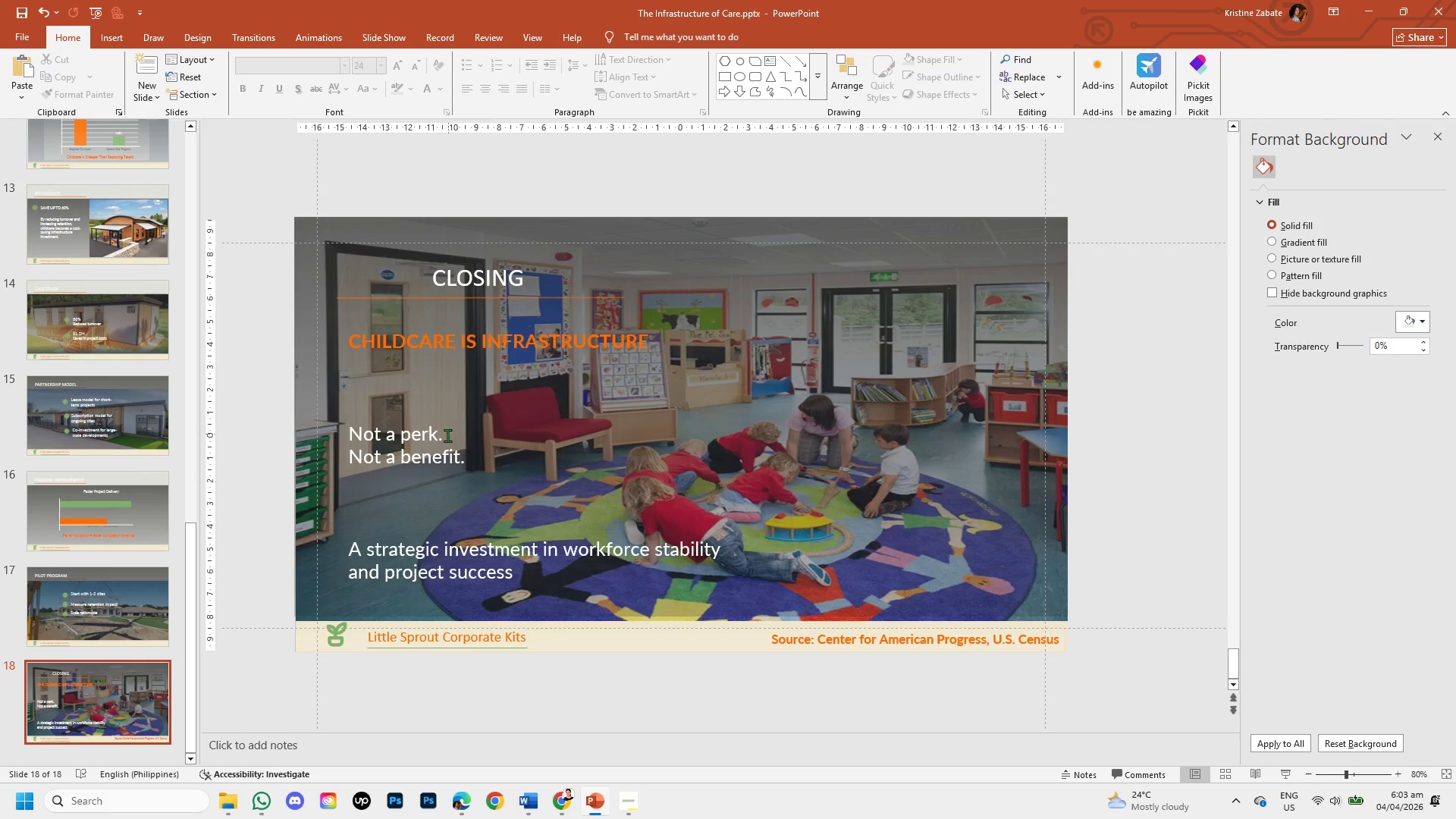 
left_click_drag(start_coordinate=[349, 435], to_coordinate=[467, 464])
 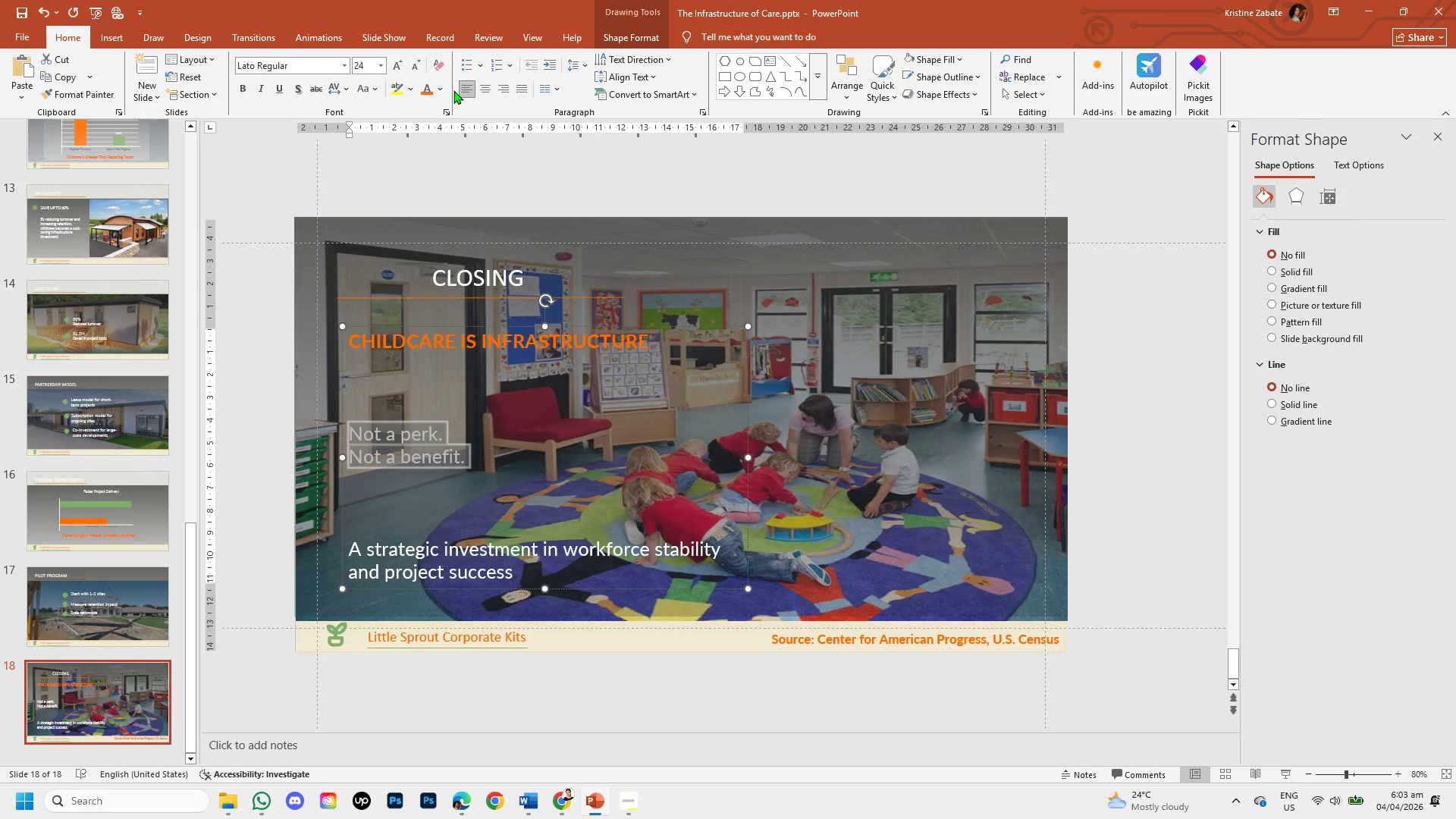 
left_click([438, 86])
 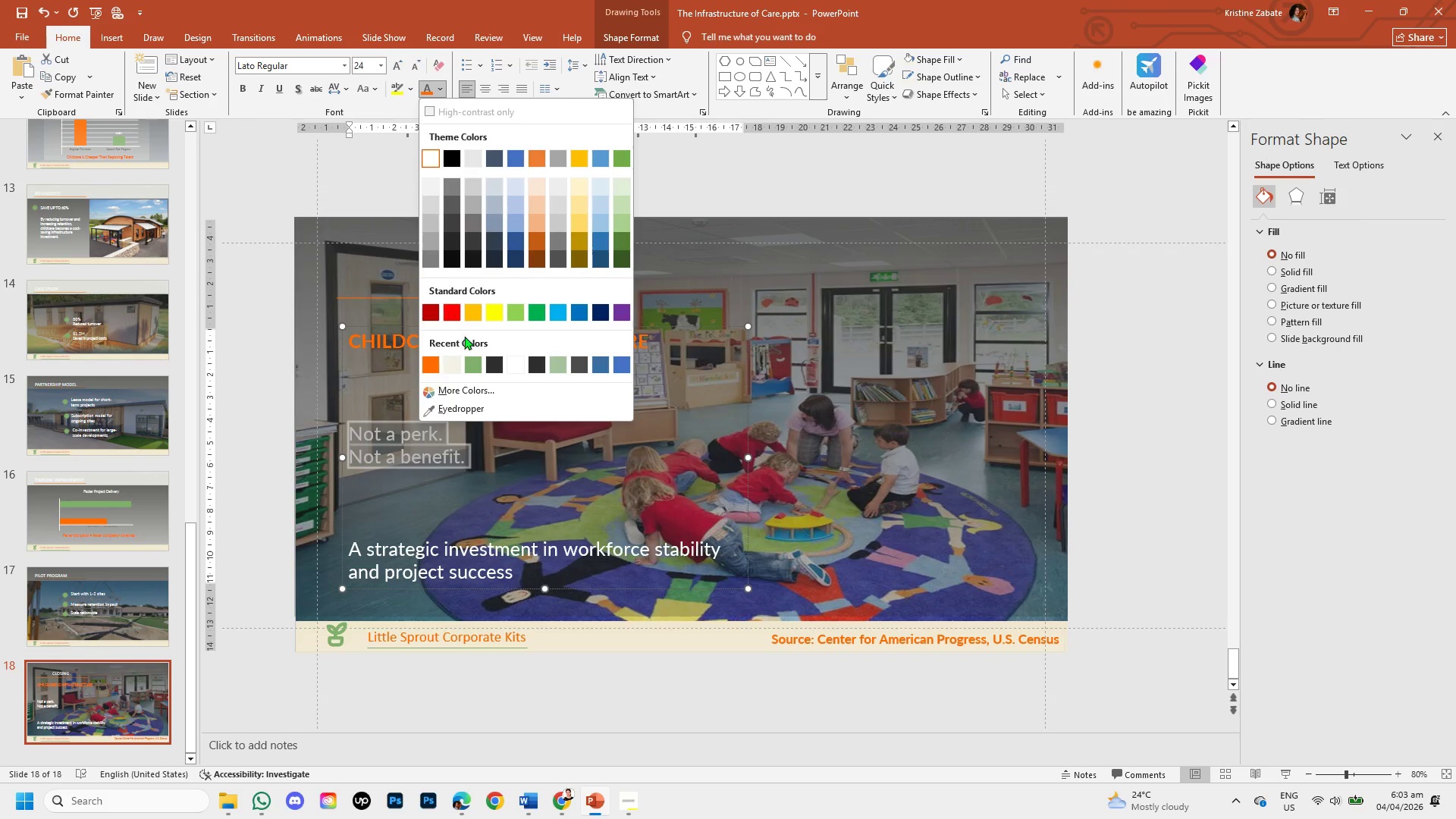 
left_click([469, 372])
 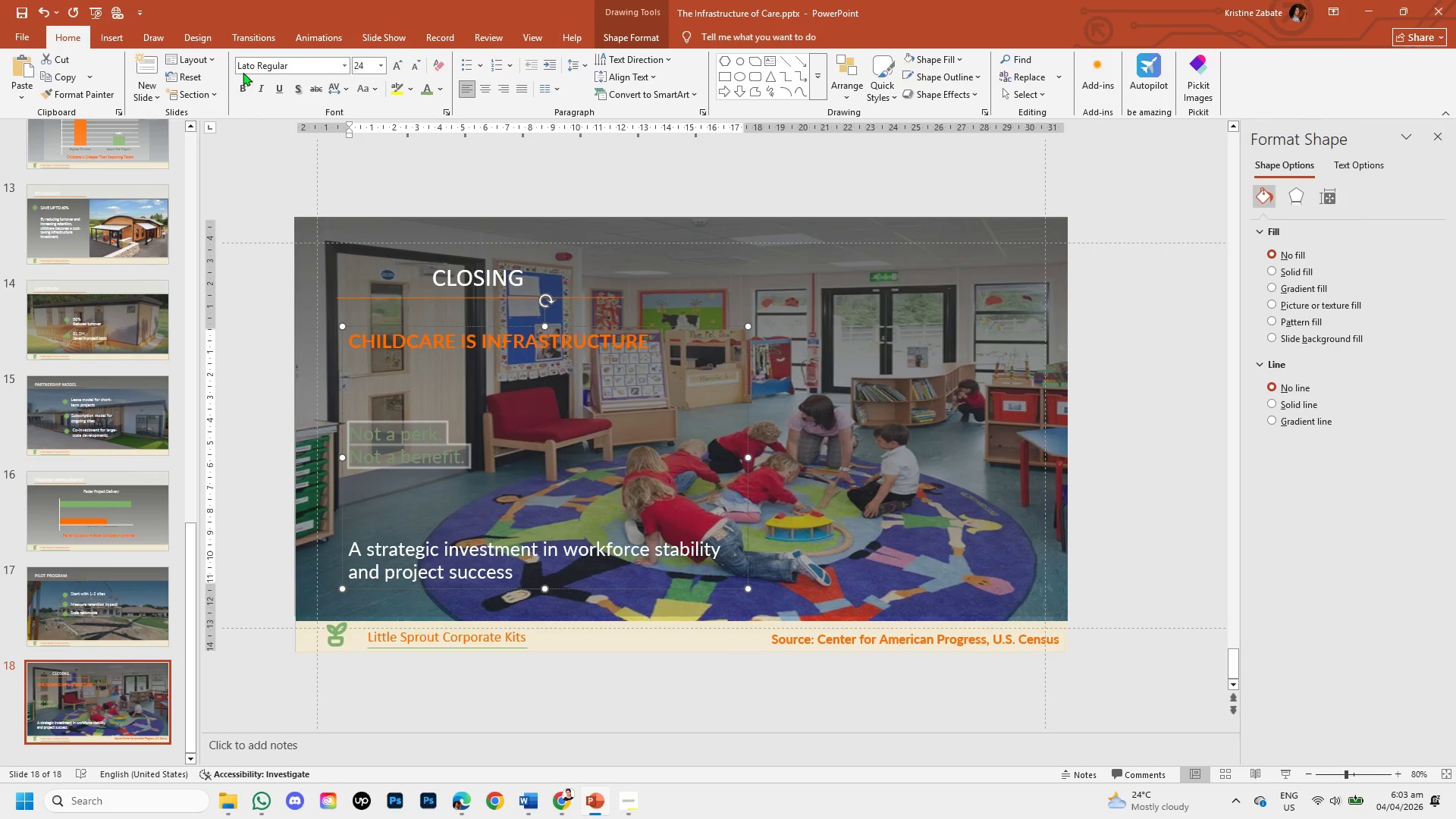 
left_click([246, 90])
 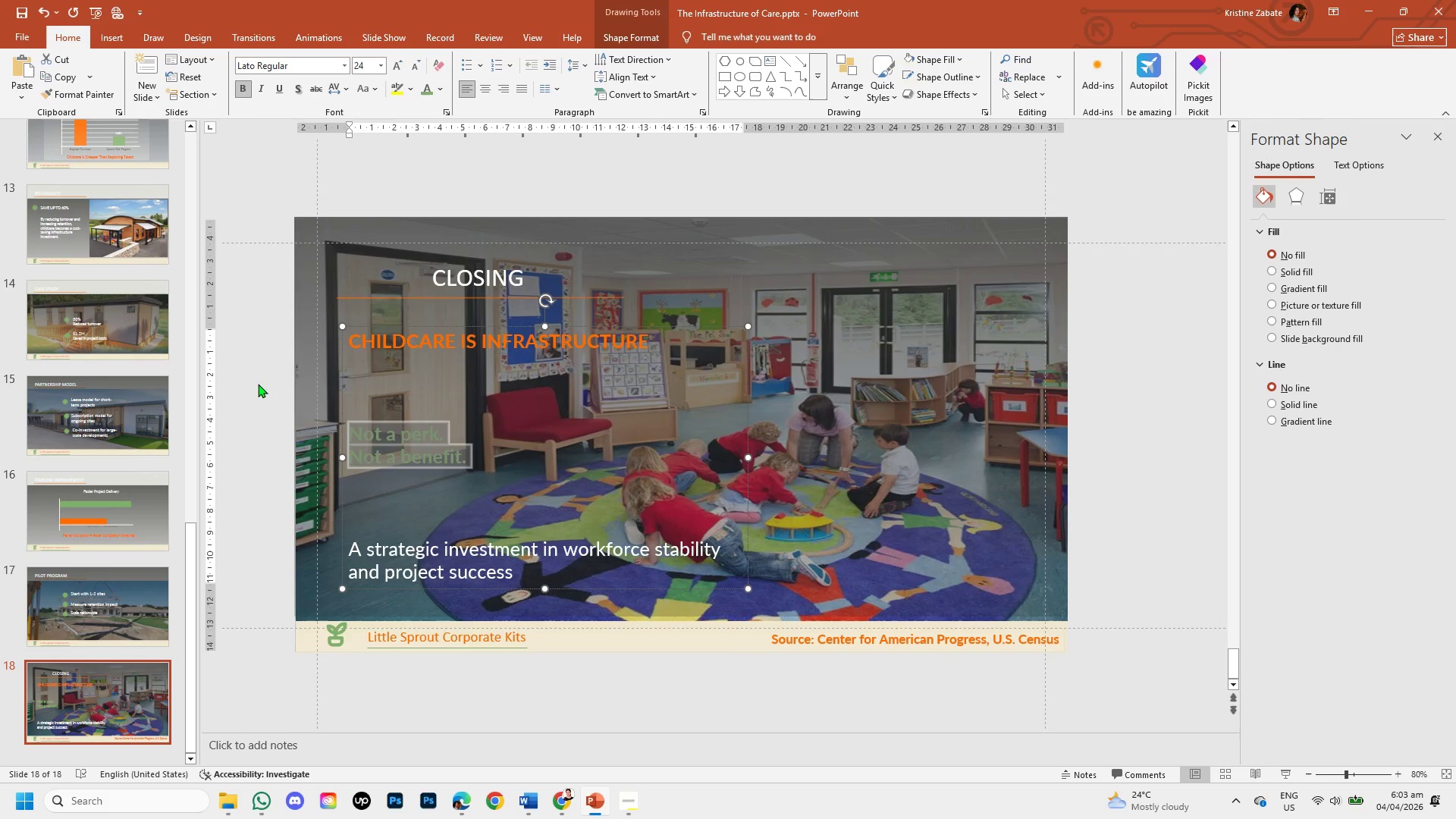 
left_click([254, 385])
 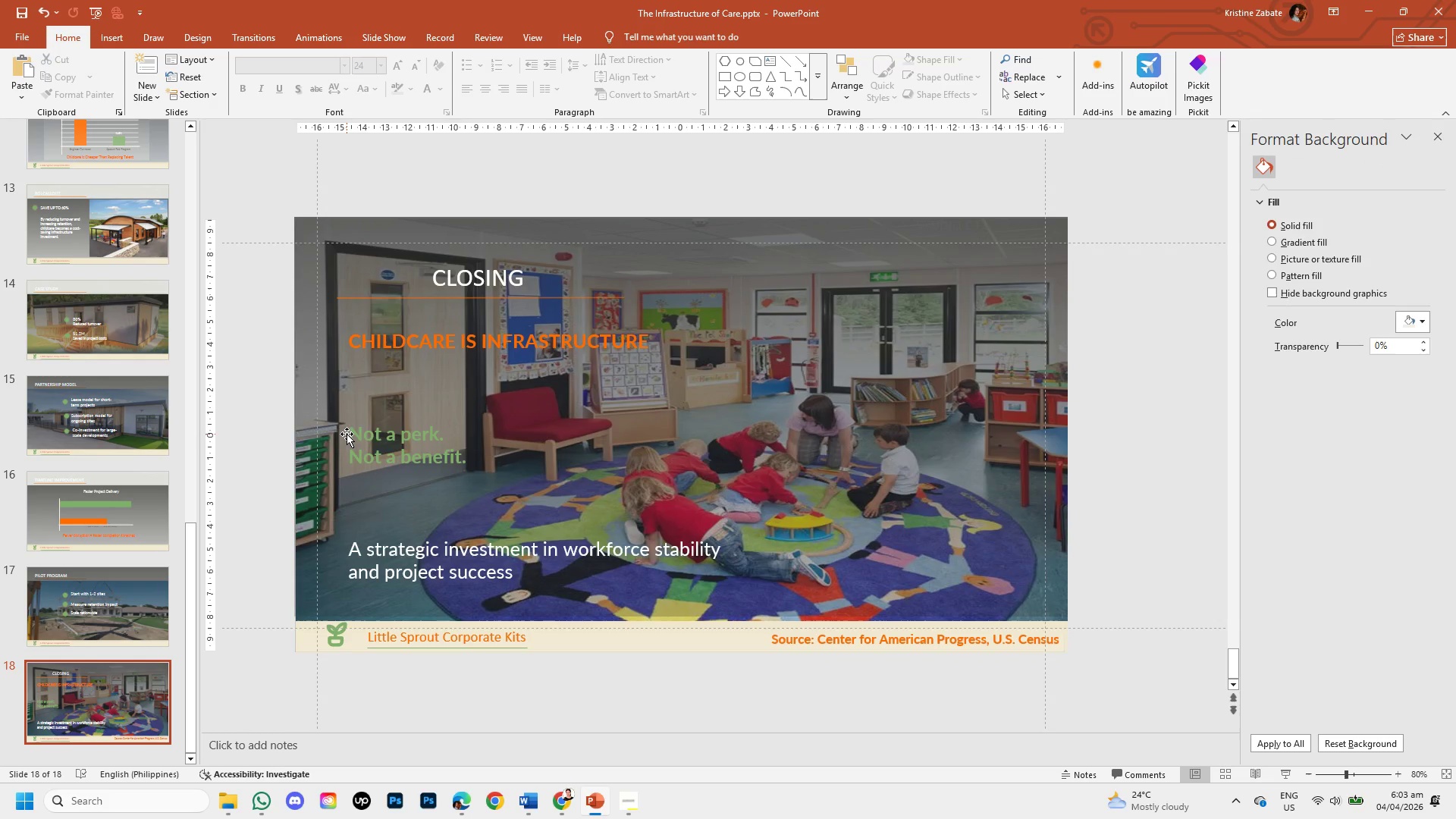 
left_click_drag(start_coordinate=[349, 434], to_coordinate=[473, 460])
 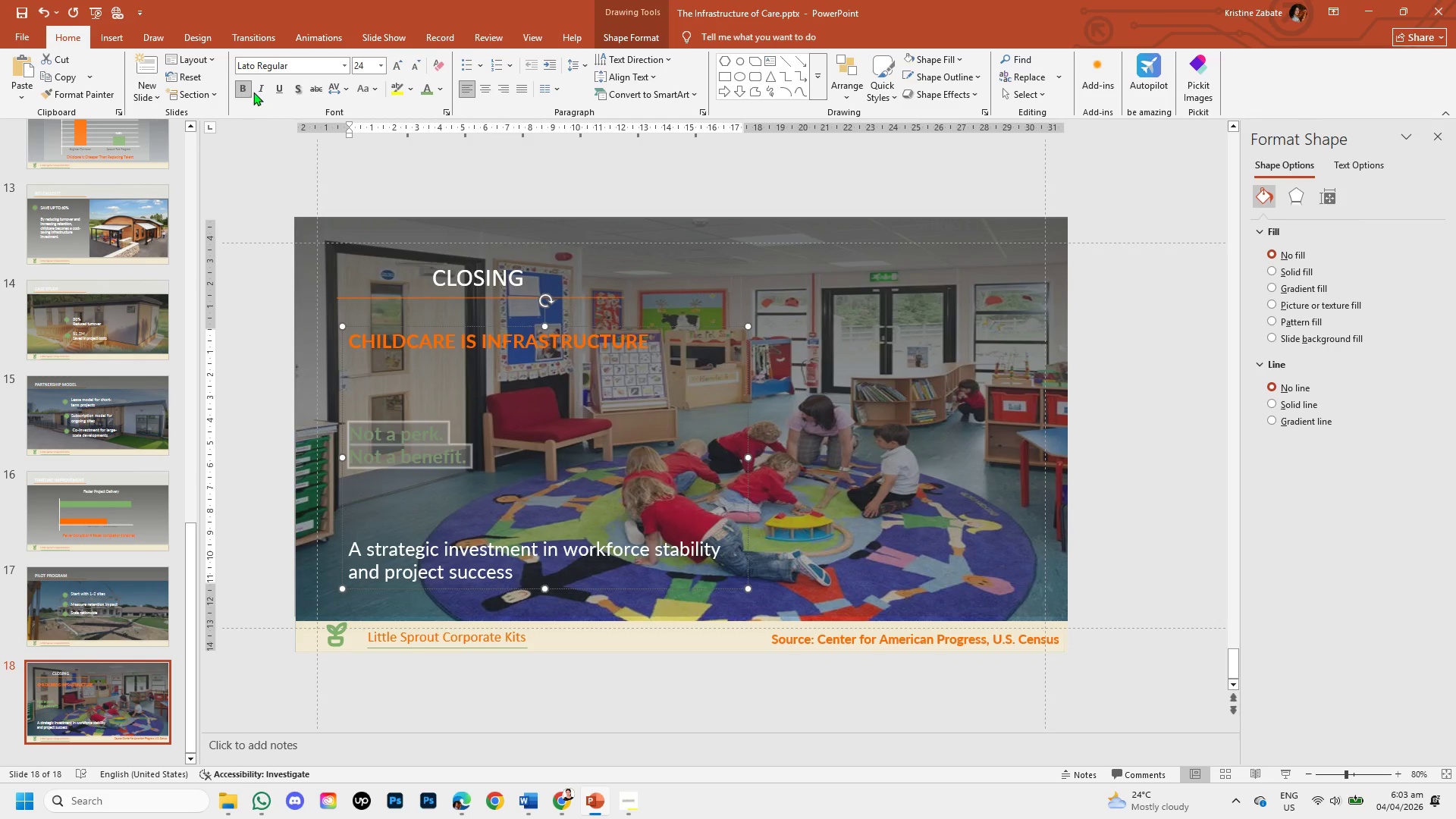 
left_click([256, 89])
 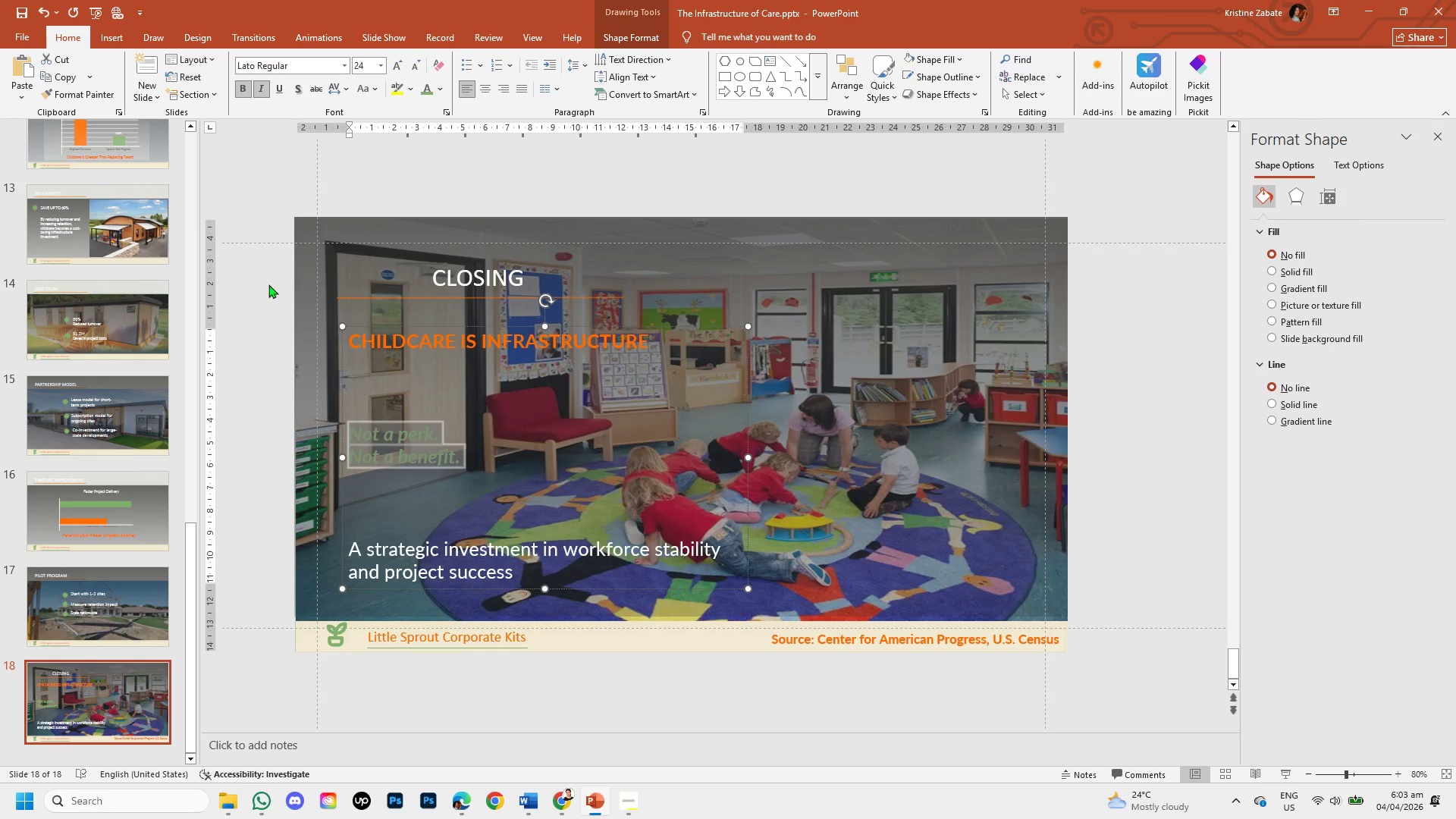 
left_click([266, 297])
 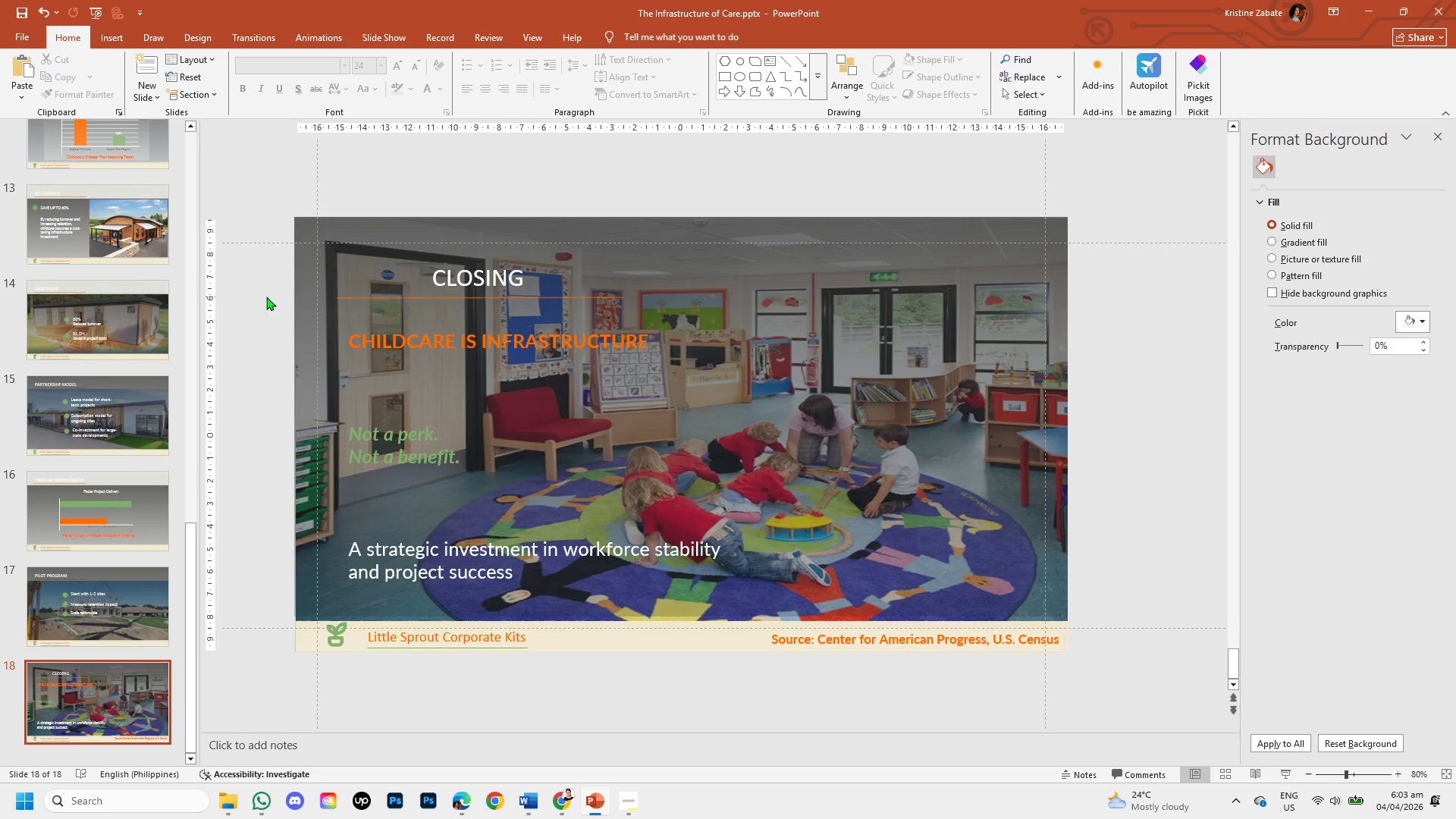 
wait(6.11)
 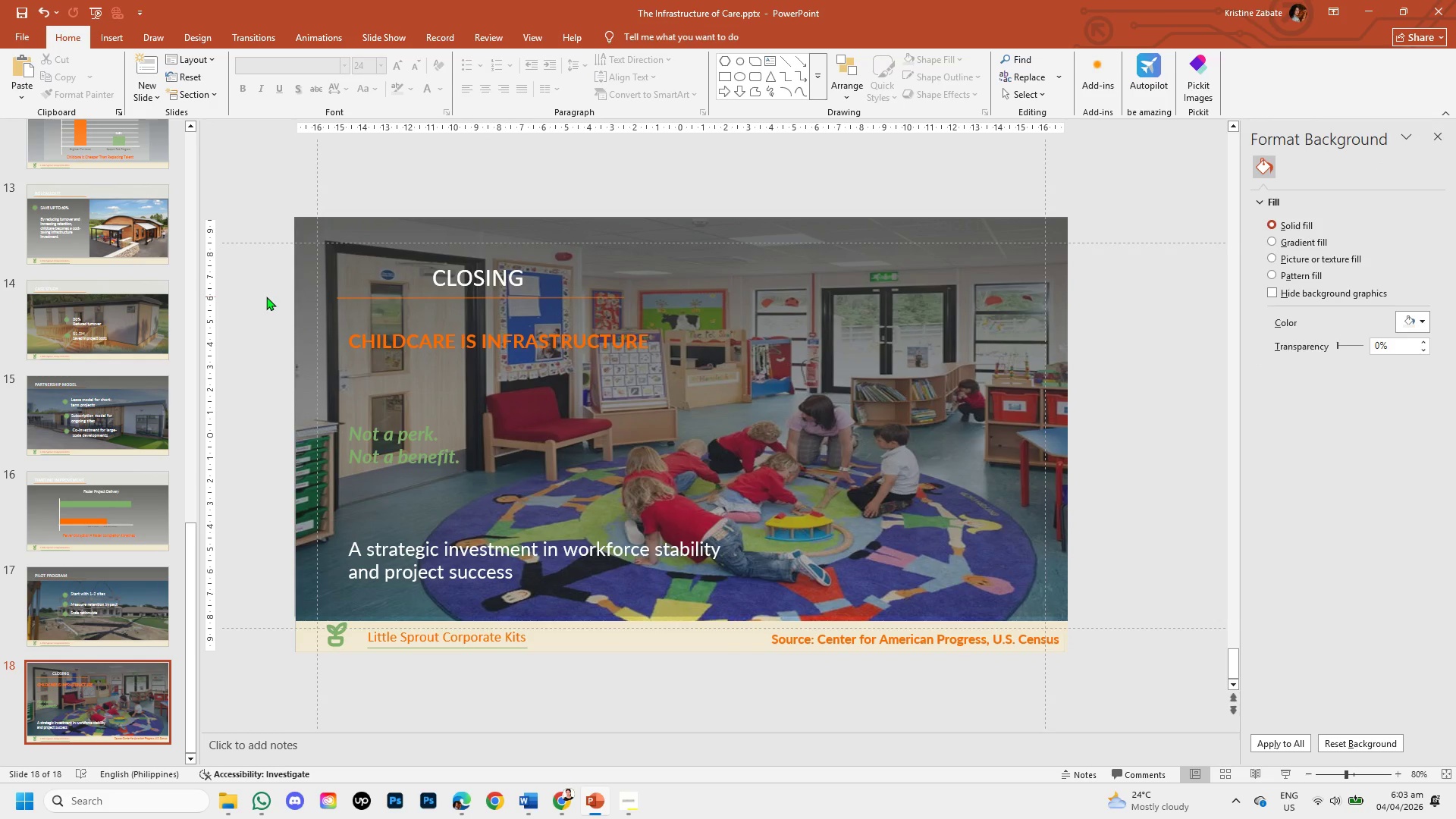 
left_click([400, 551])
 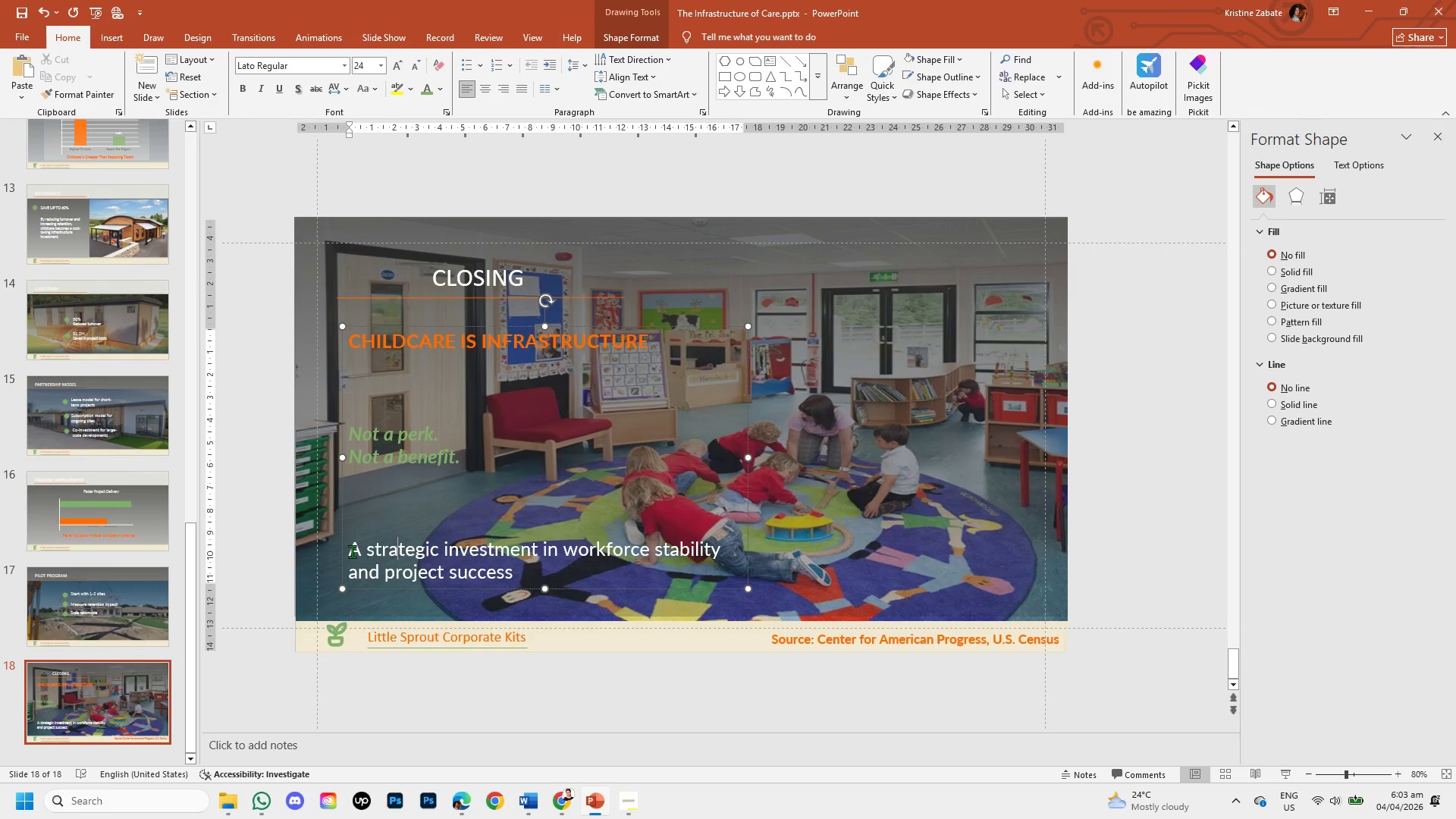 
left_click_drag(start_coordinate=[350, 546], to_coordinate=[538, 563])
 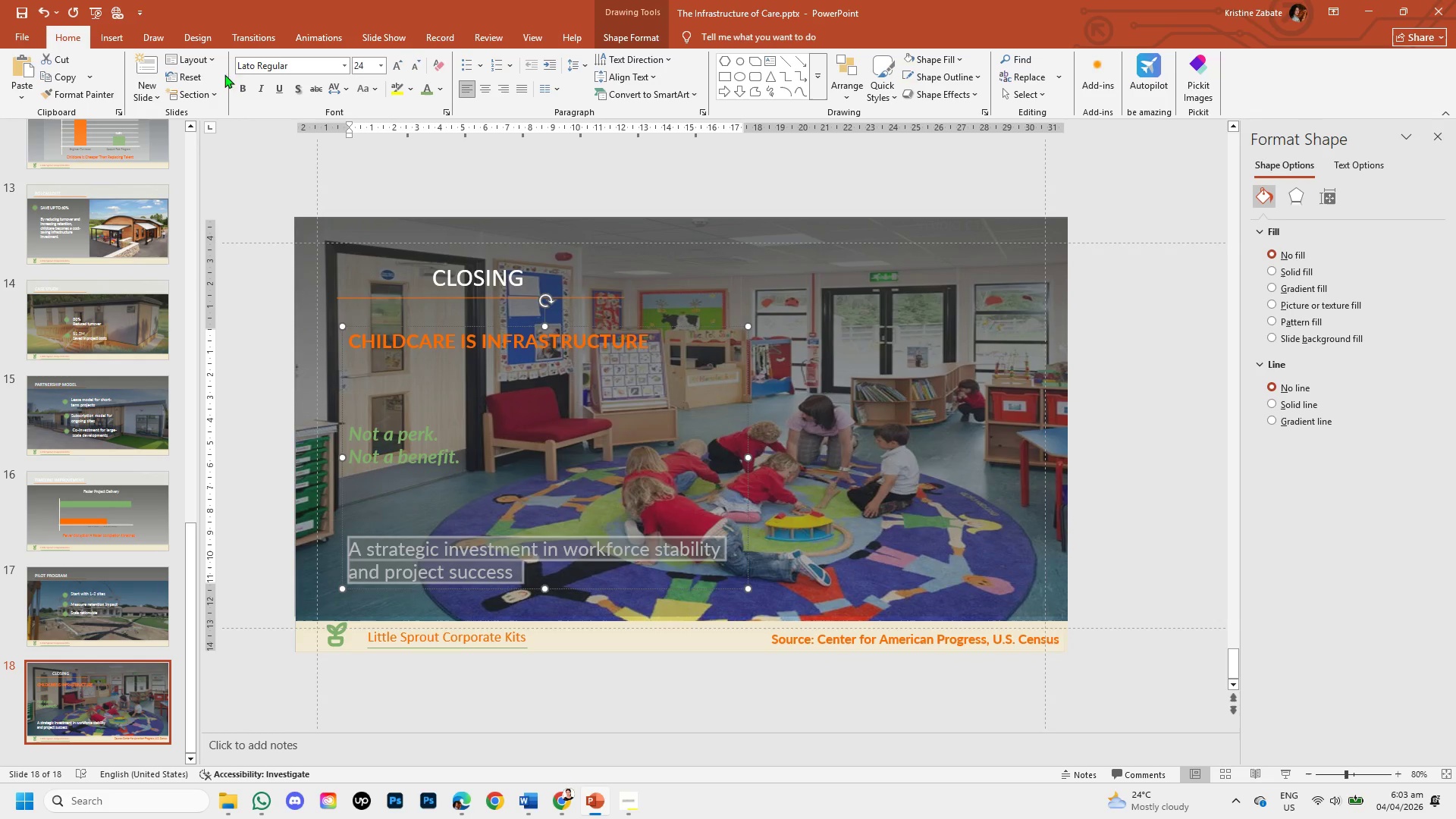 
left_click([239, 82])
 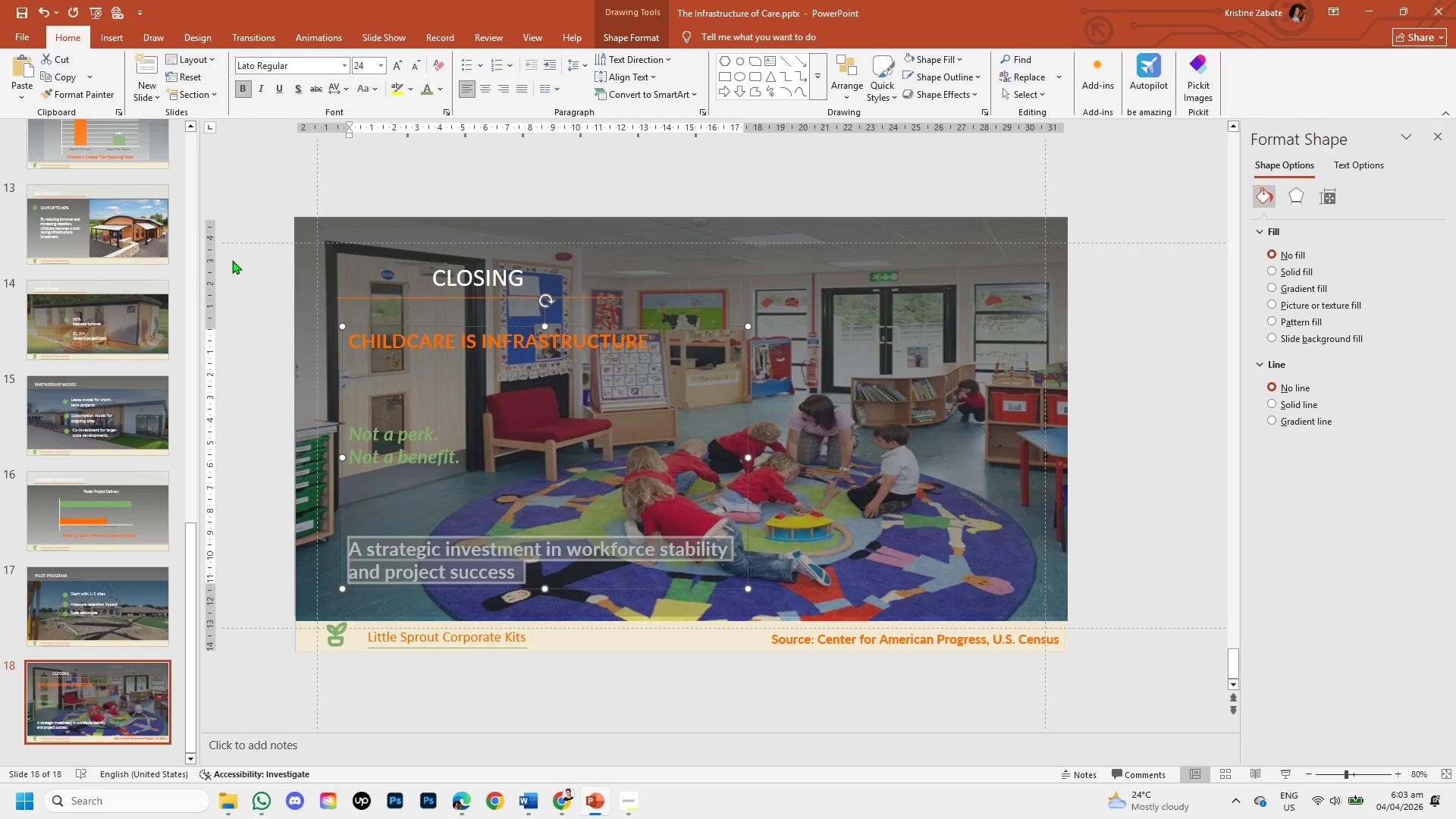 
left_click([232, 279])
 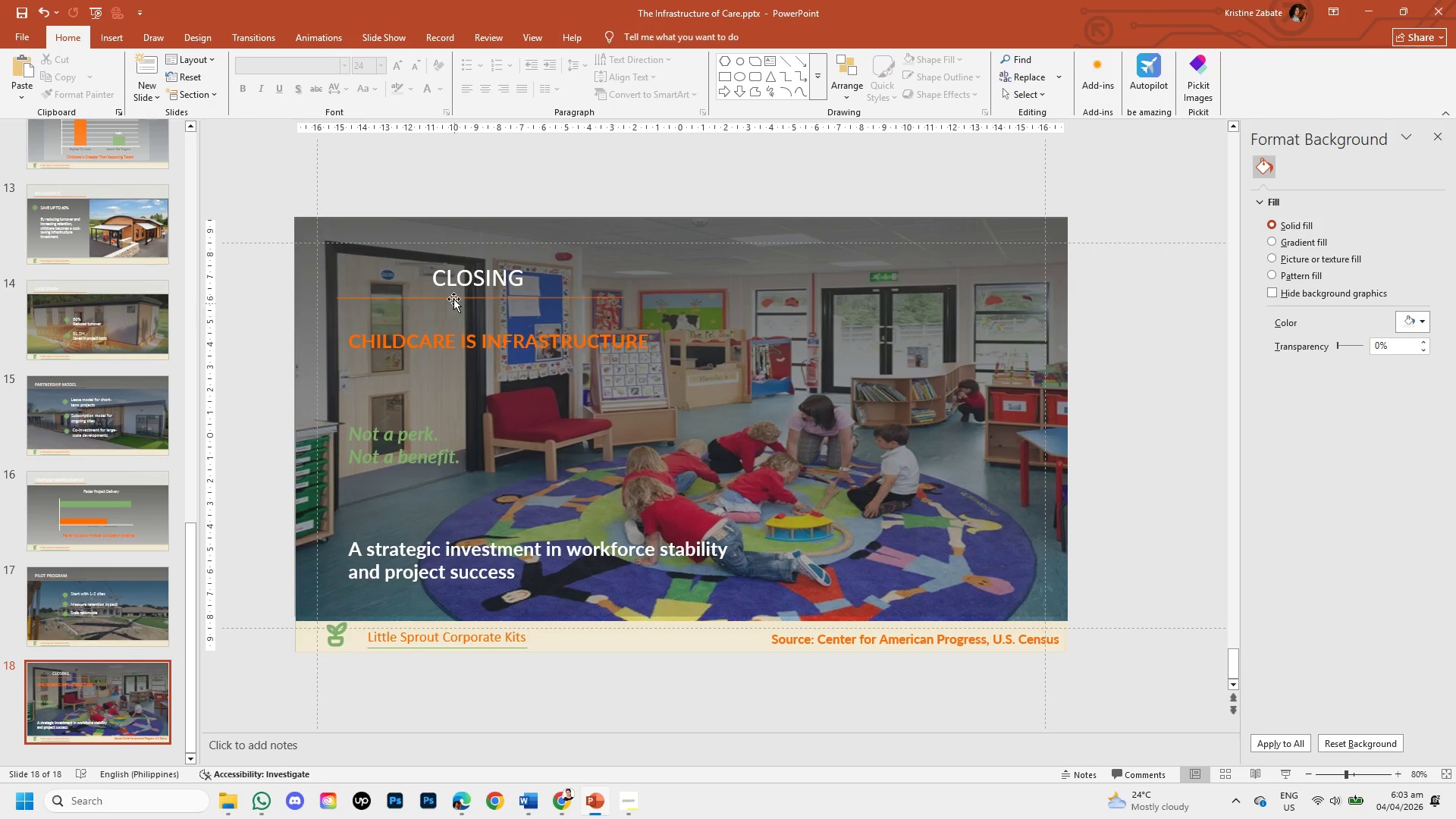 
wait(10.83)
 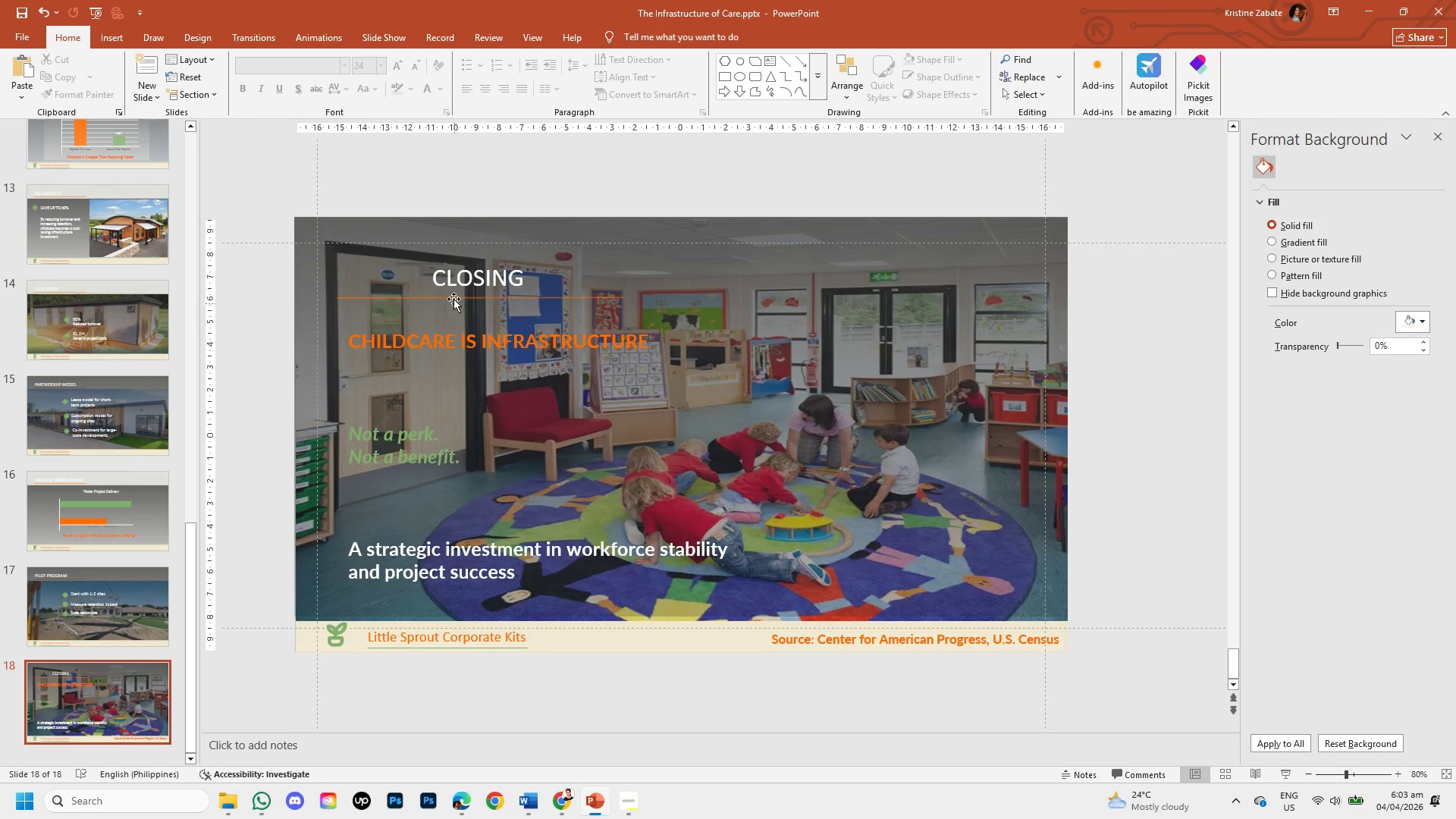 
left_click([444, 277])
 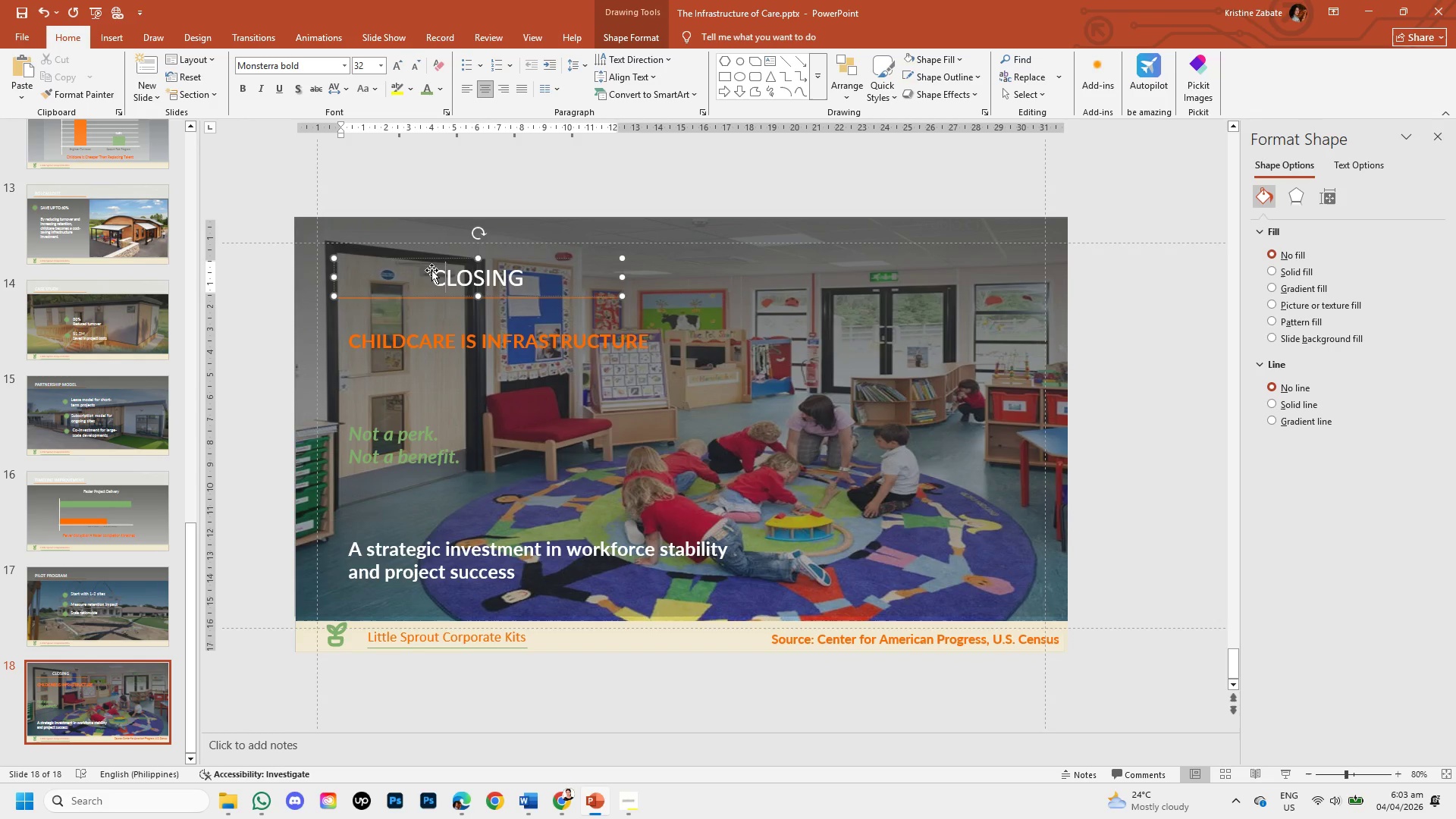 
left_click([431, 270])
 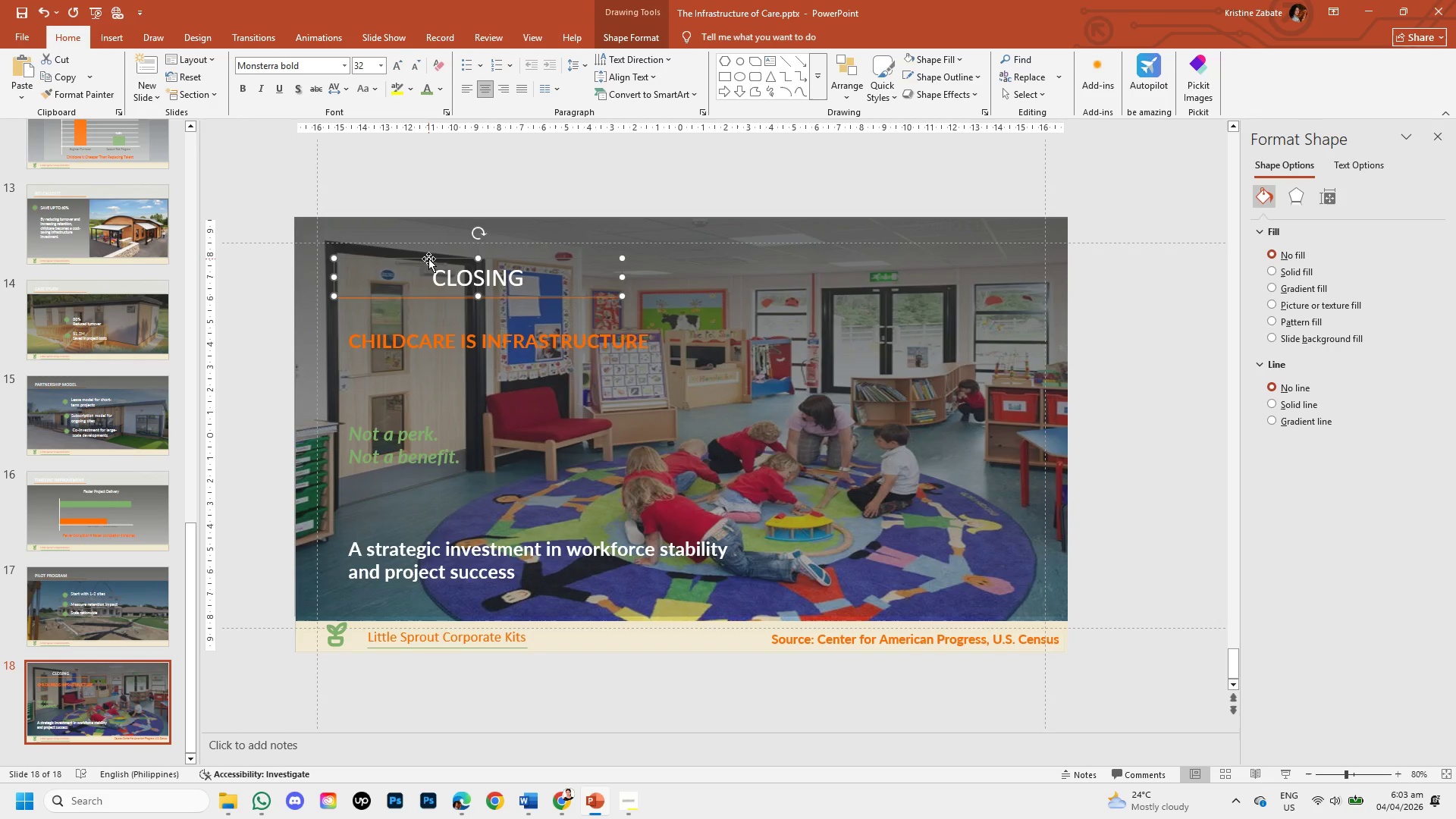 
left_click([427, 259])
 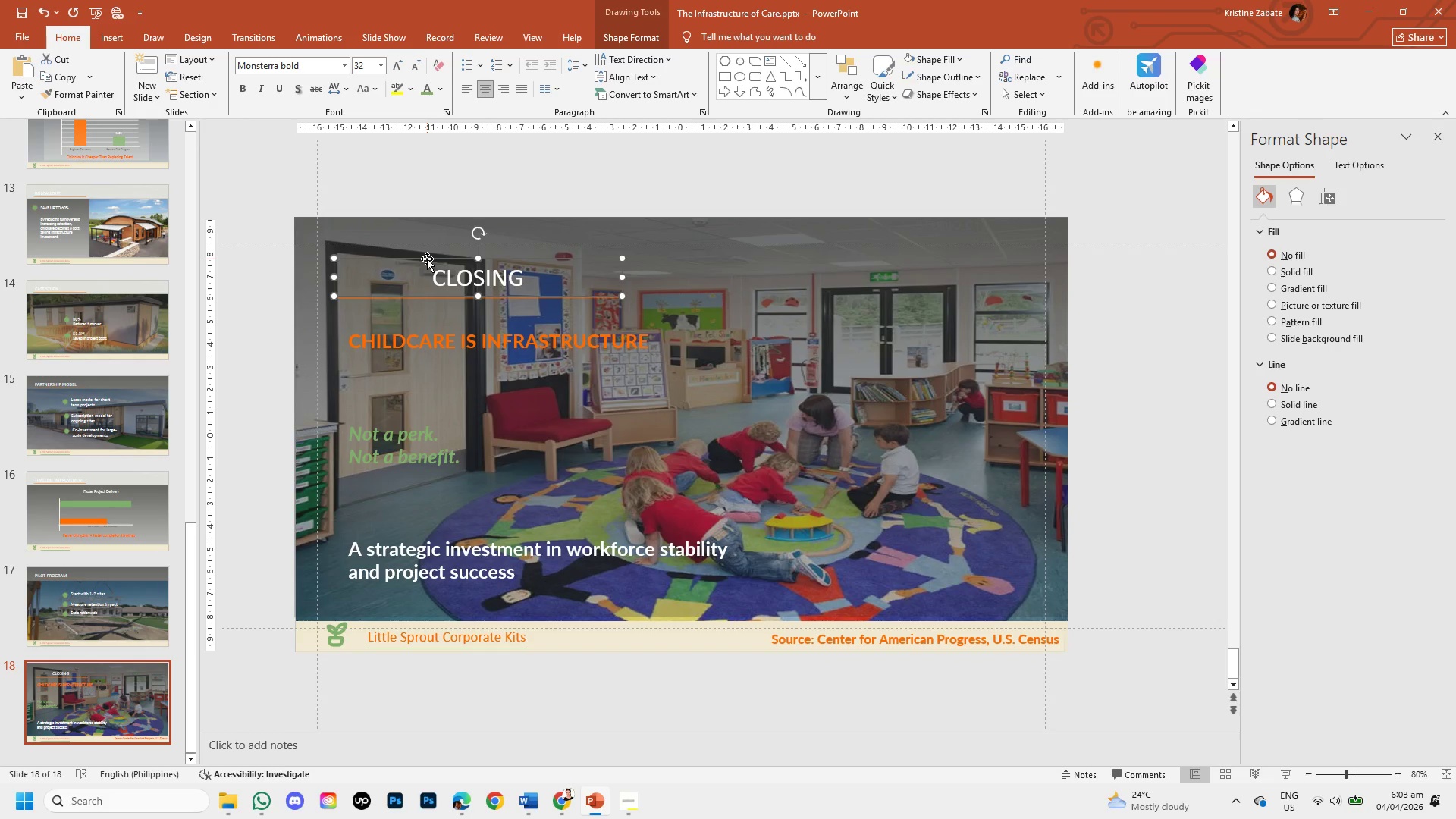 
key(Backspace)
 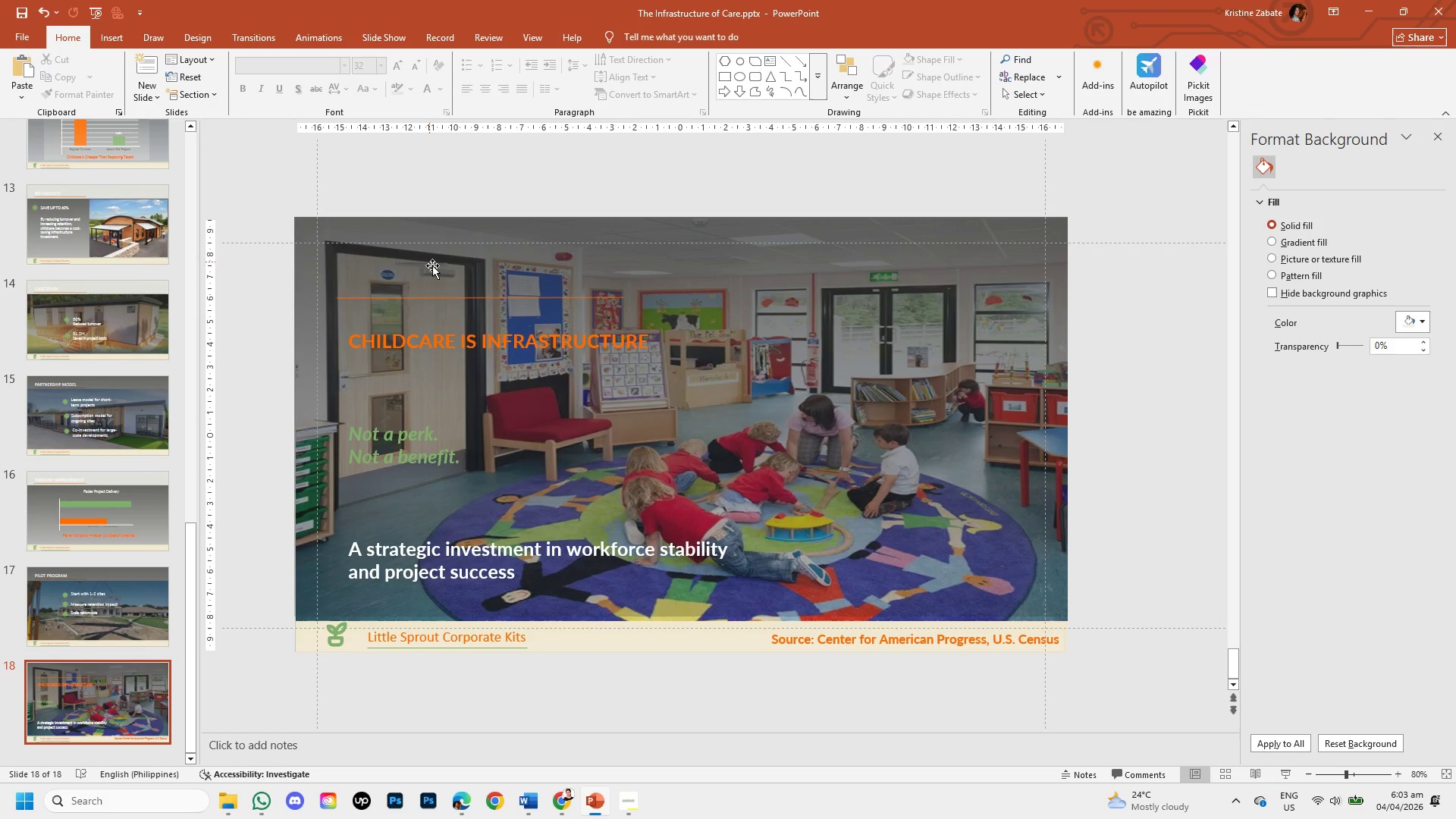 
left_click([489, 337])
 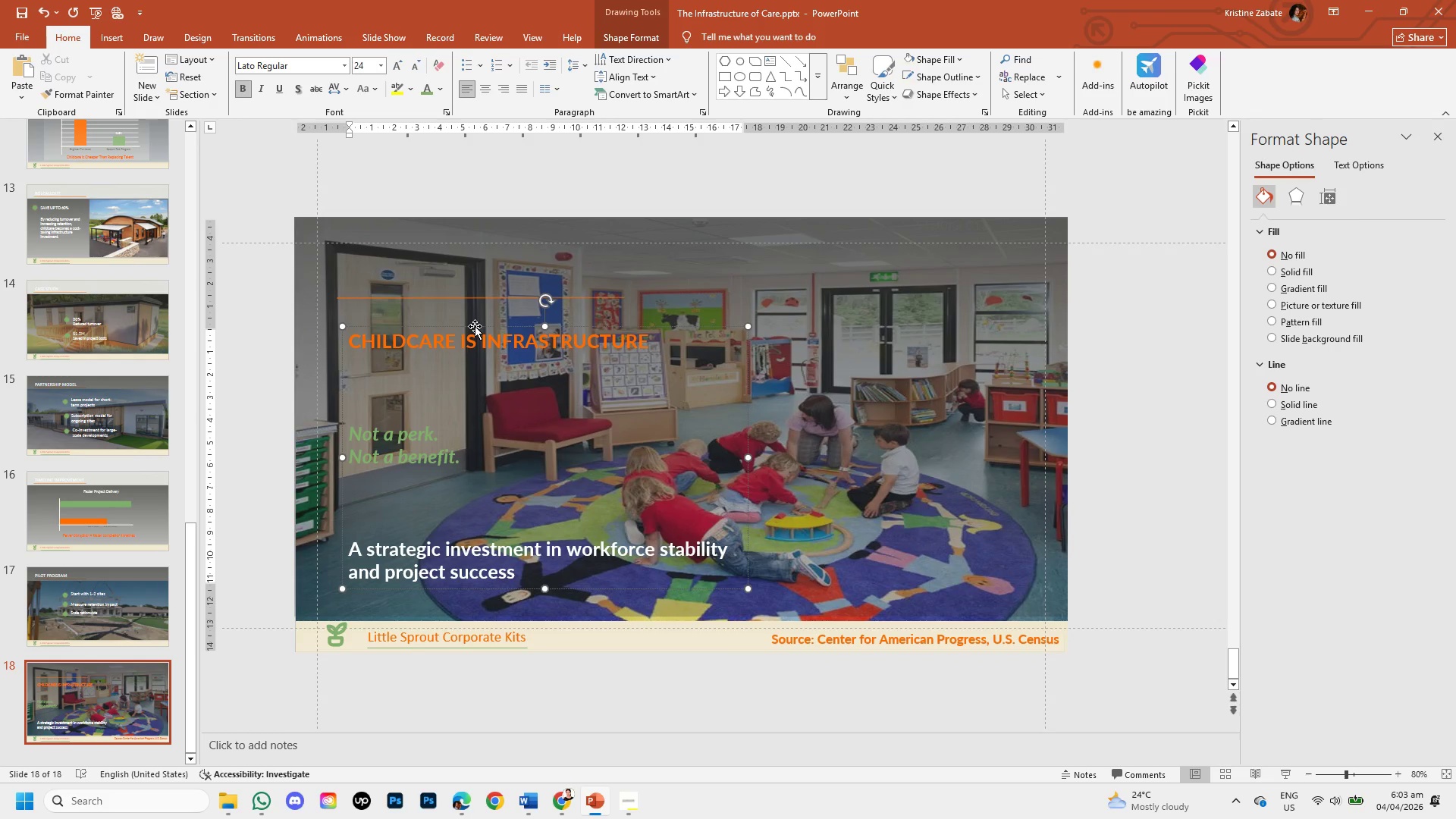 
left_click_drag(start_coordinate=[475, 326], to_coordinate=[622, 274])
 